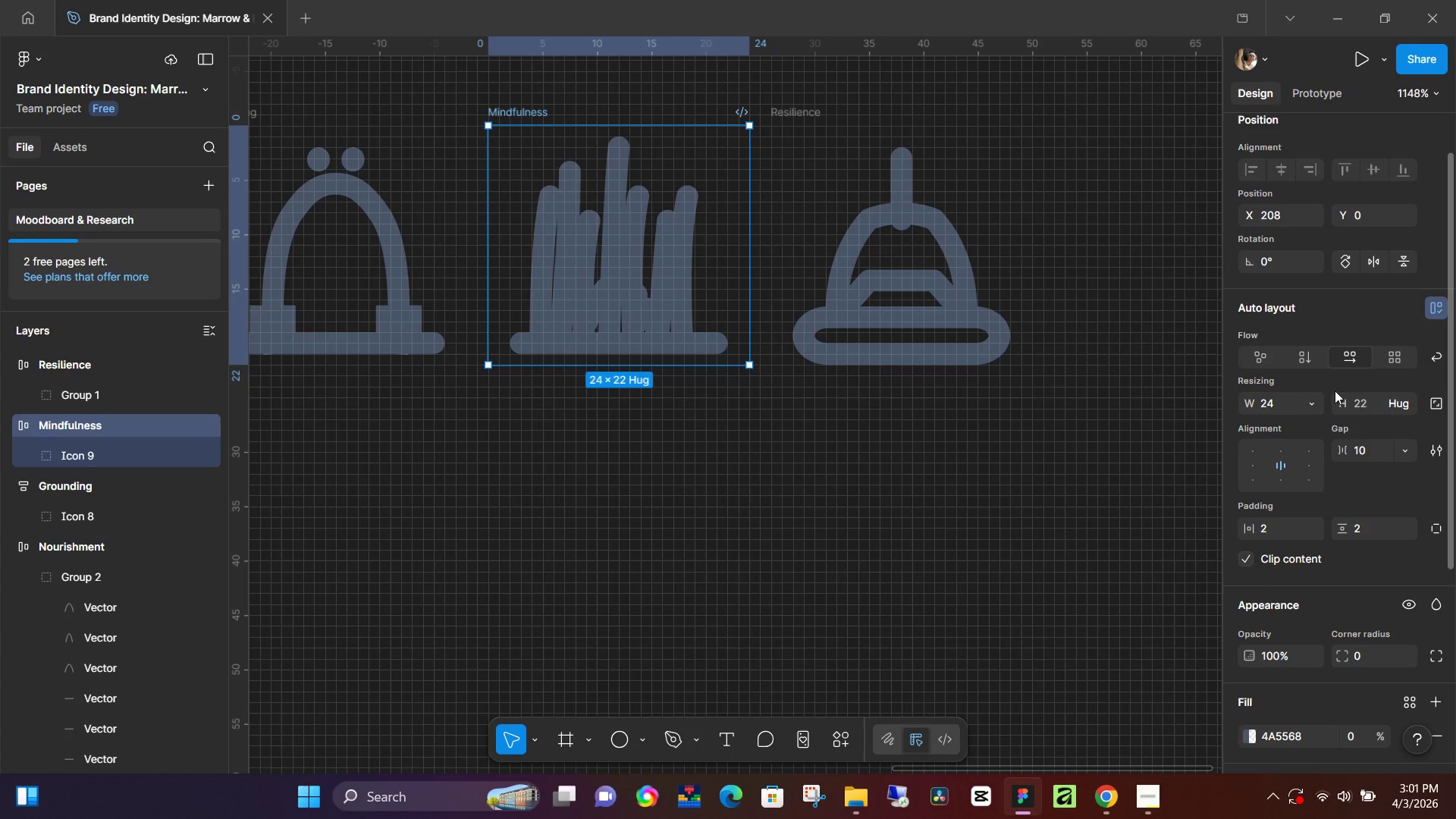 
left_click_drag(start_coordinate=[1357, 401], to_coordinate=[1363, 402])
 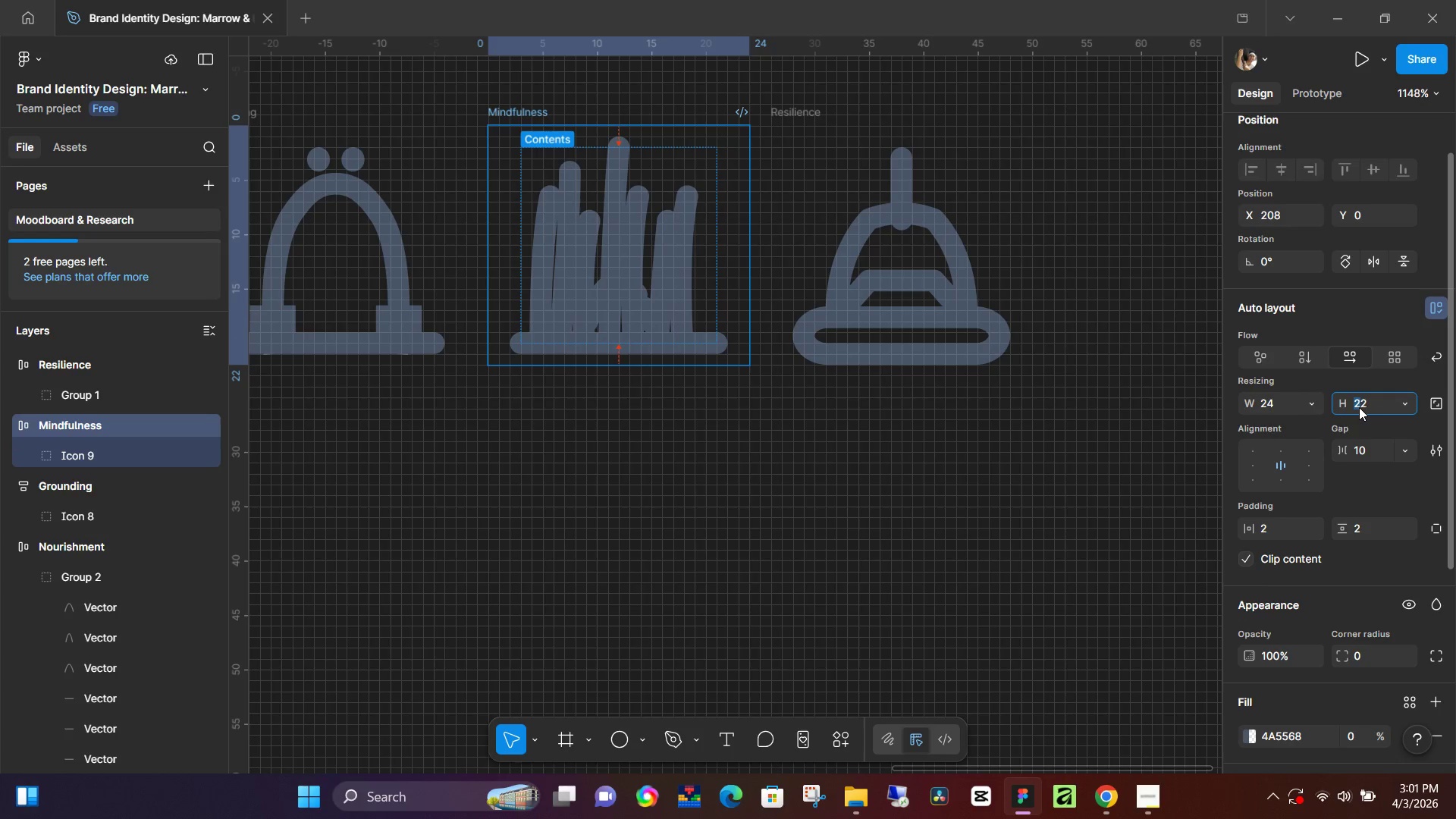 
type(24)
key(NumpadEnter)
 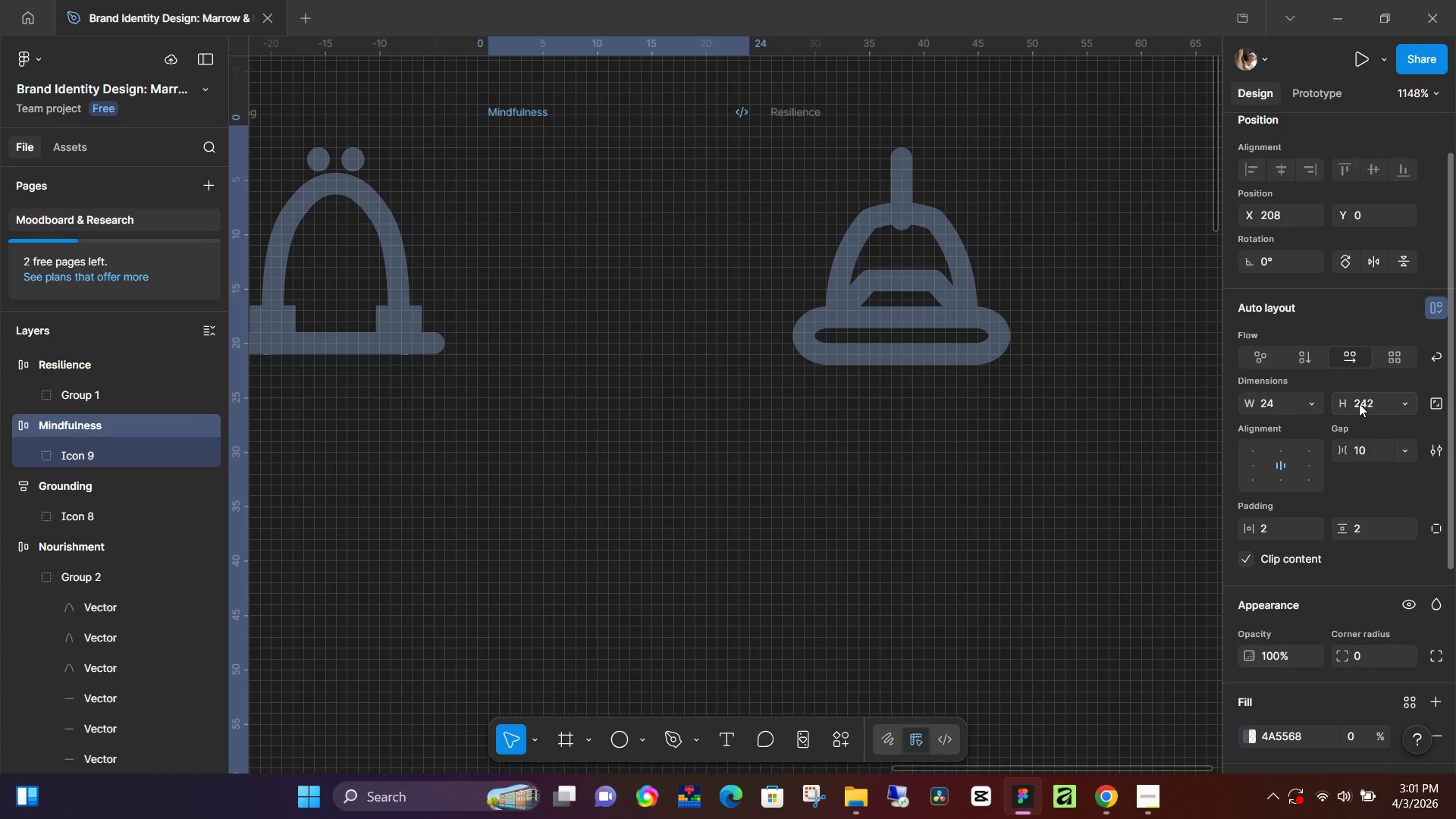 
key(Control+Z)
 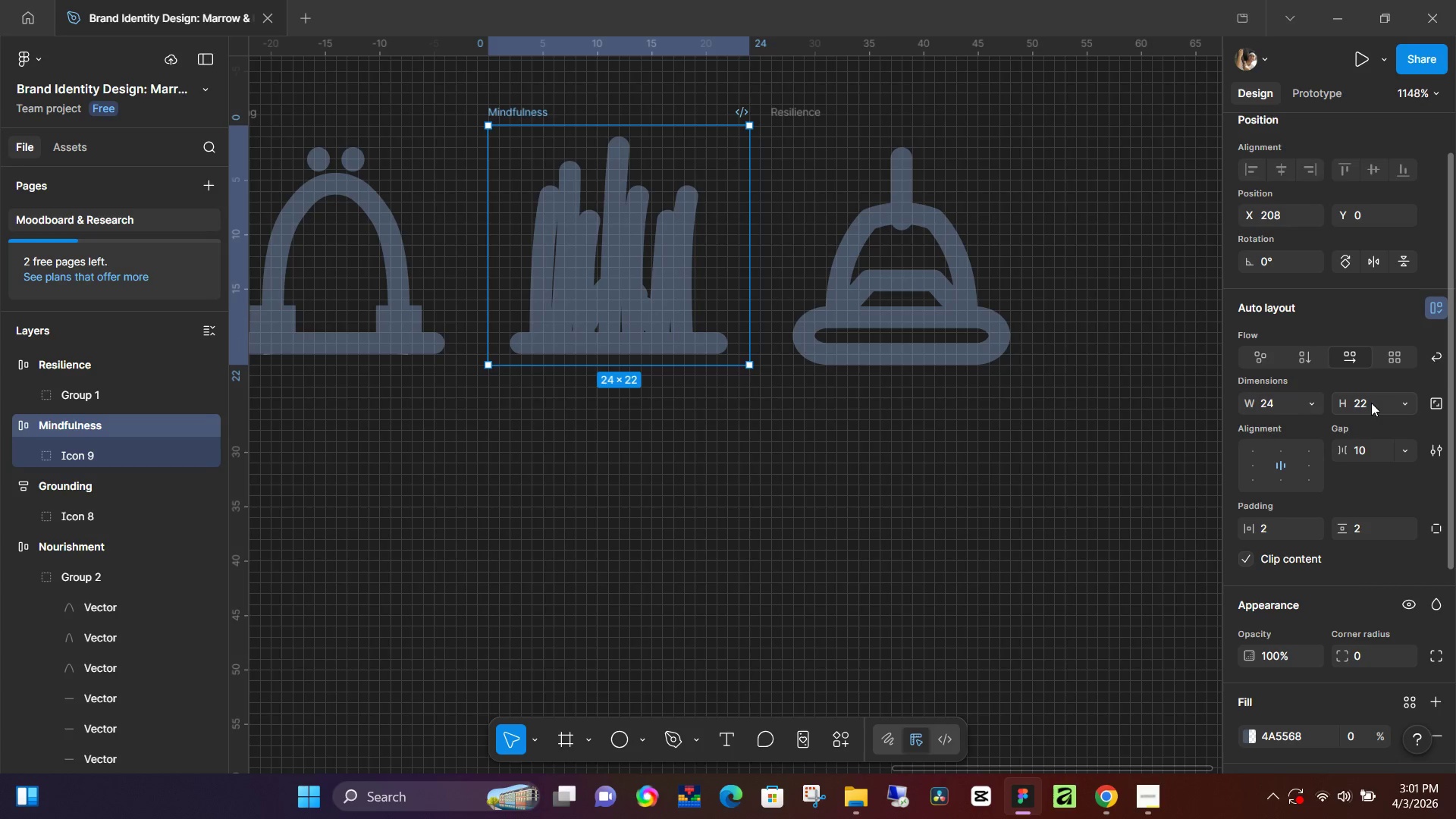 
left_click([1371, 403])
 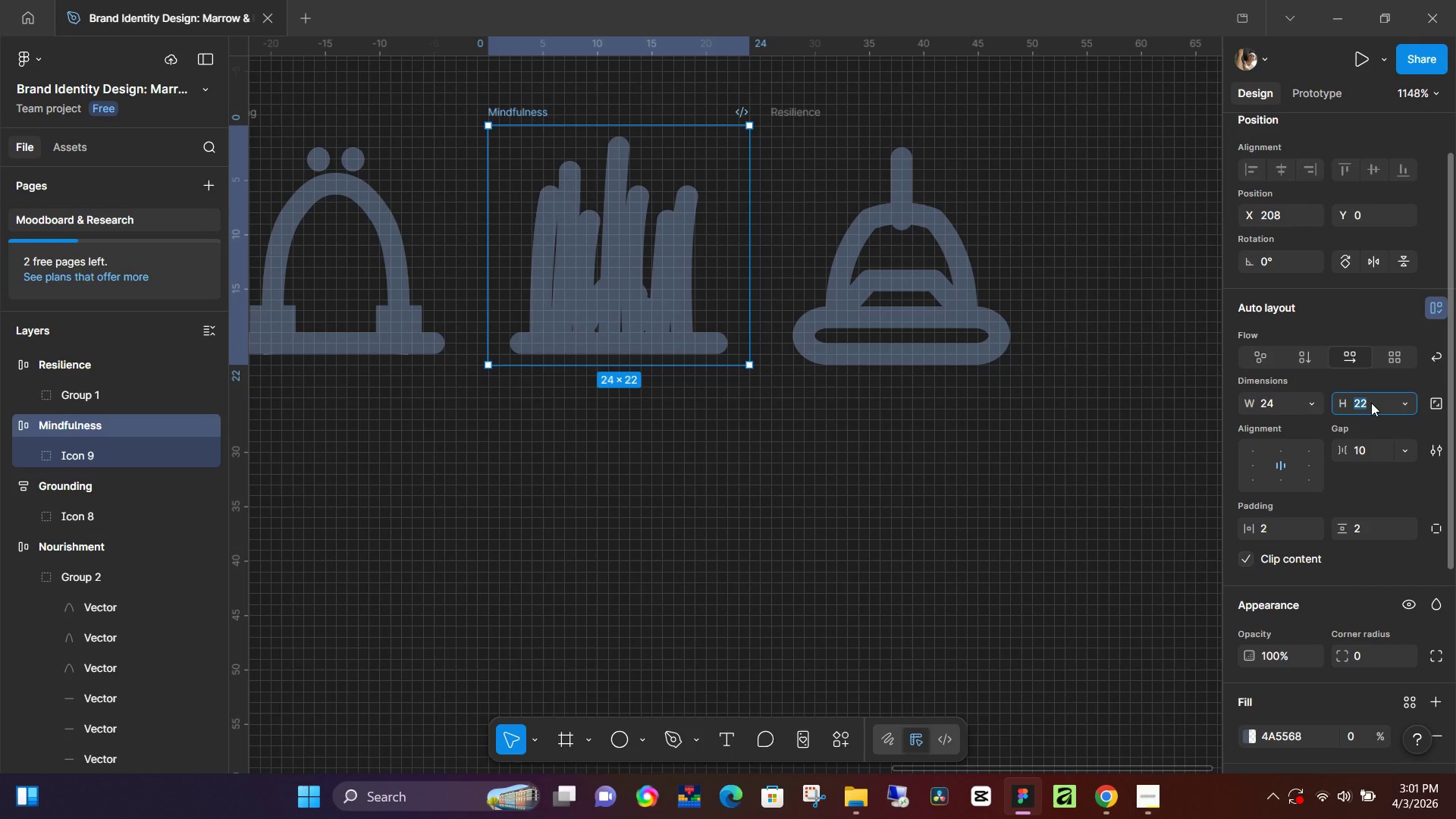 
type(24)
key(NumpadEnter)
 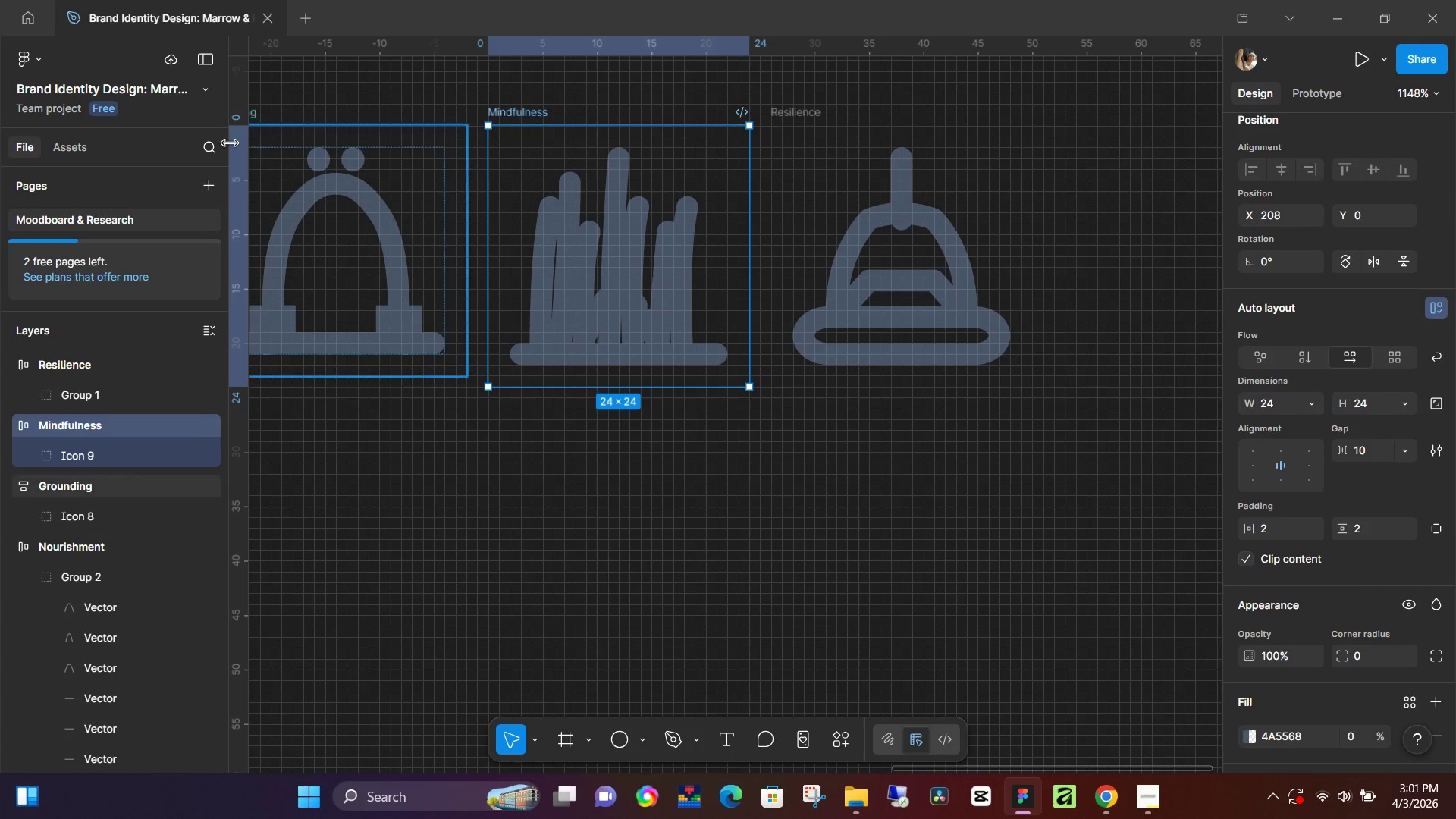 
hold_key(key=Space, duration=0.55)
 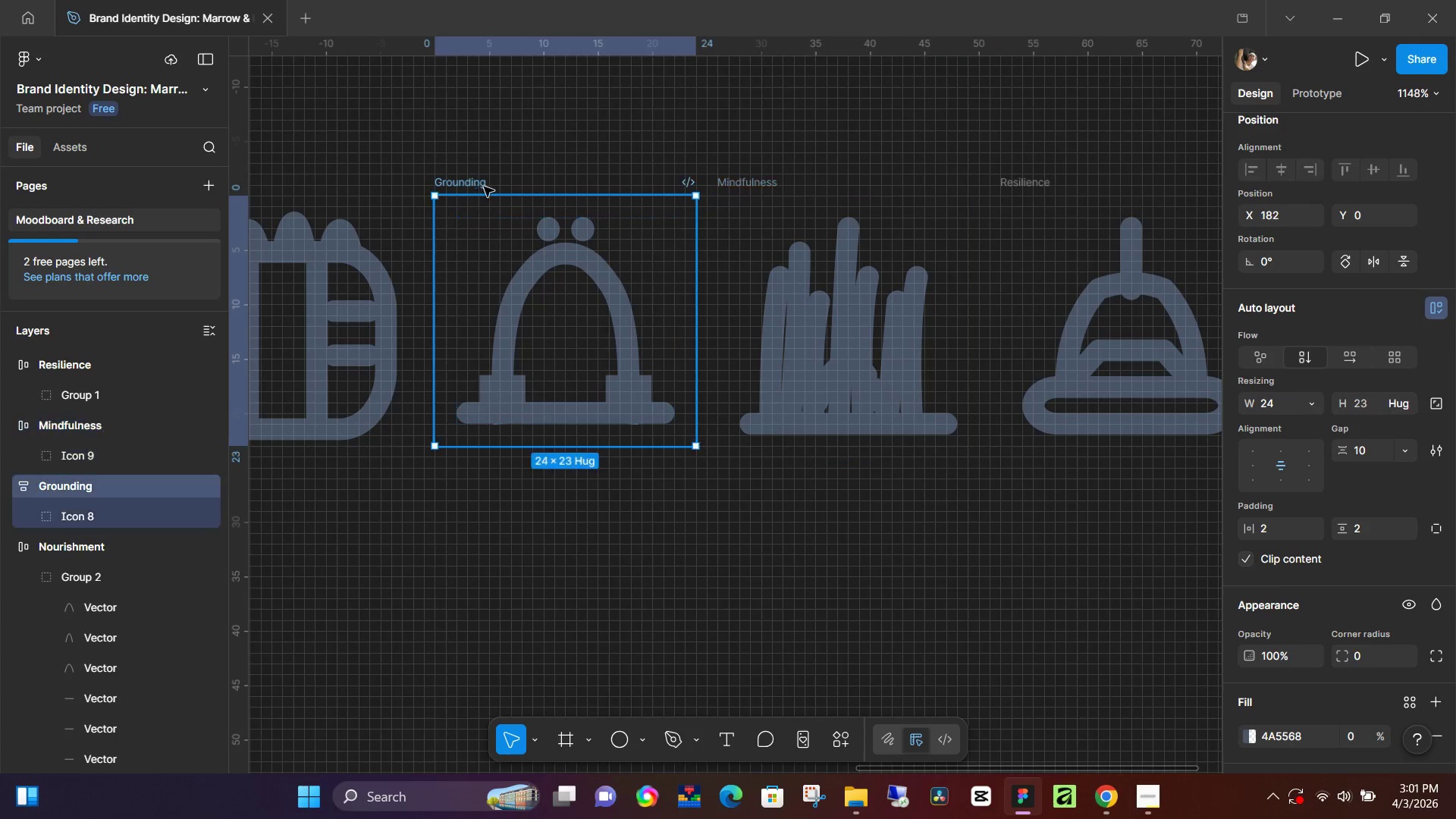 
left_click_drag(start_coordinate=[356, 413], to_coordinate=[586, 482])
 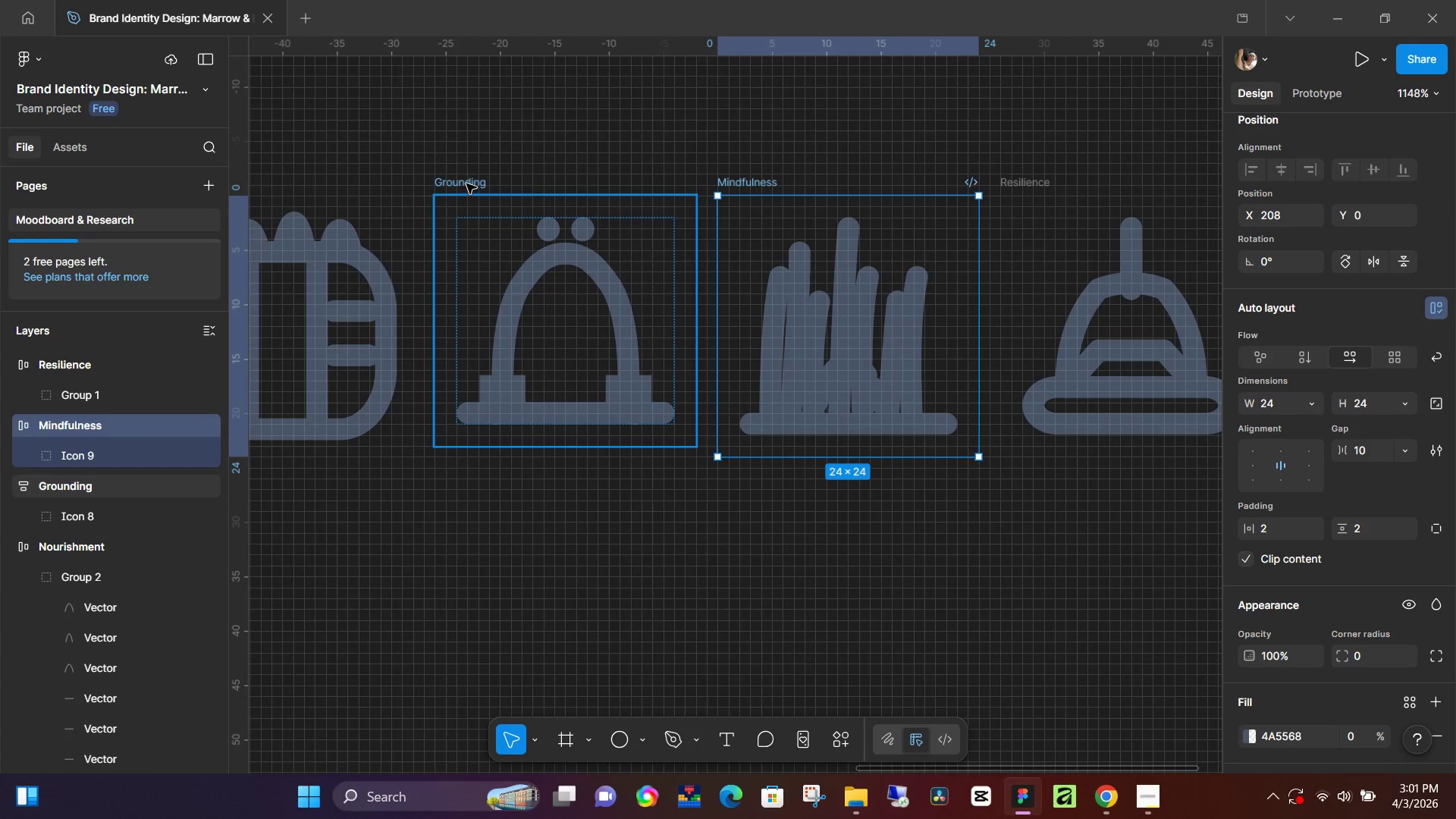 
left_click([466, 184])
 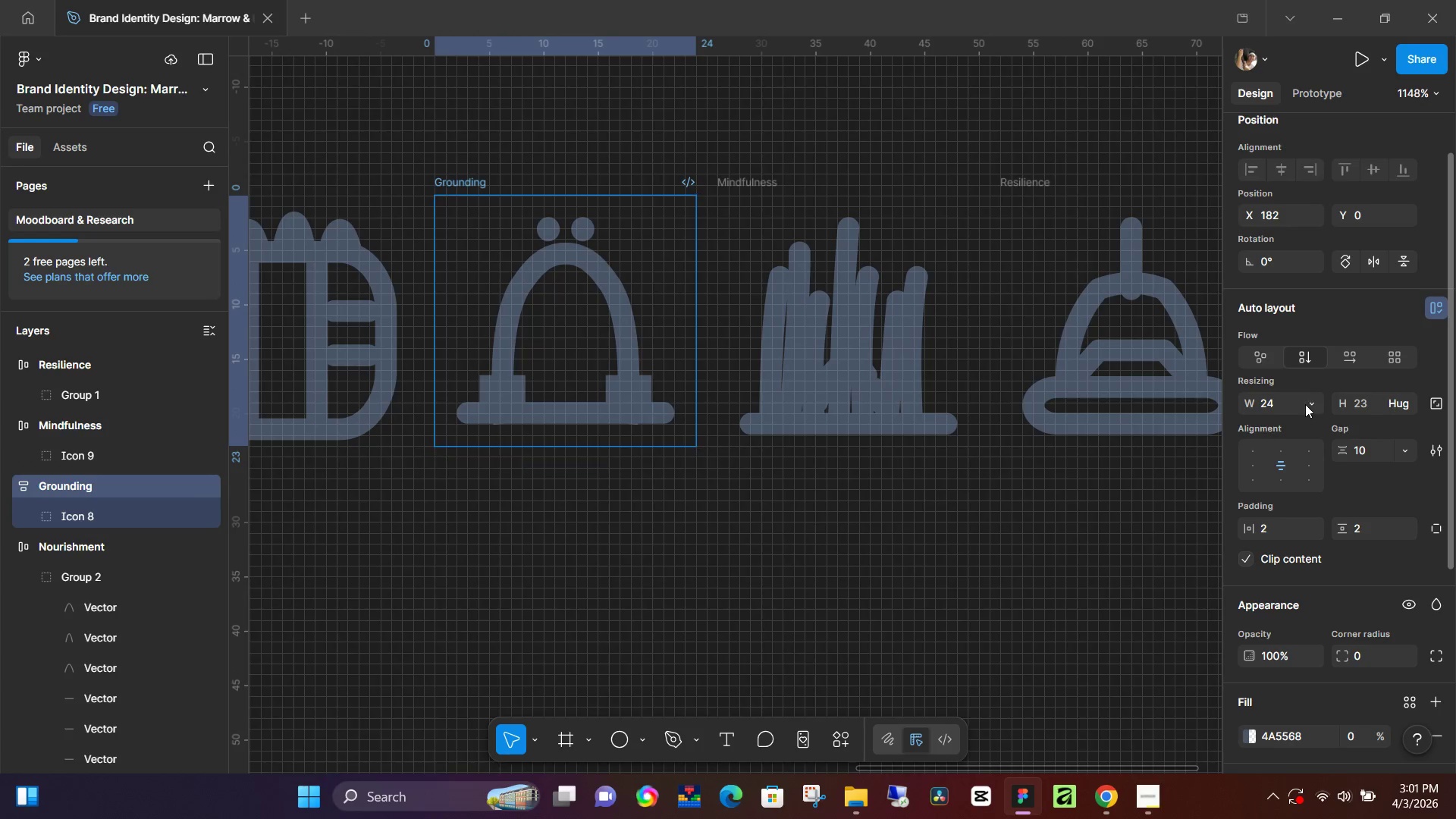 
left_click([1285, 400])
 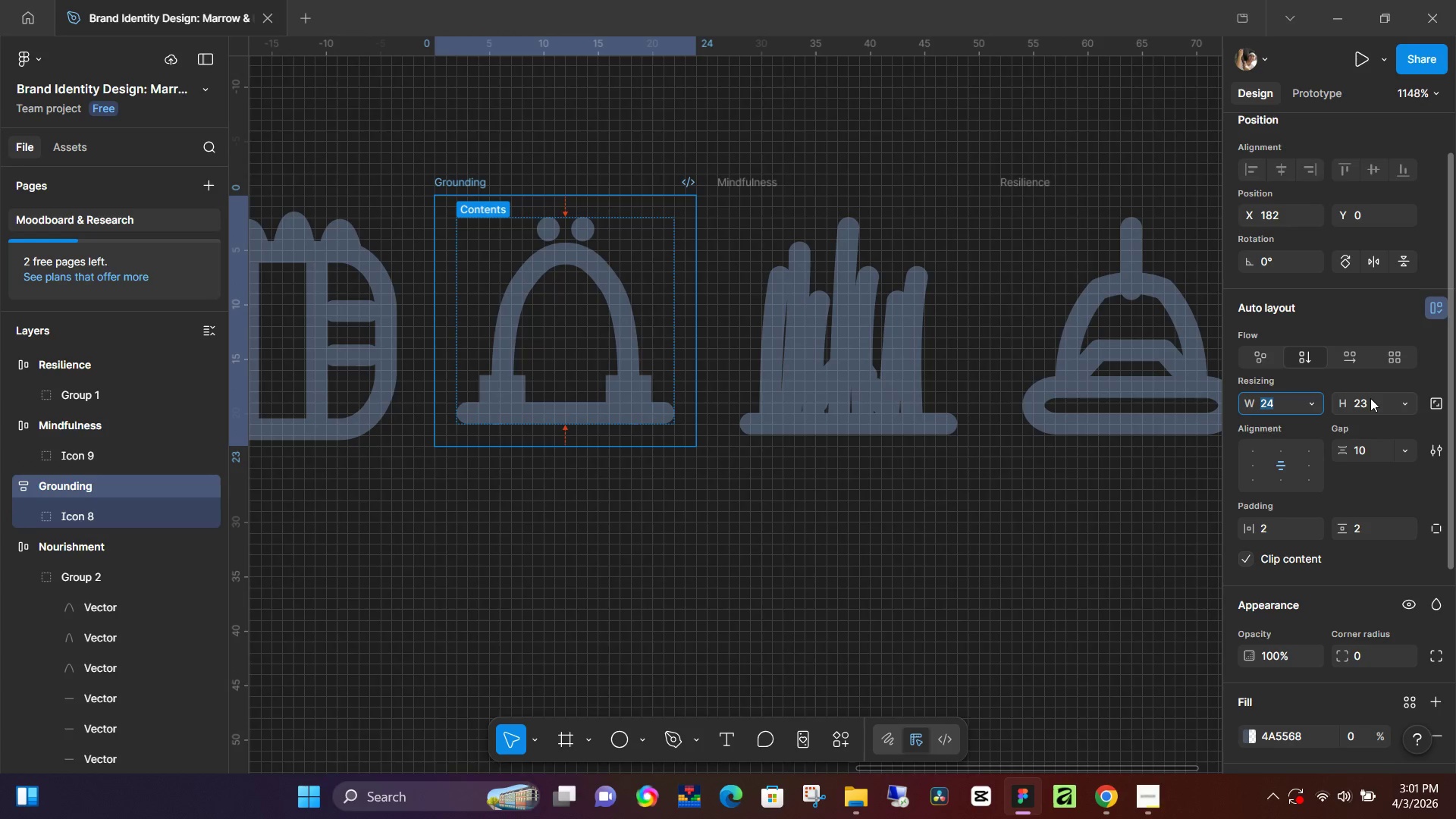 
left_click([1370, 398])
 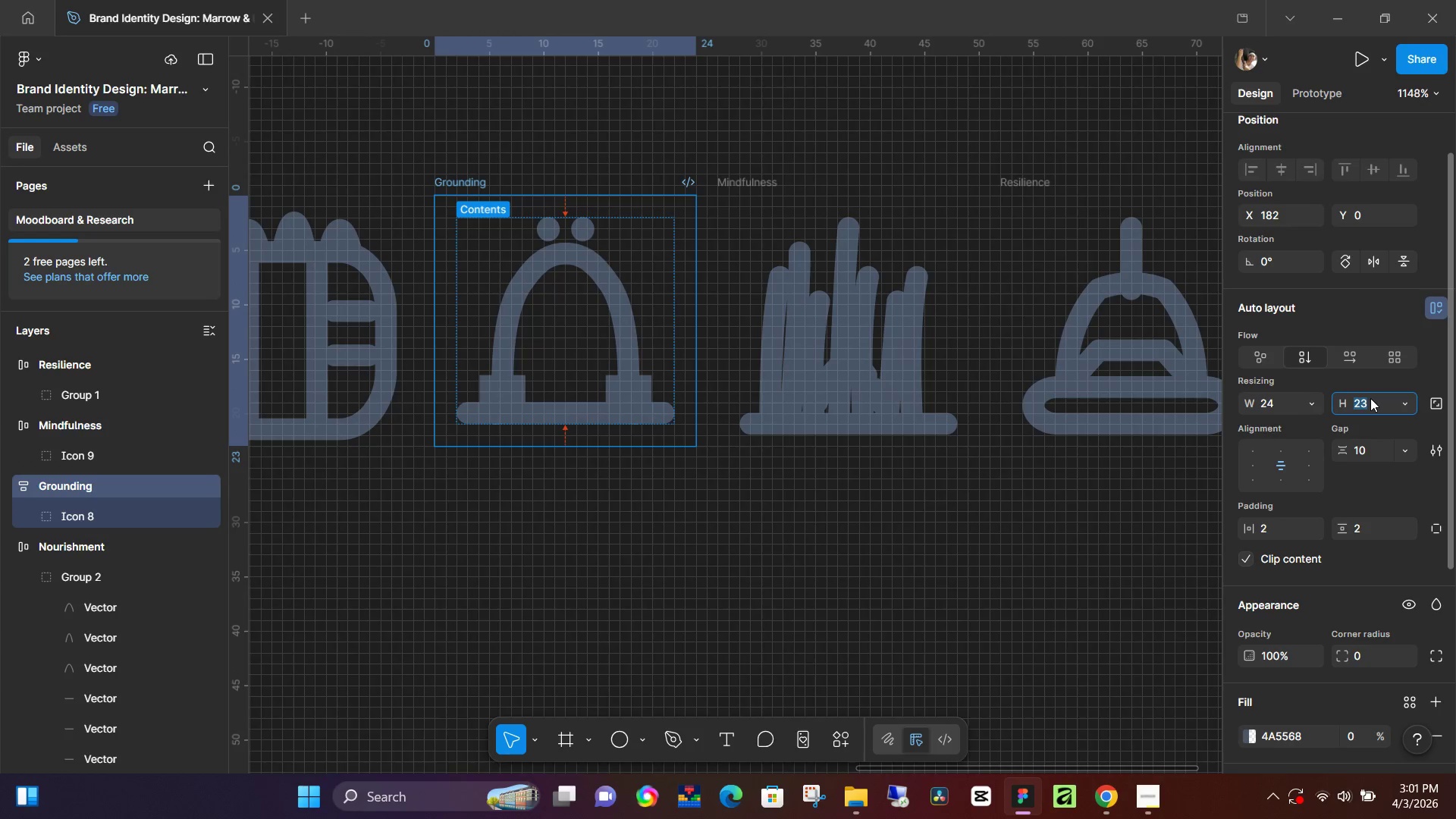 
type(24)
key(NumpadEnter)
 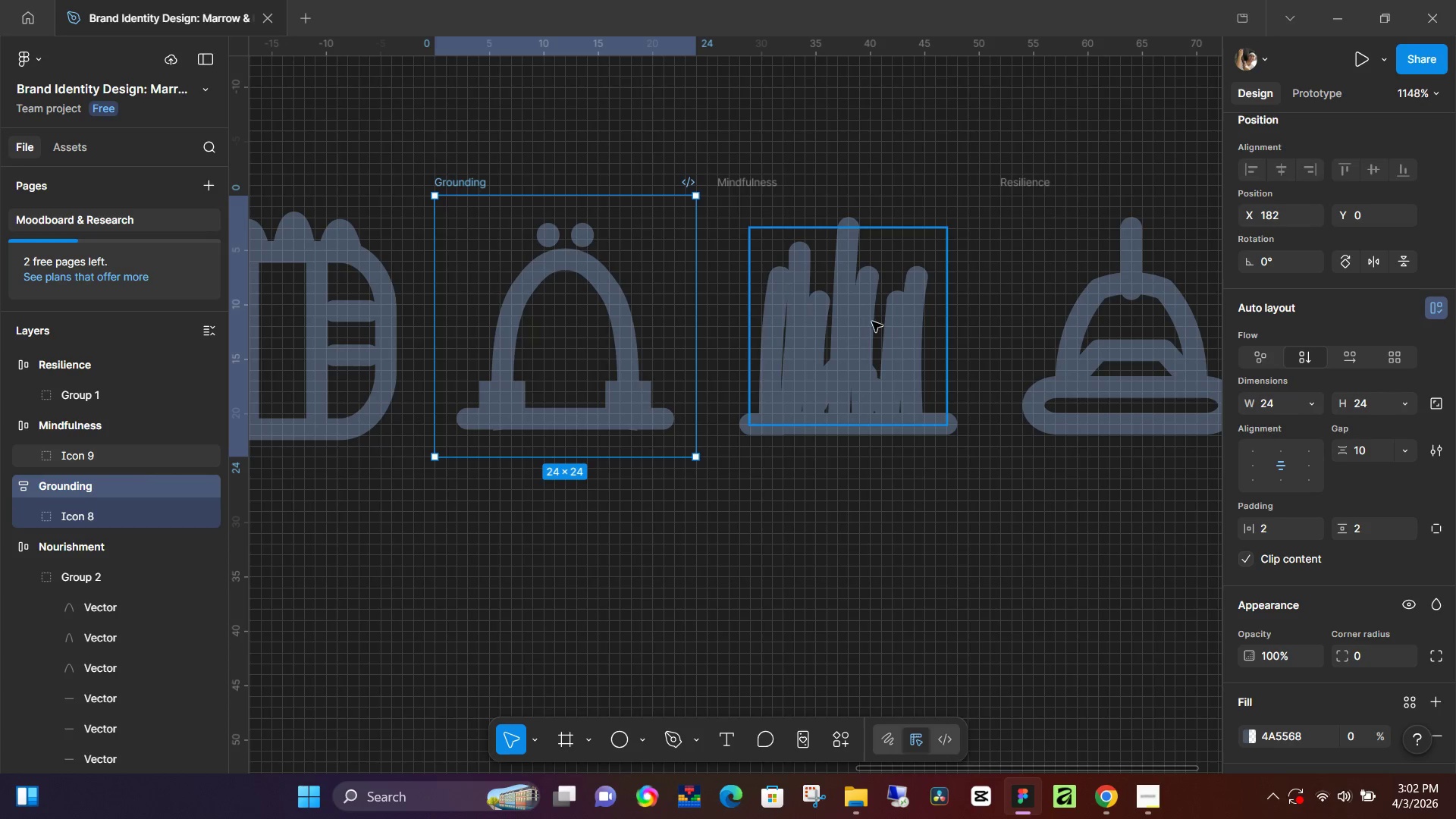 
wait(7.45)
 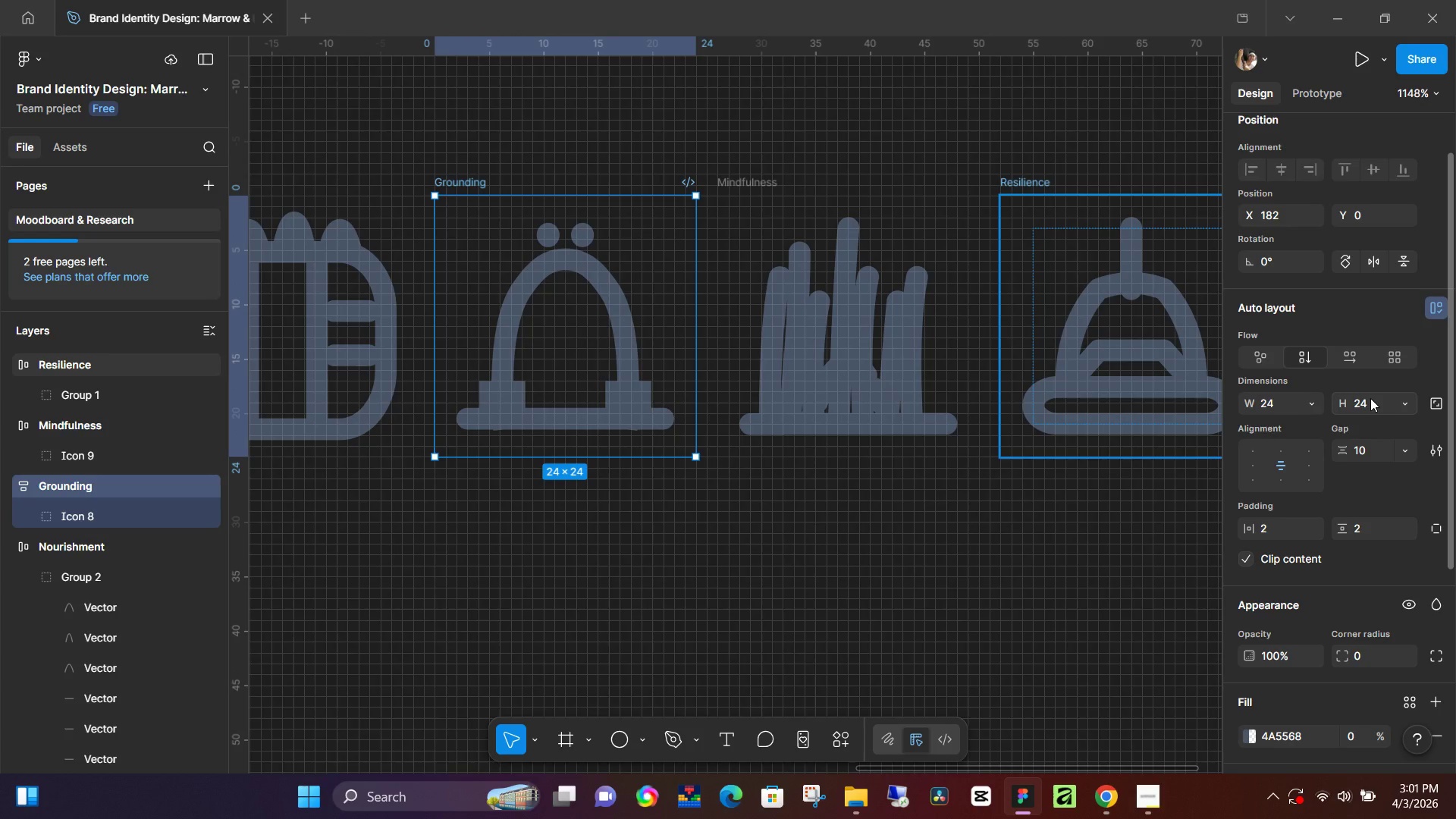 
hold_key(key=Space, duration=0.44)
 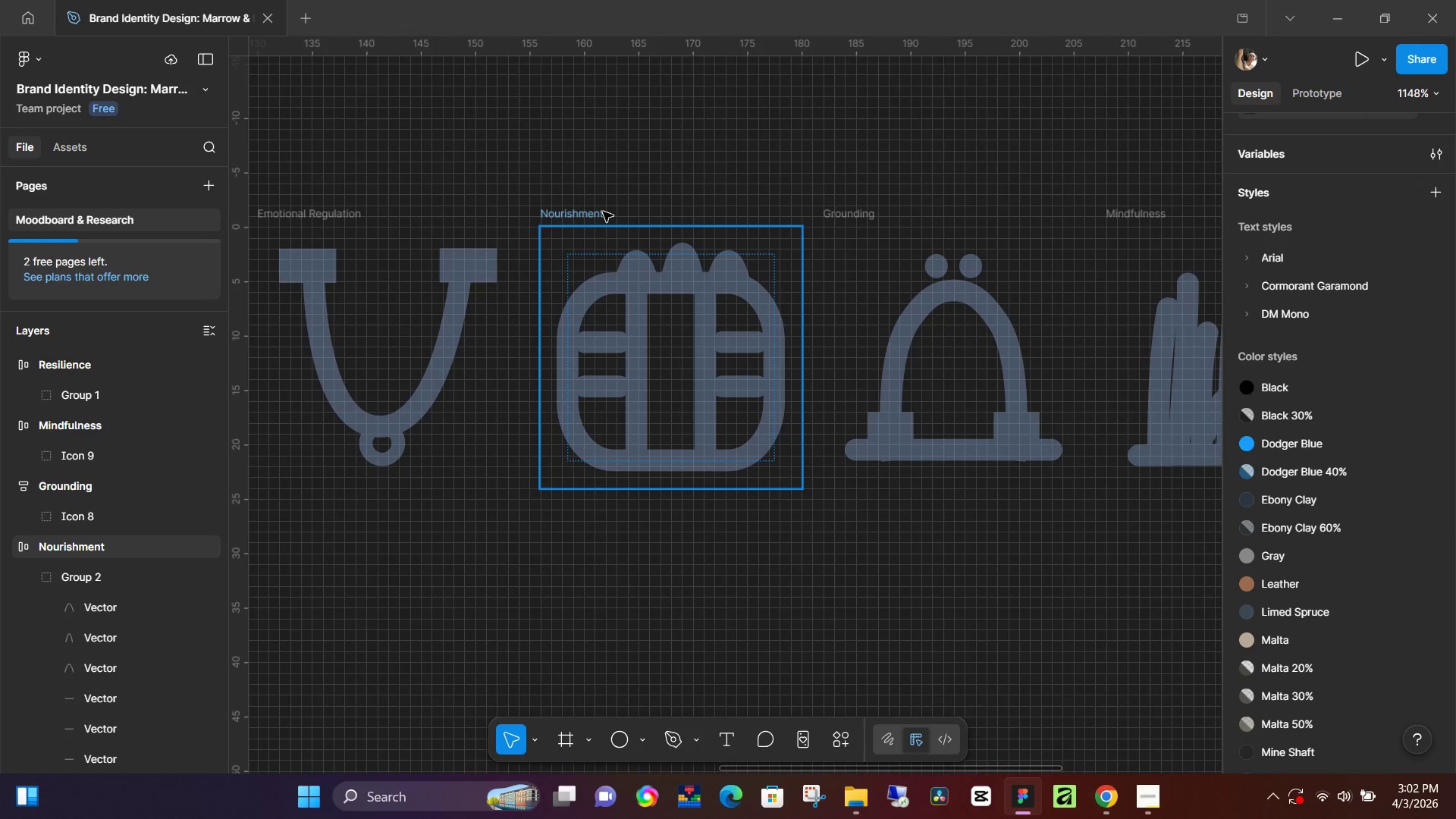 
left_click_drag(start_coordinate=[396, 130], to_coordinate=[785, 162])
 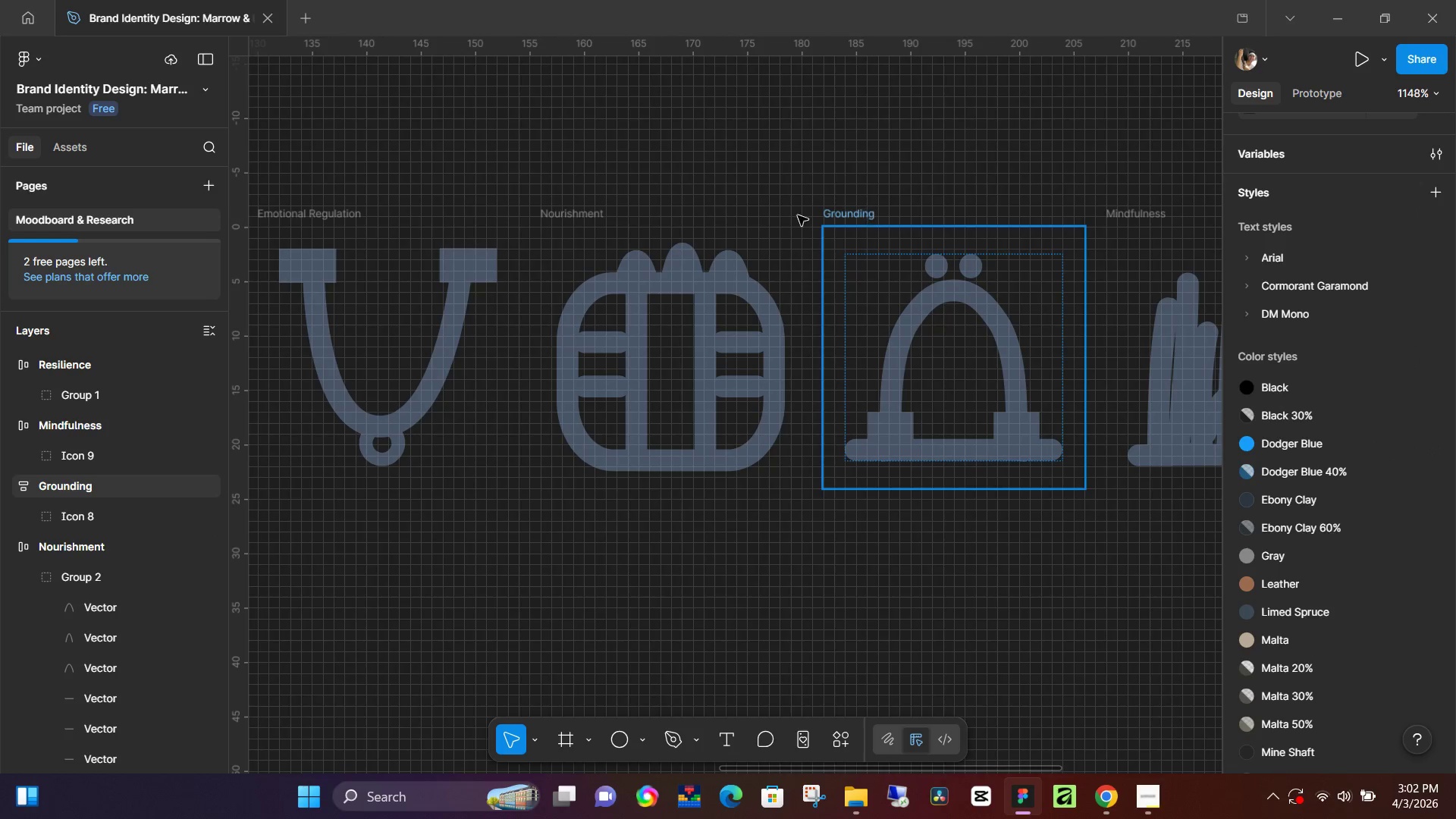 
left_click([587, 215])
 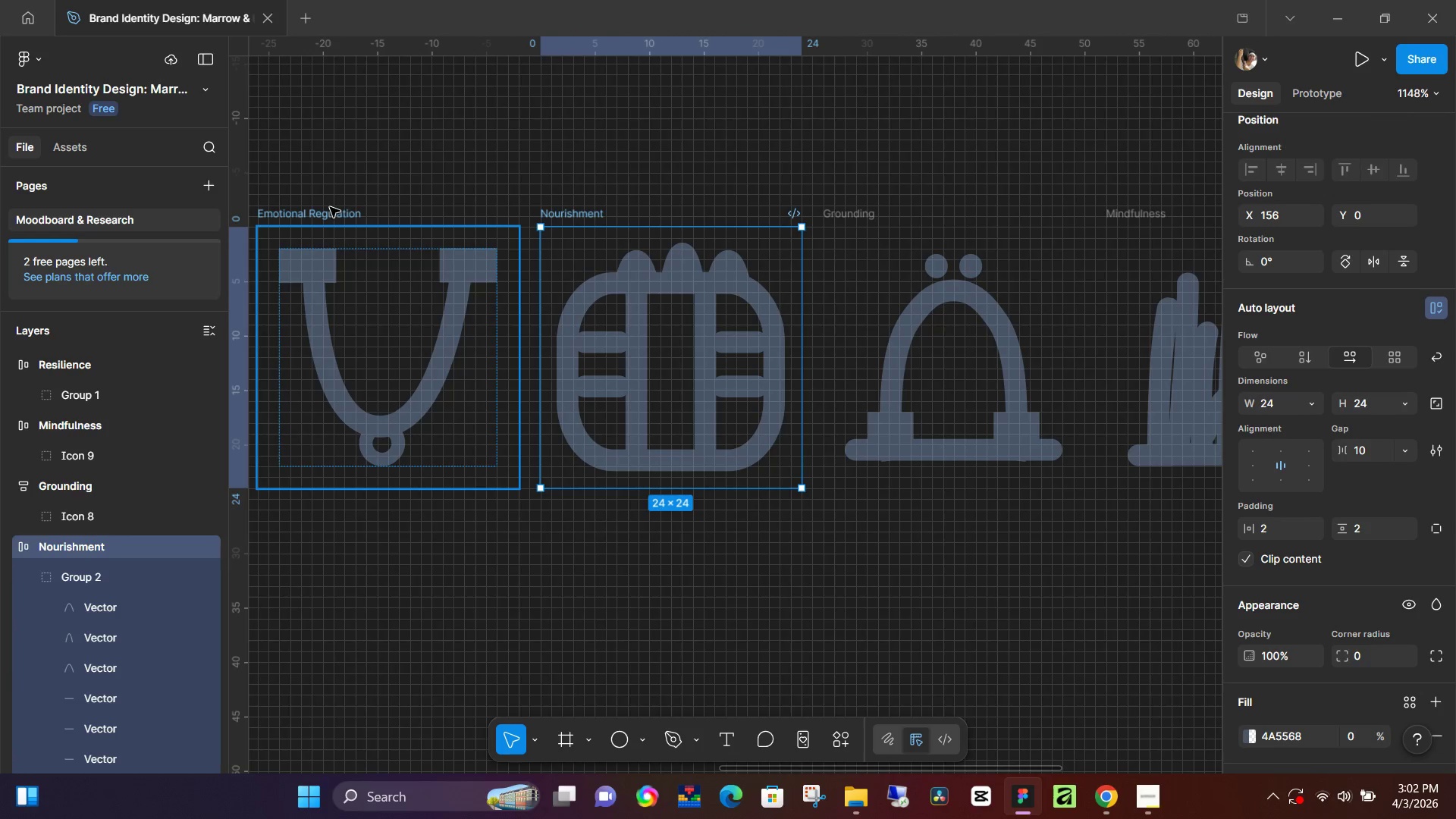 
left_click([952, 151])
 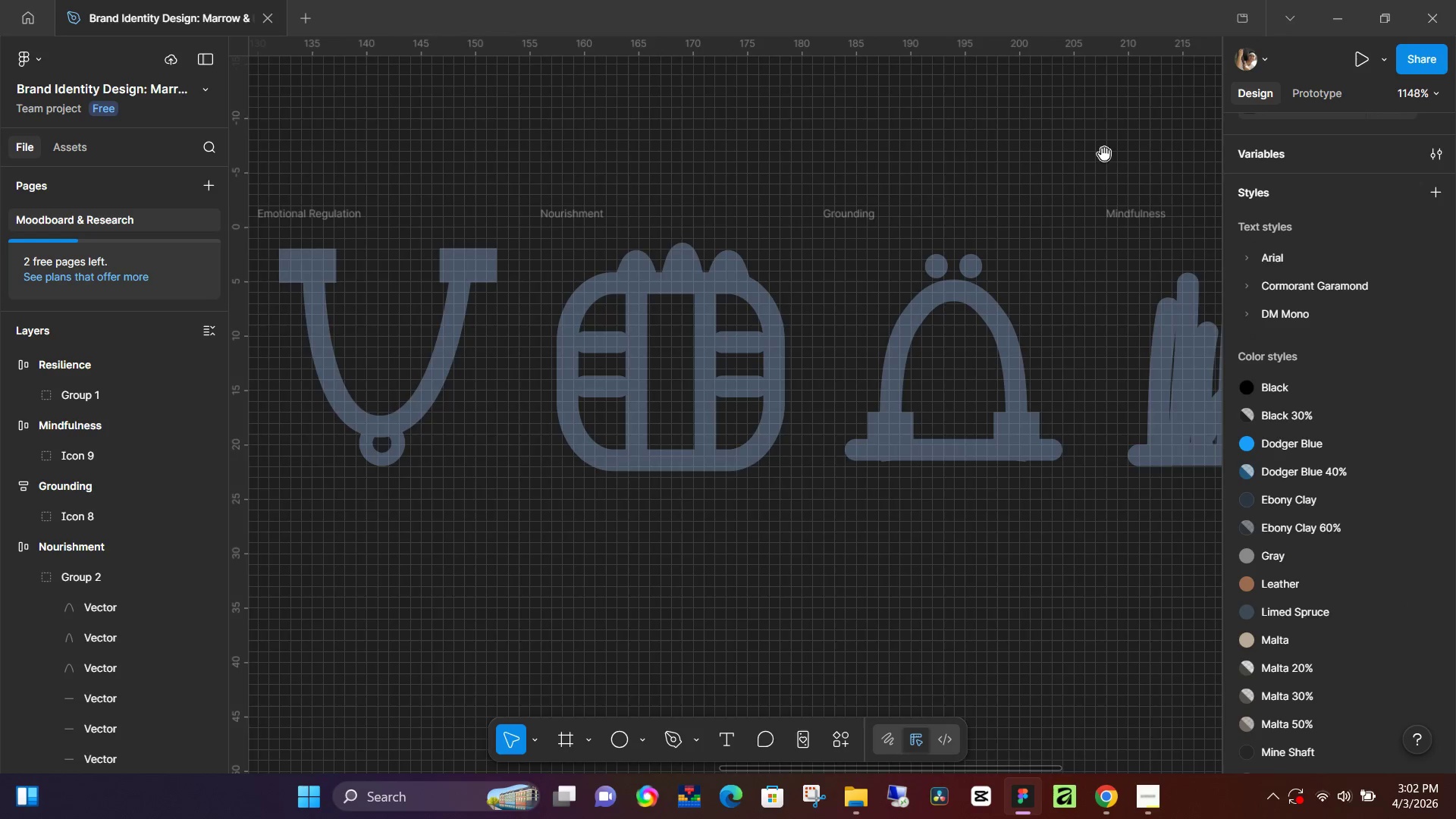 
hold_key(key=Space, duration=0.86)
 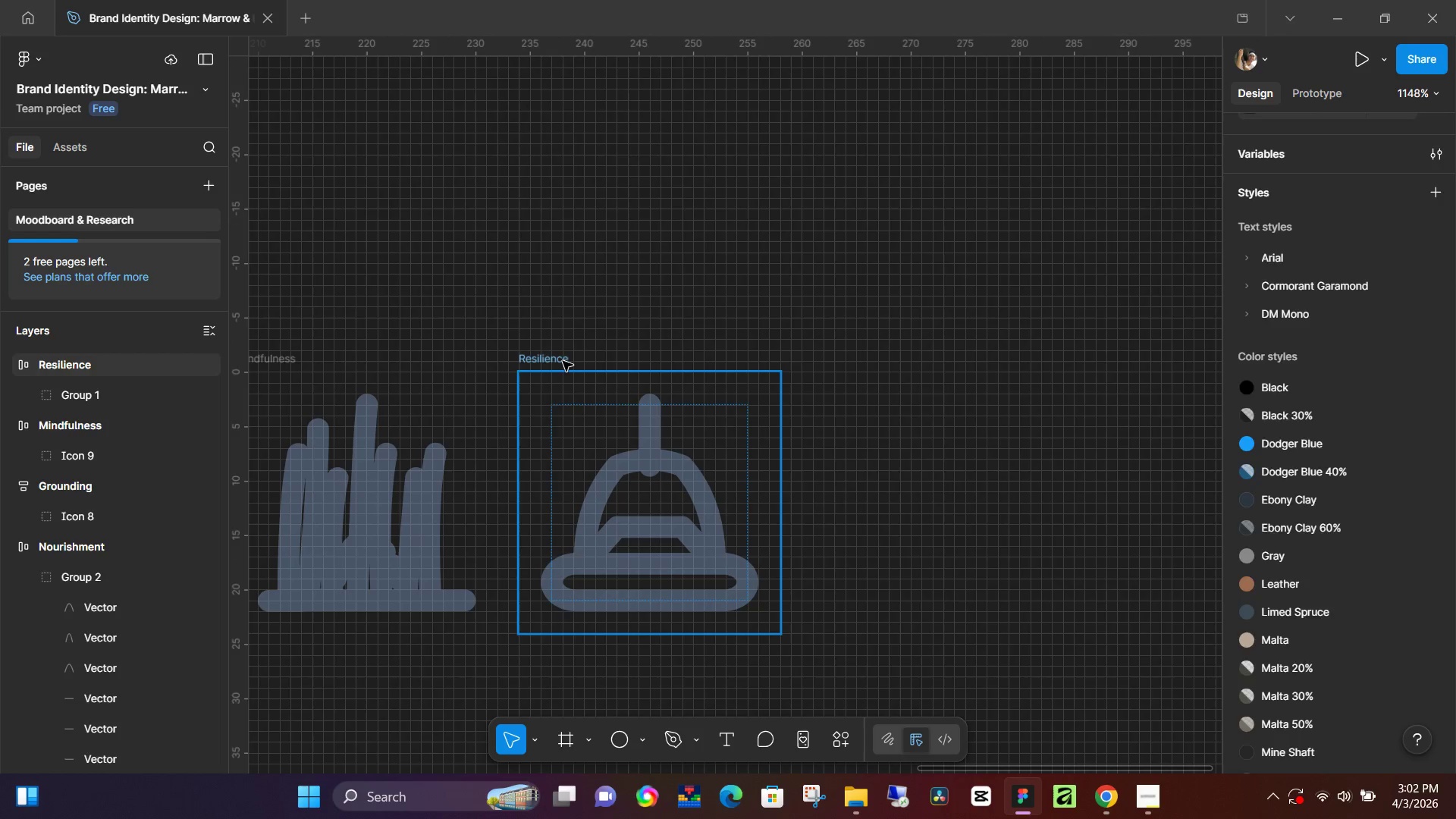 
left_click_drag(start_coordinate=[1105, 154], to_coordinate=[332, 282])
 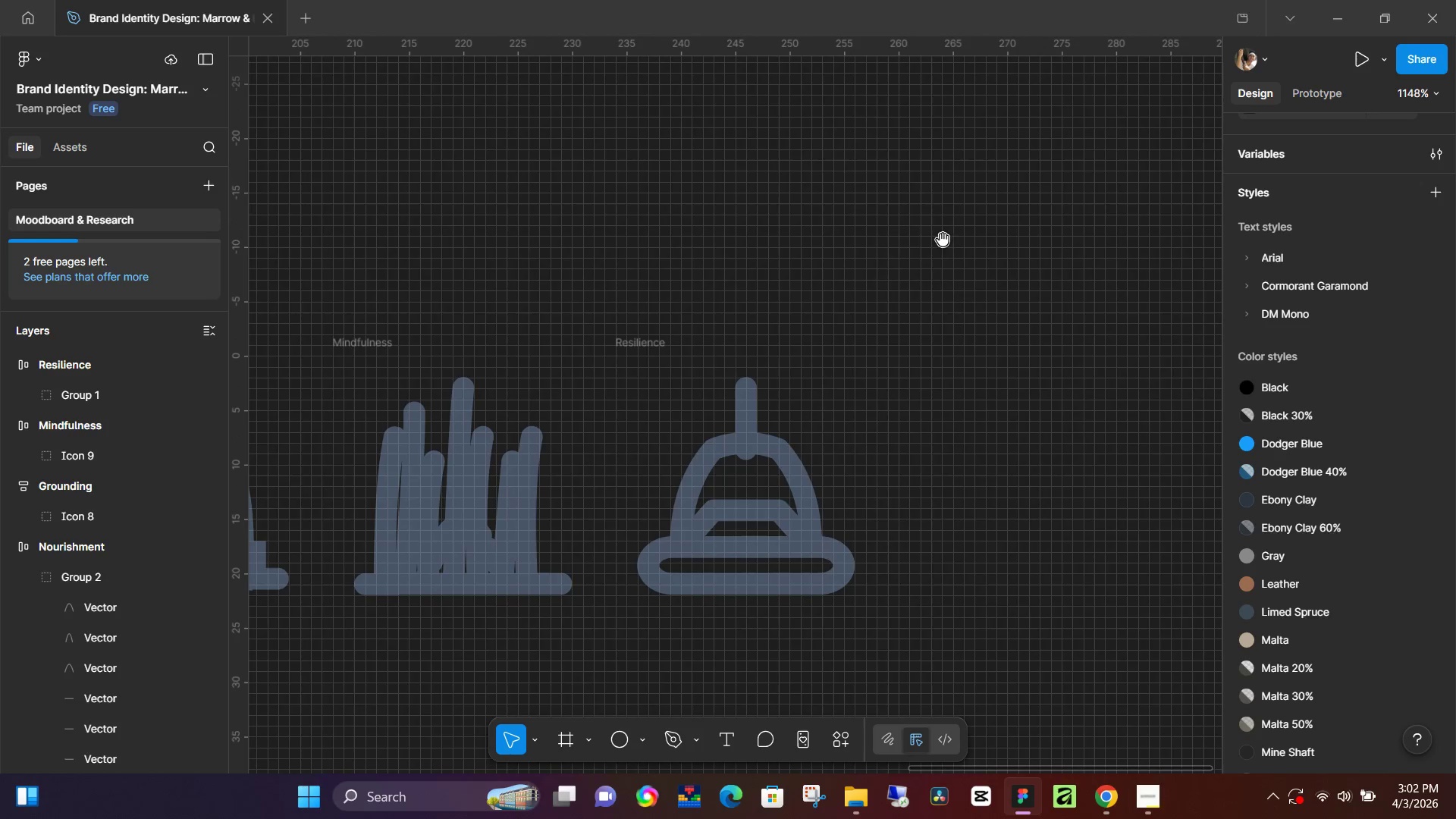 
left_click_drag(start_coordinate=[928, 243], to_coordinate=[831, 259])
 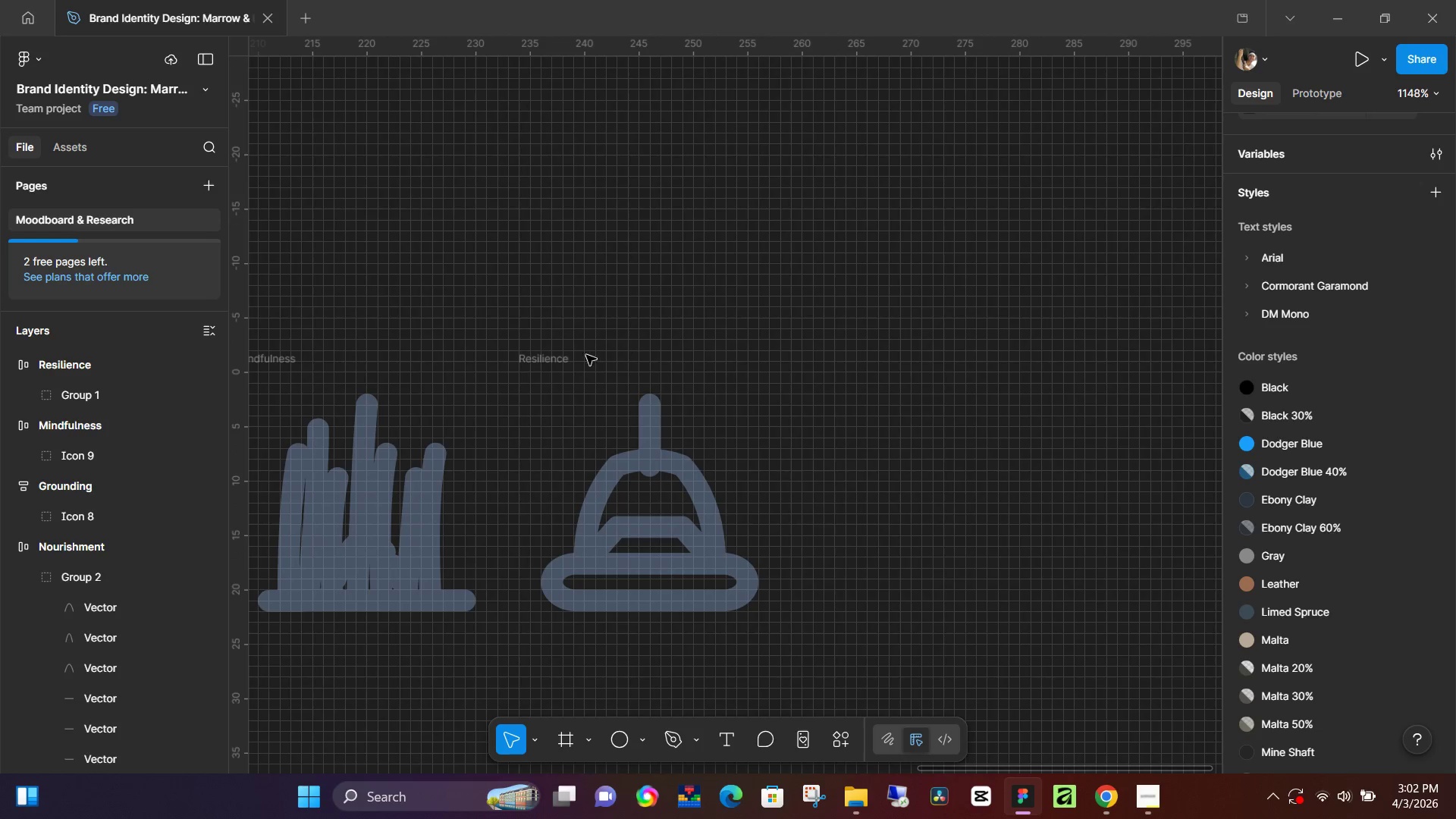 
left_click([563, 361])
 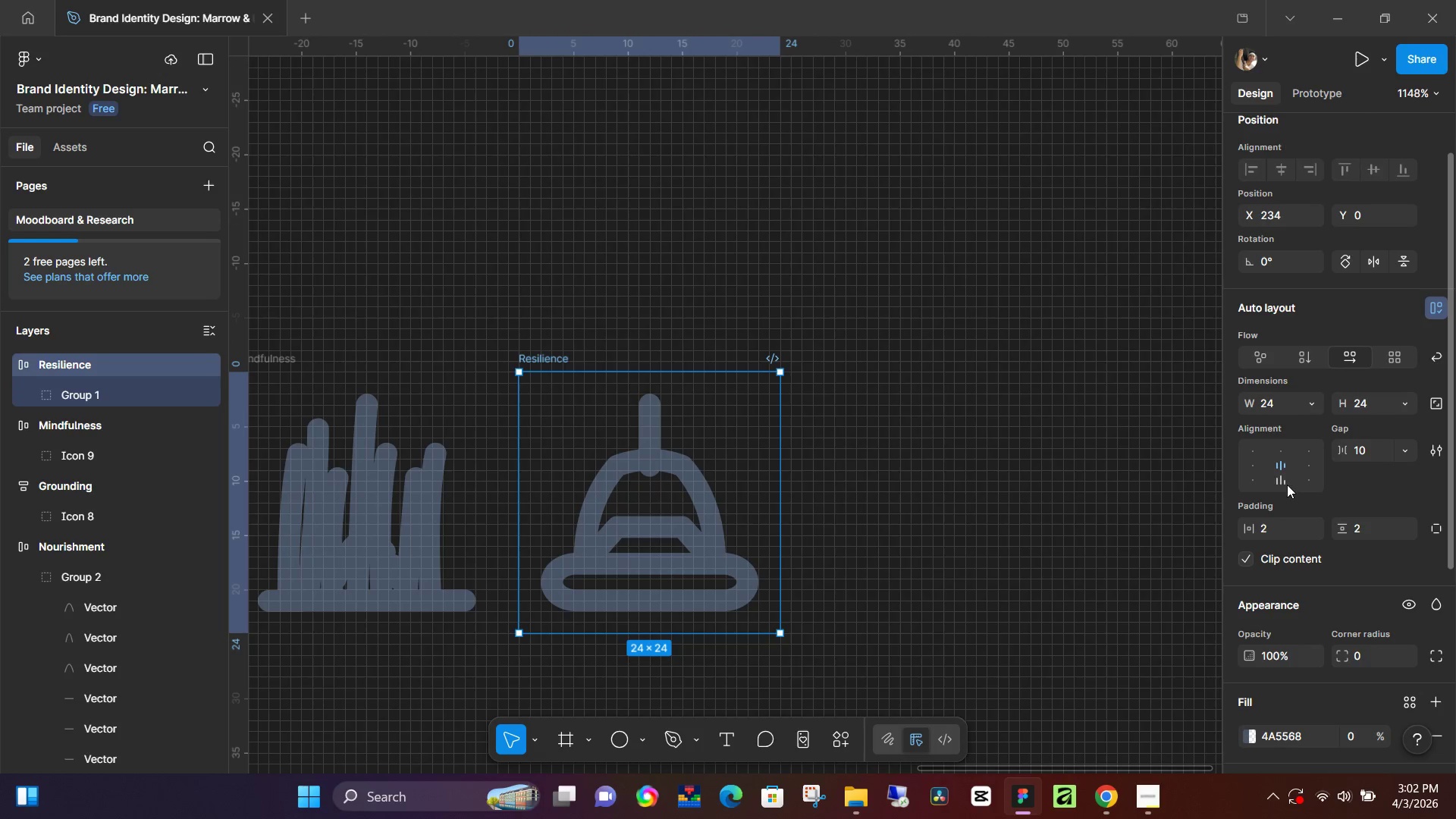 
hold_key(key=Space, duration=0.34)
 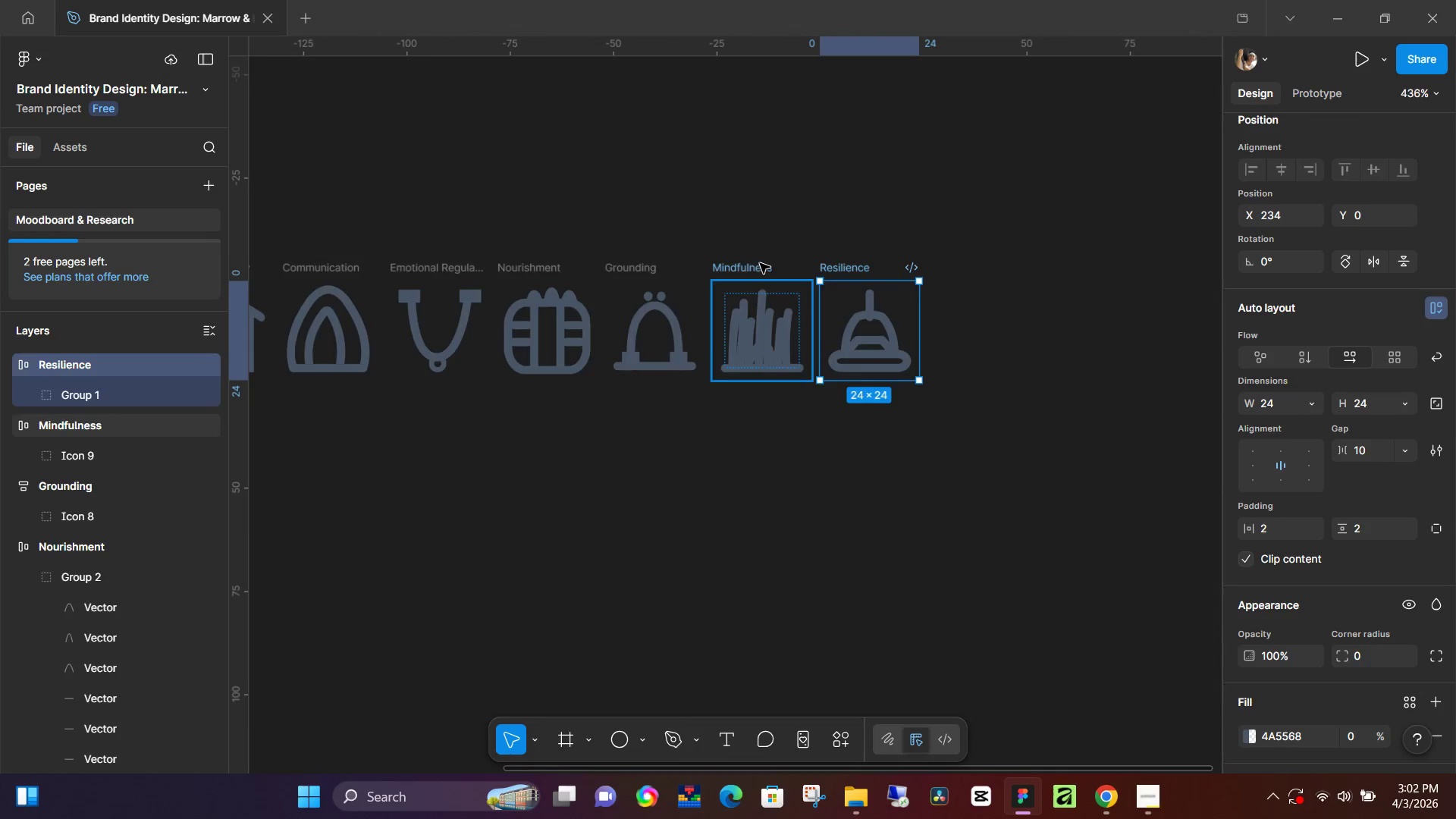 
left_click_drag(start_coordinate=[588, 284], to_coordinate=[988, 224])
 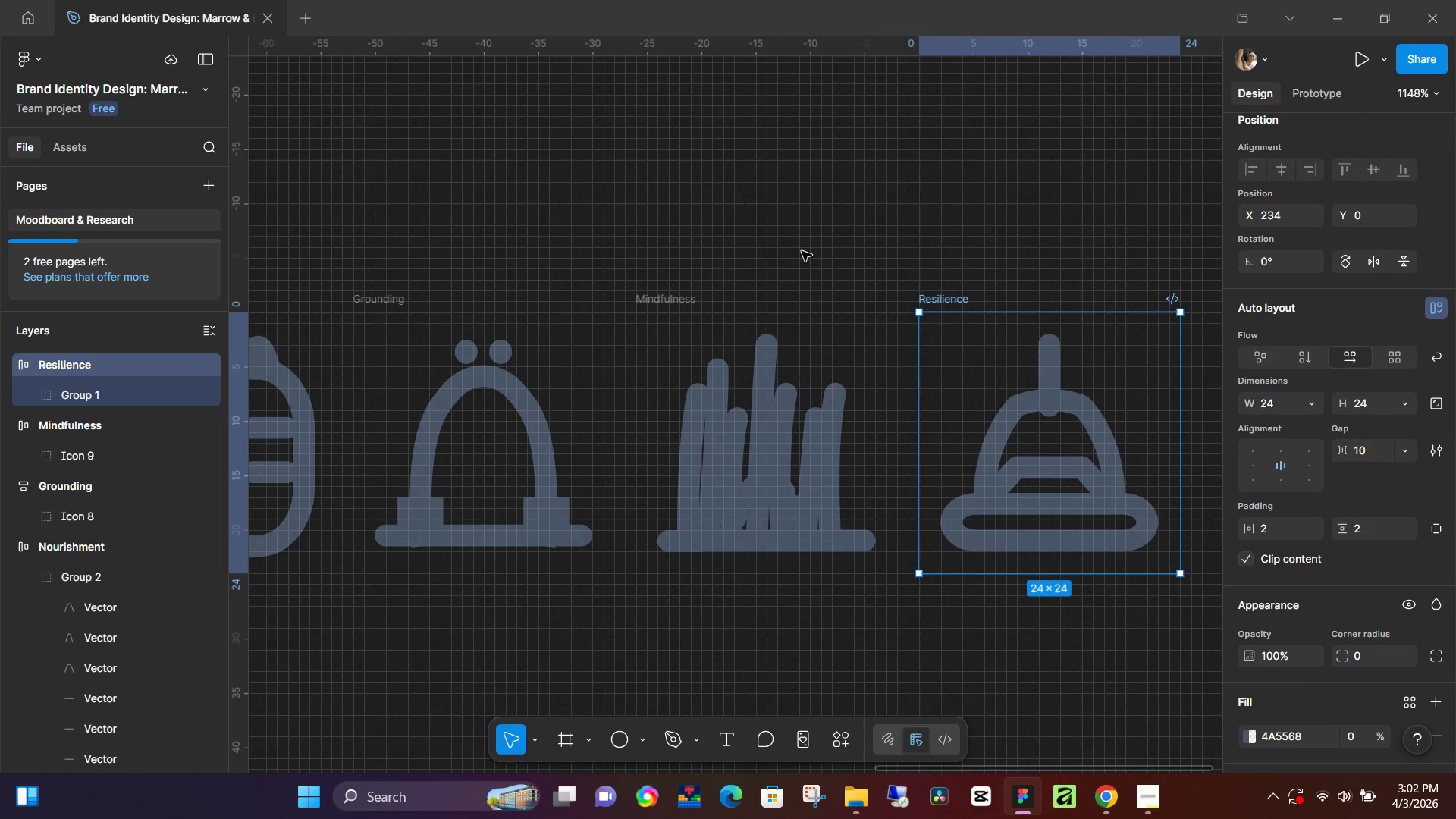 
hold_key(key=ControlLeft, duration=0.69)
 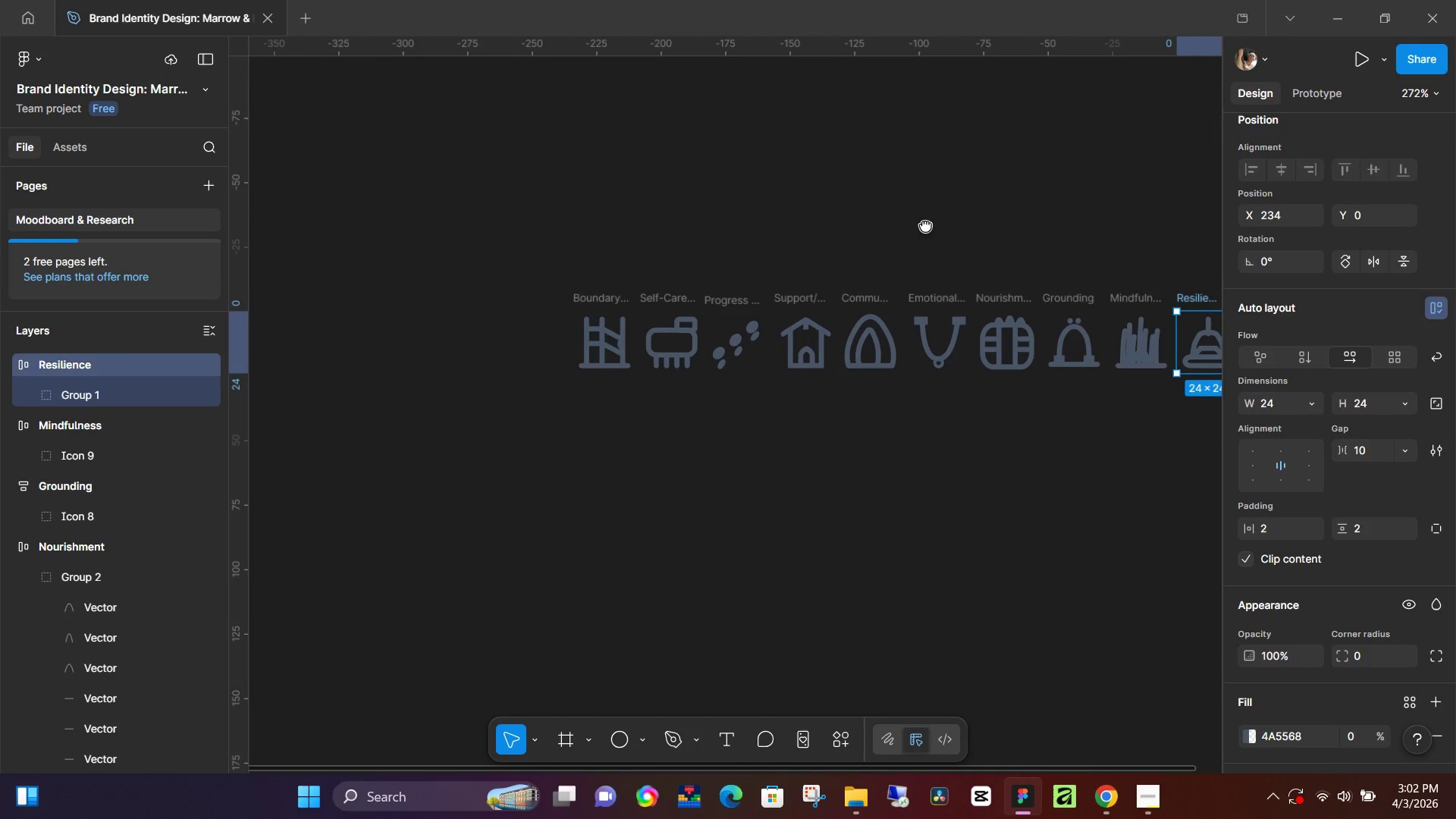 
hold_key(key=Space, duration=0.39)
 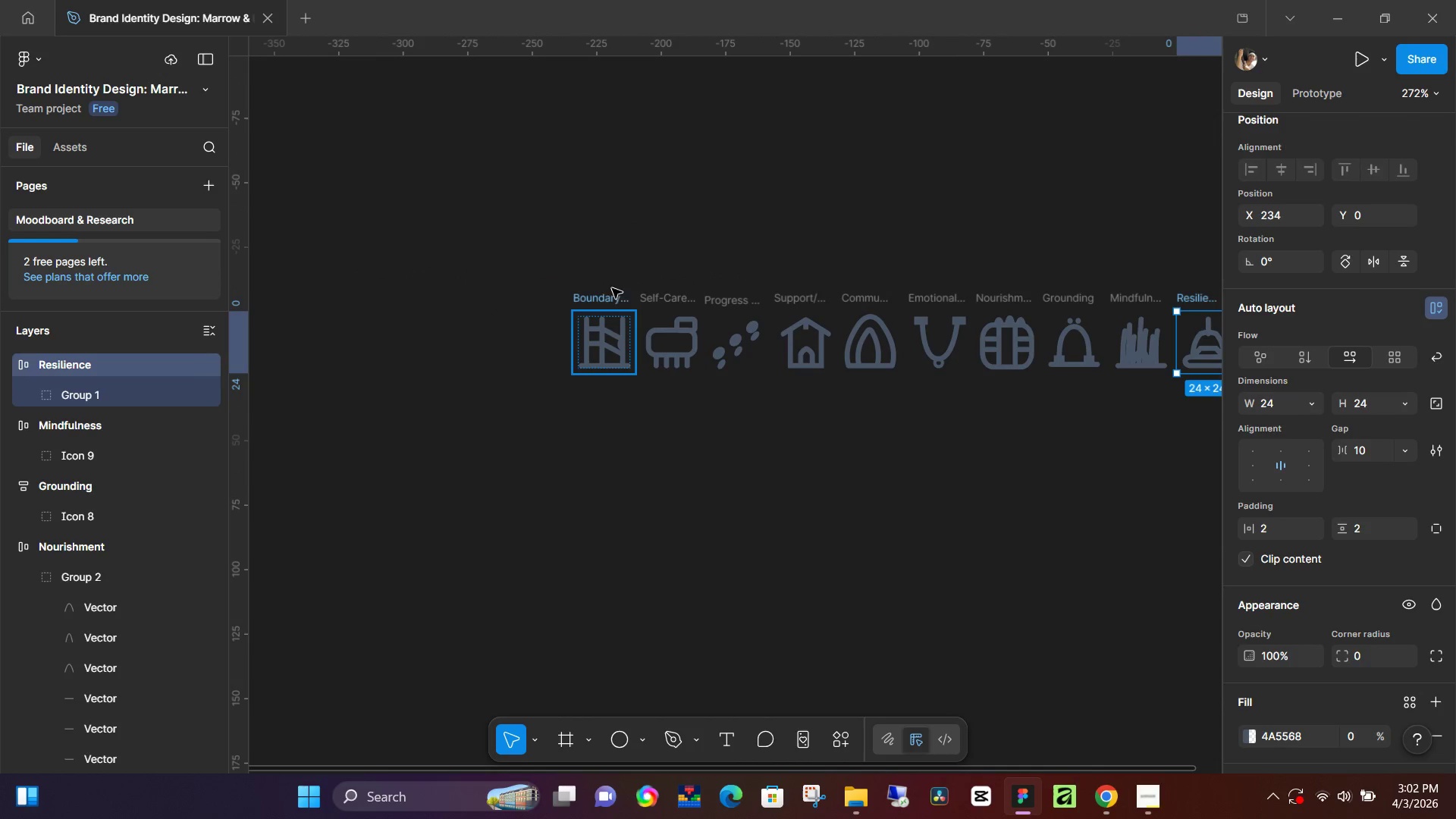 
left_click_drag(start_coordinate=[545, 189], to_coordinate=[925, 225])
 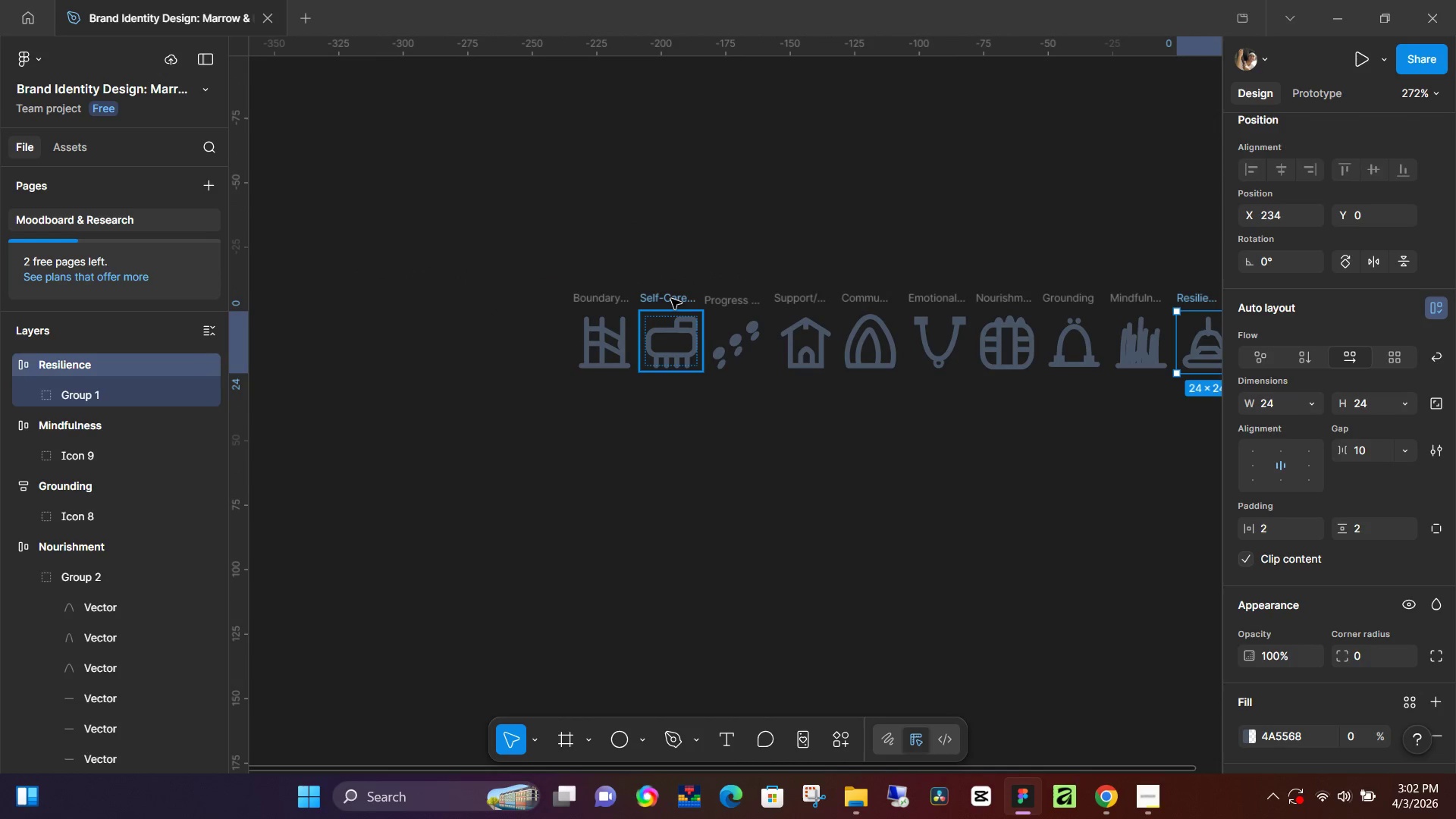 
scroll: coordinate [760, 263], scroll_direction: down, amount: 12.0
 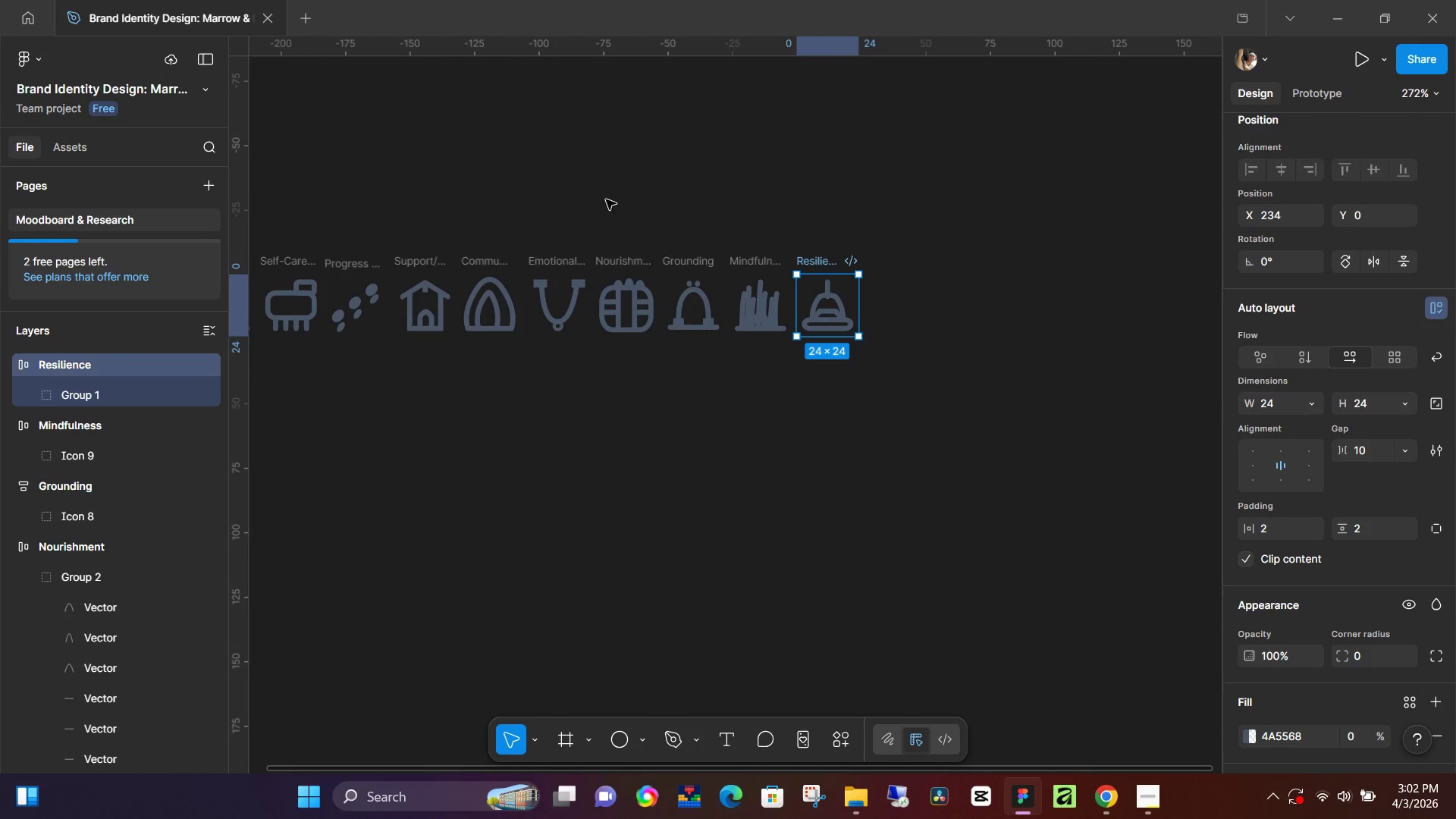 
left_click([671, 299])
 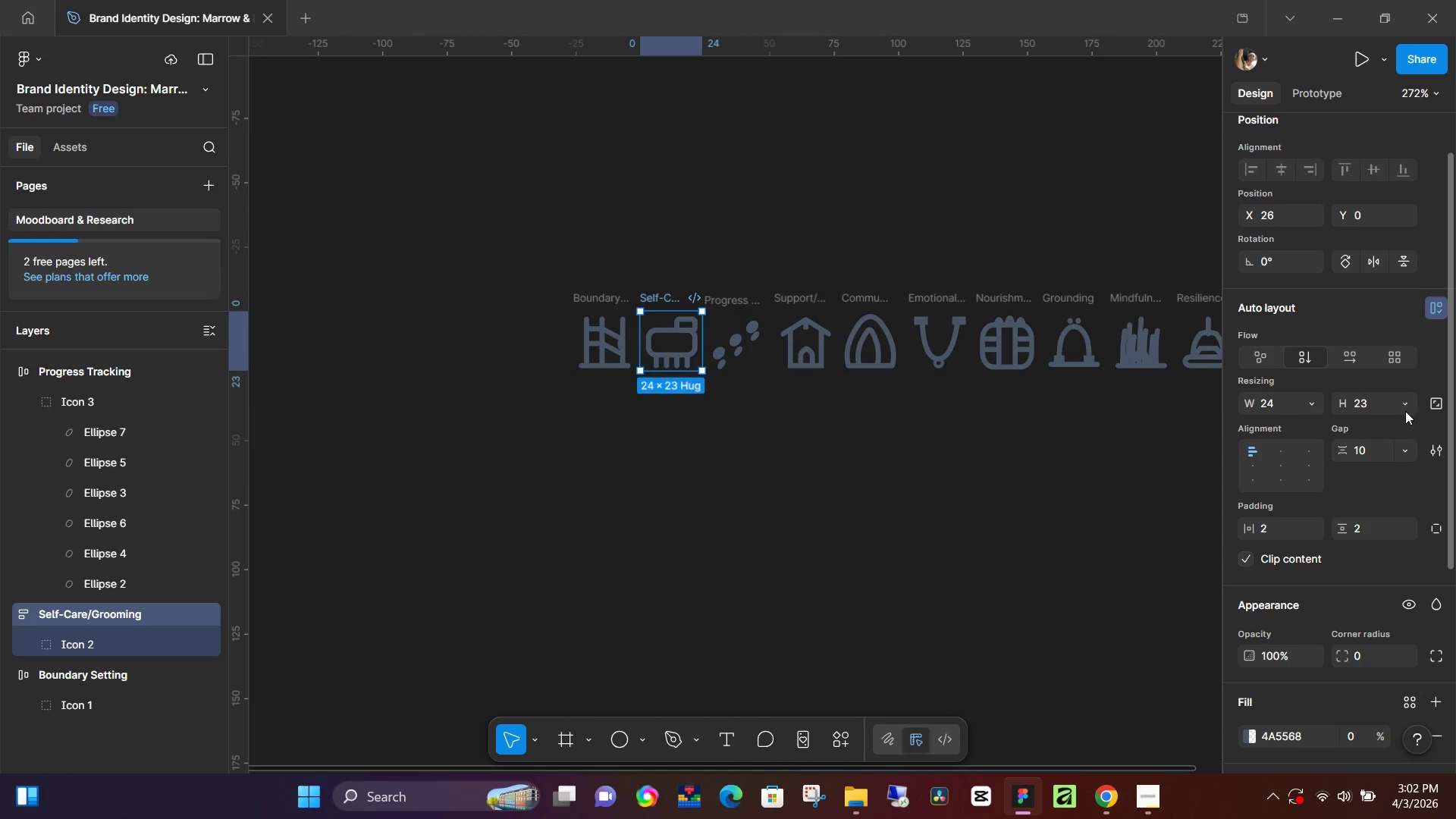 
left_click([1370, 409])
 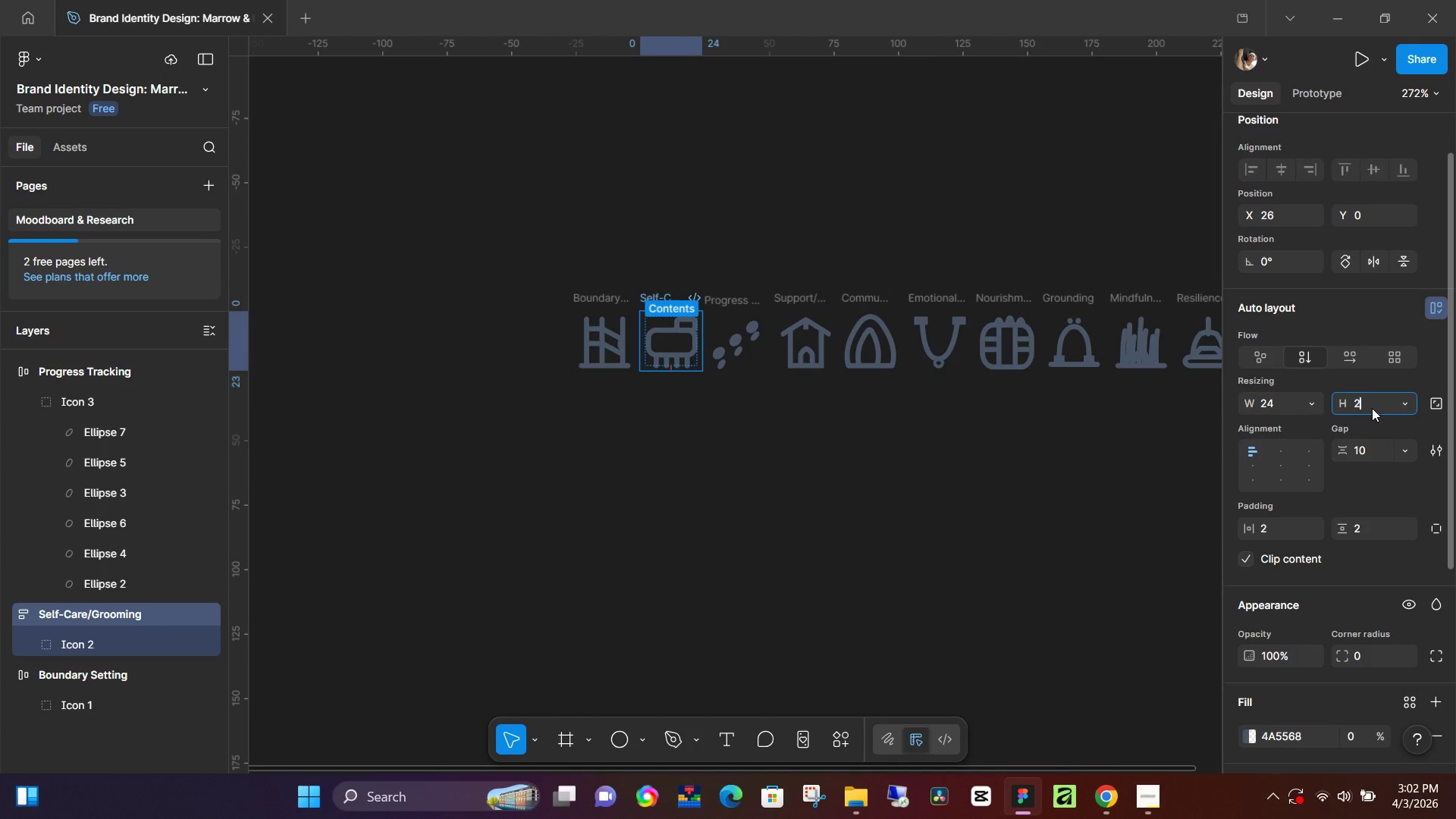 
type(24)
 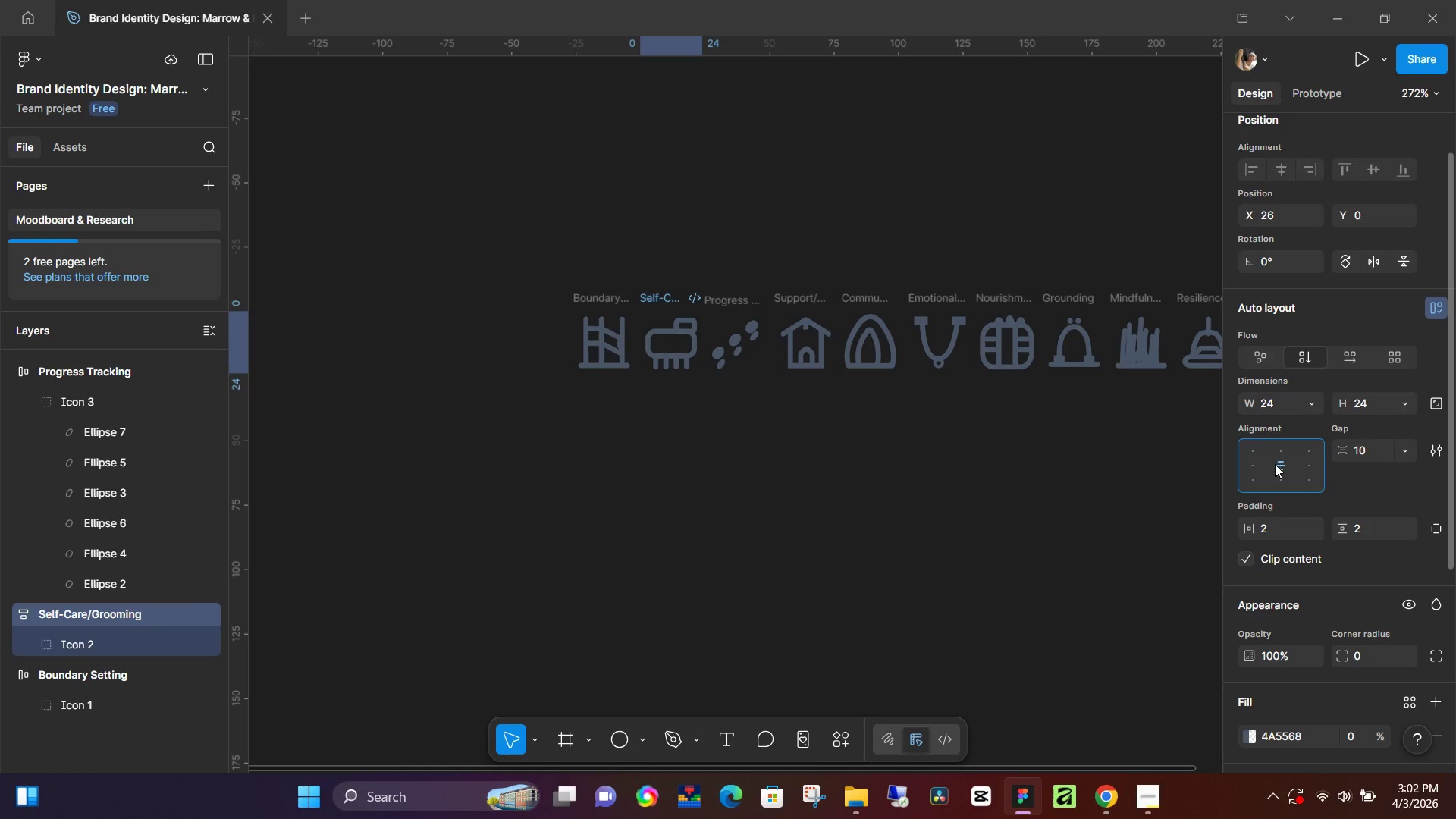 
key(NumpadEnter)
 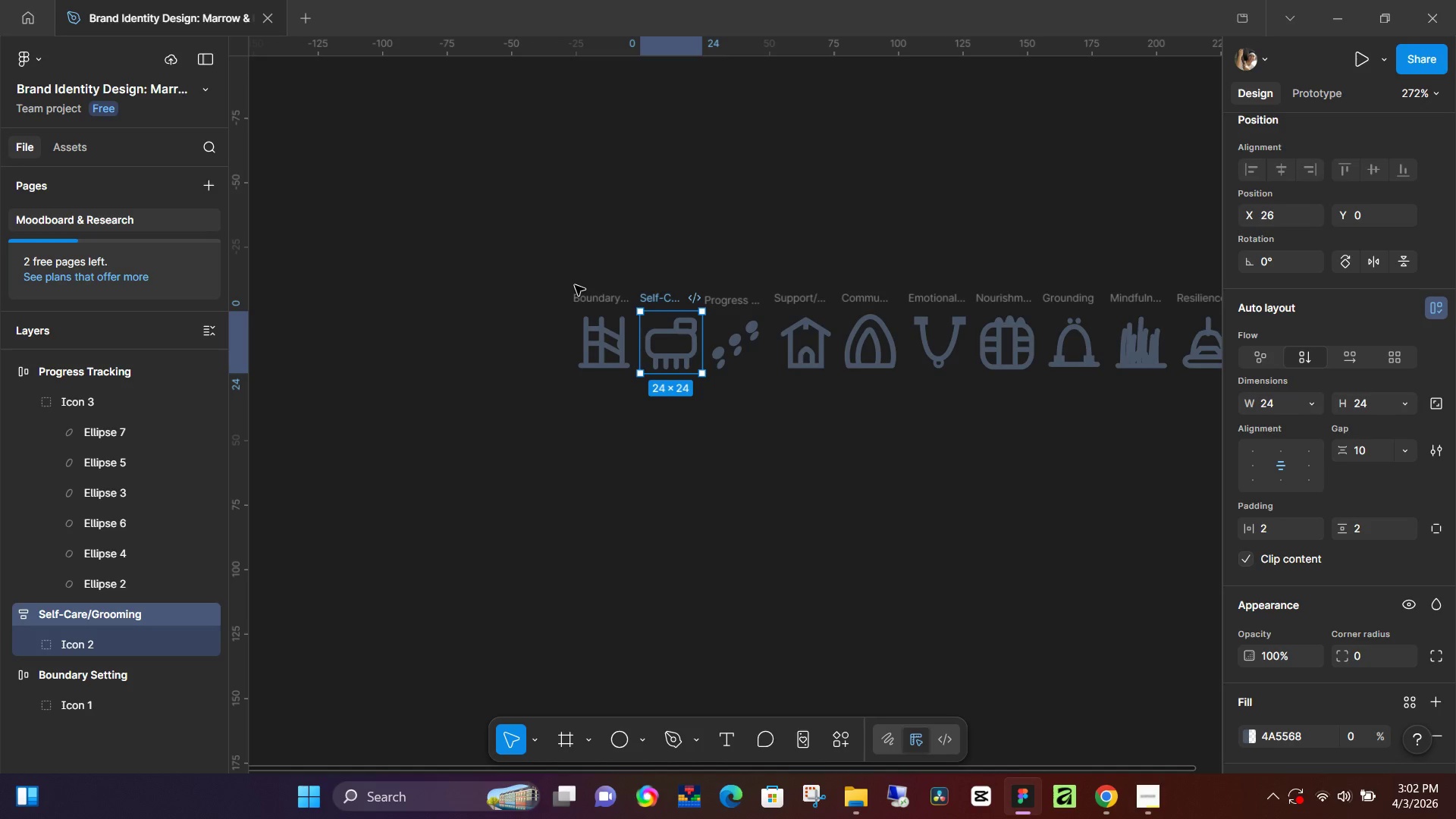 
left_click([592, 297])
 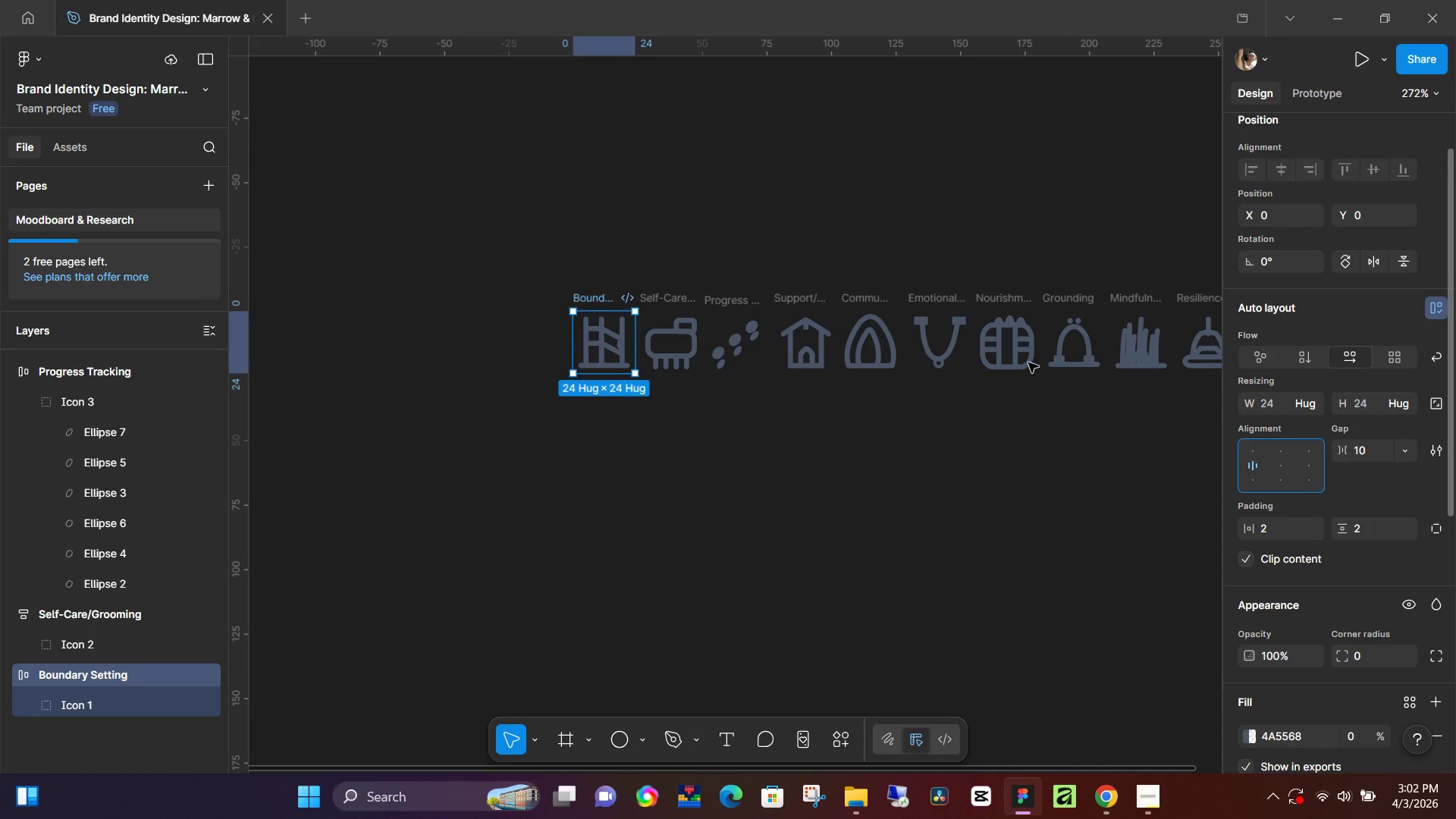 
left_click([748, 341])
 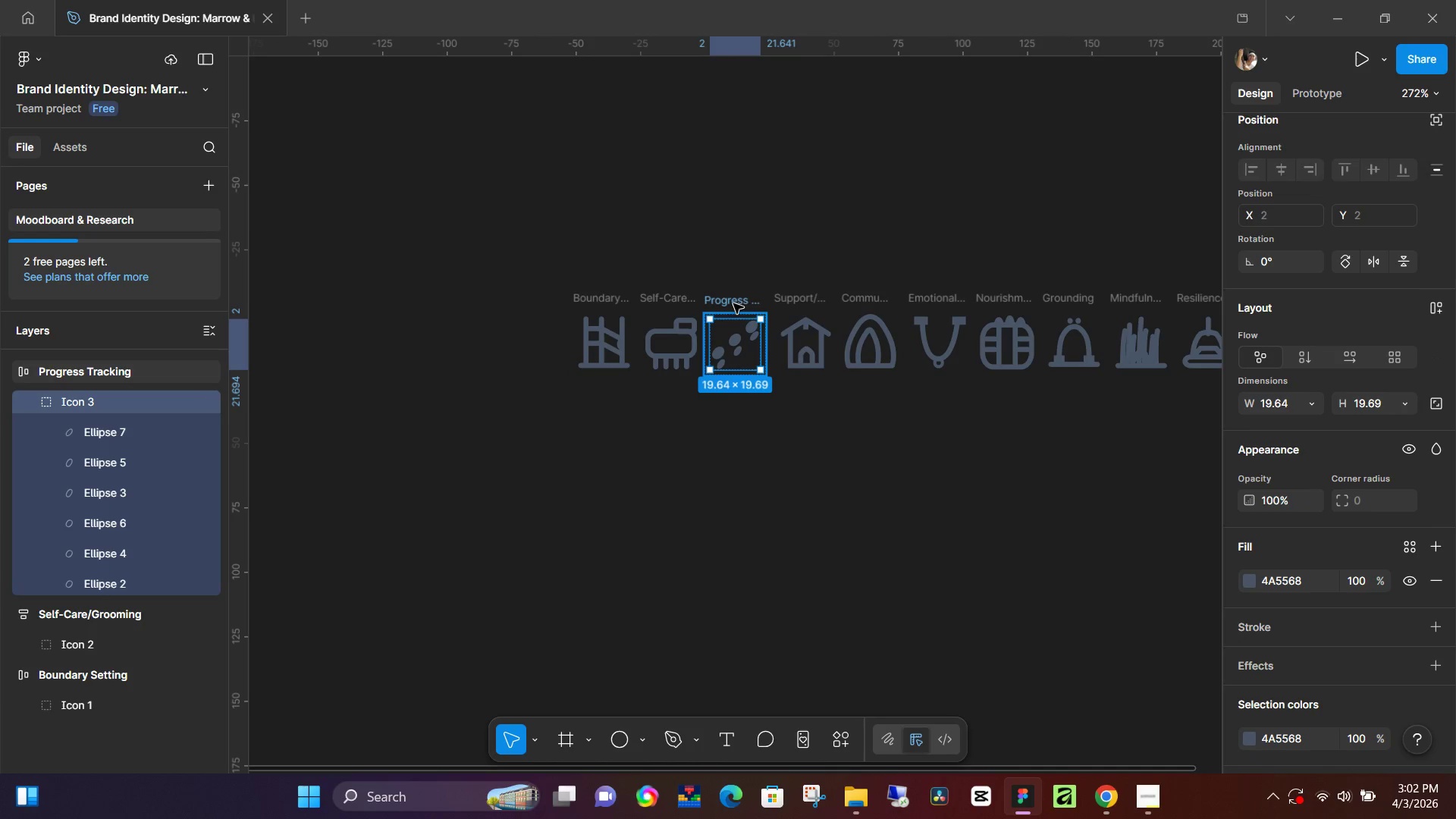 
left_click([733, 303])
 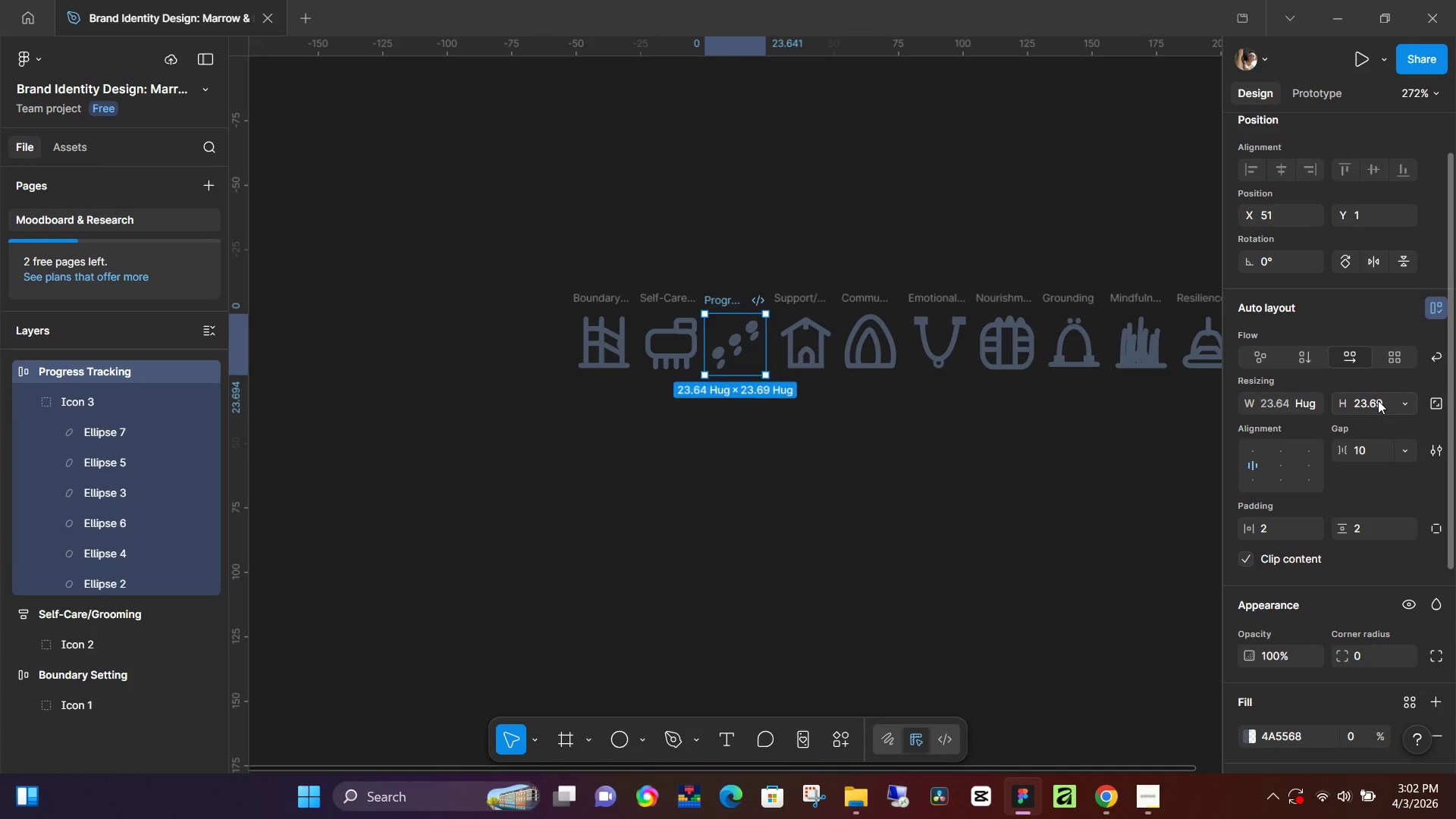 
left_click([1279, 404])
 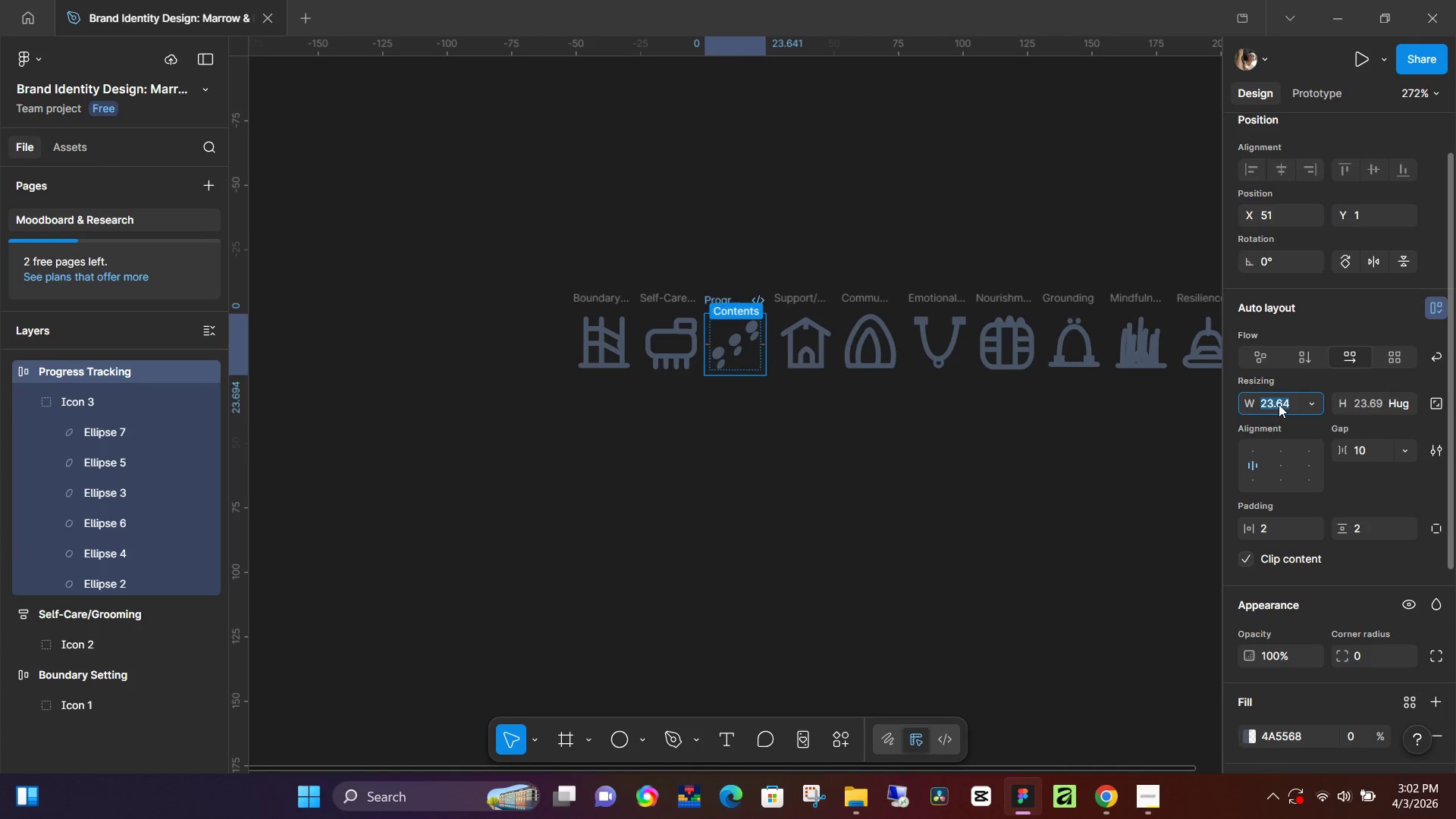 
type(24)
 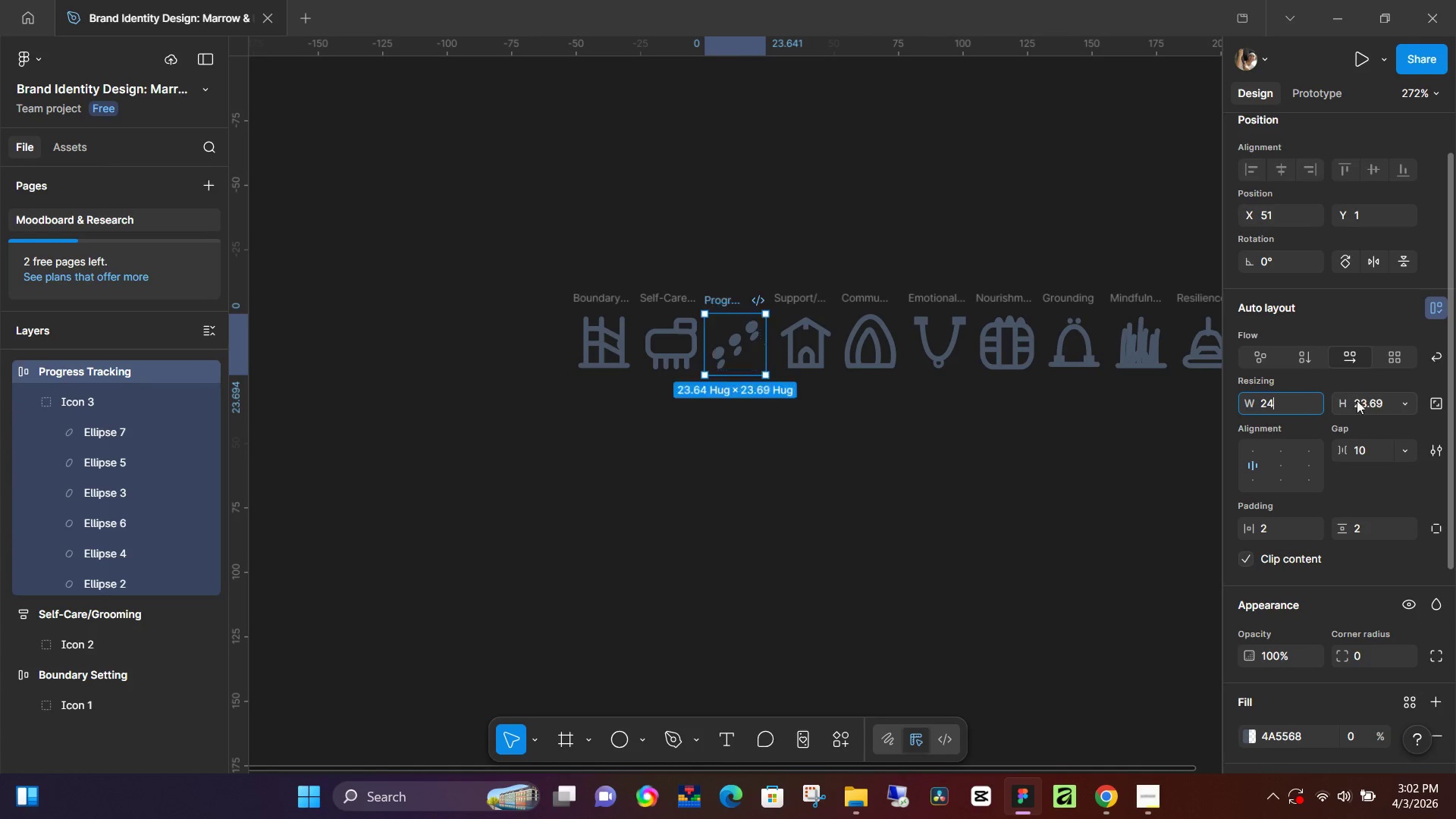 
left_click([1383, 401])
 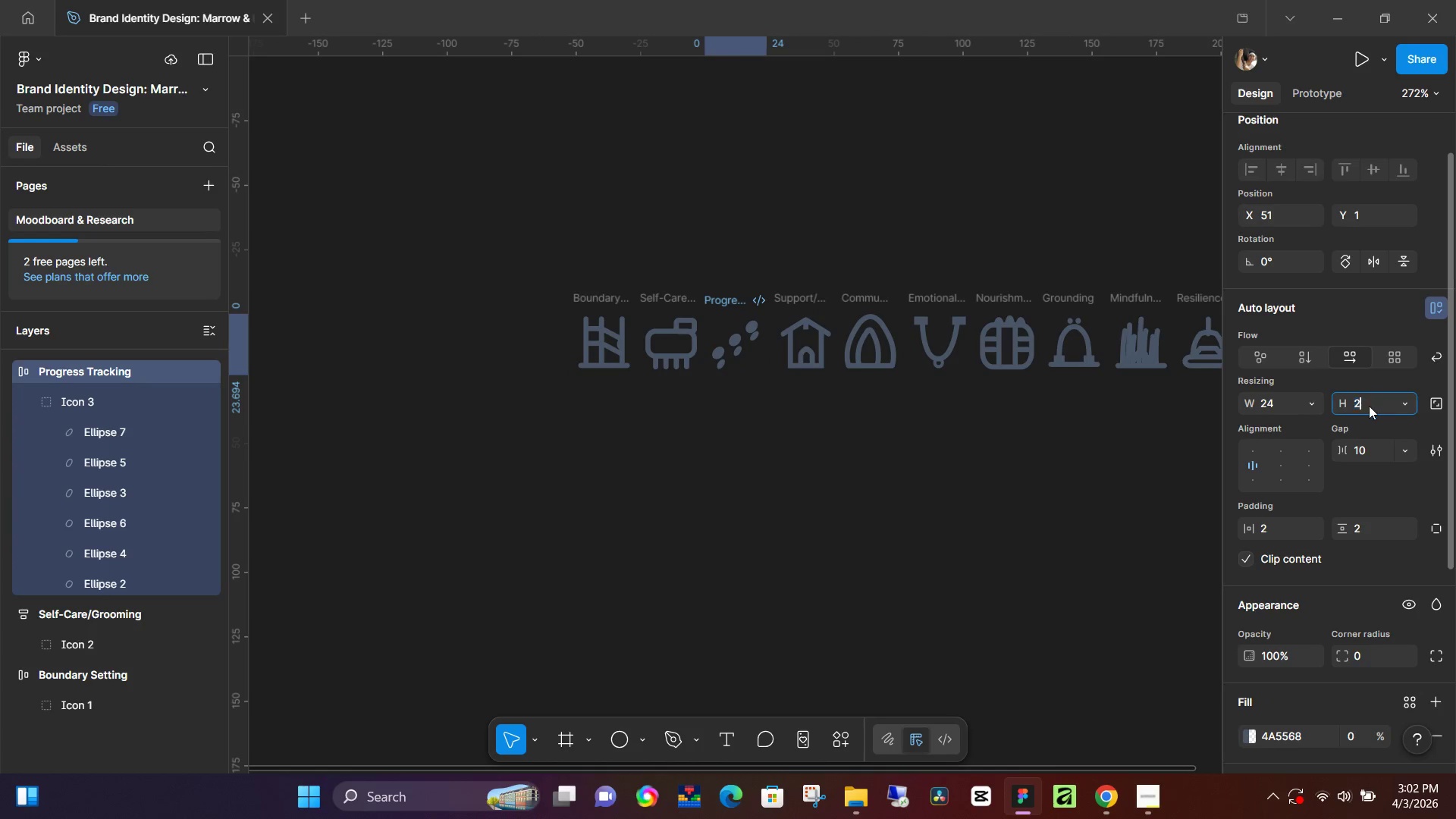 
type(24)
key(NumpadEnter)
 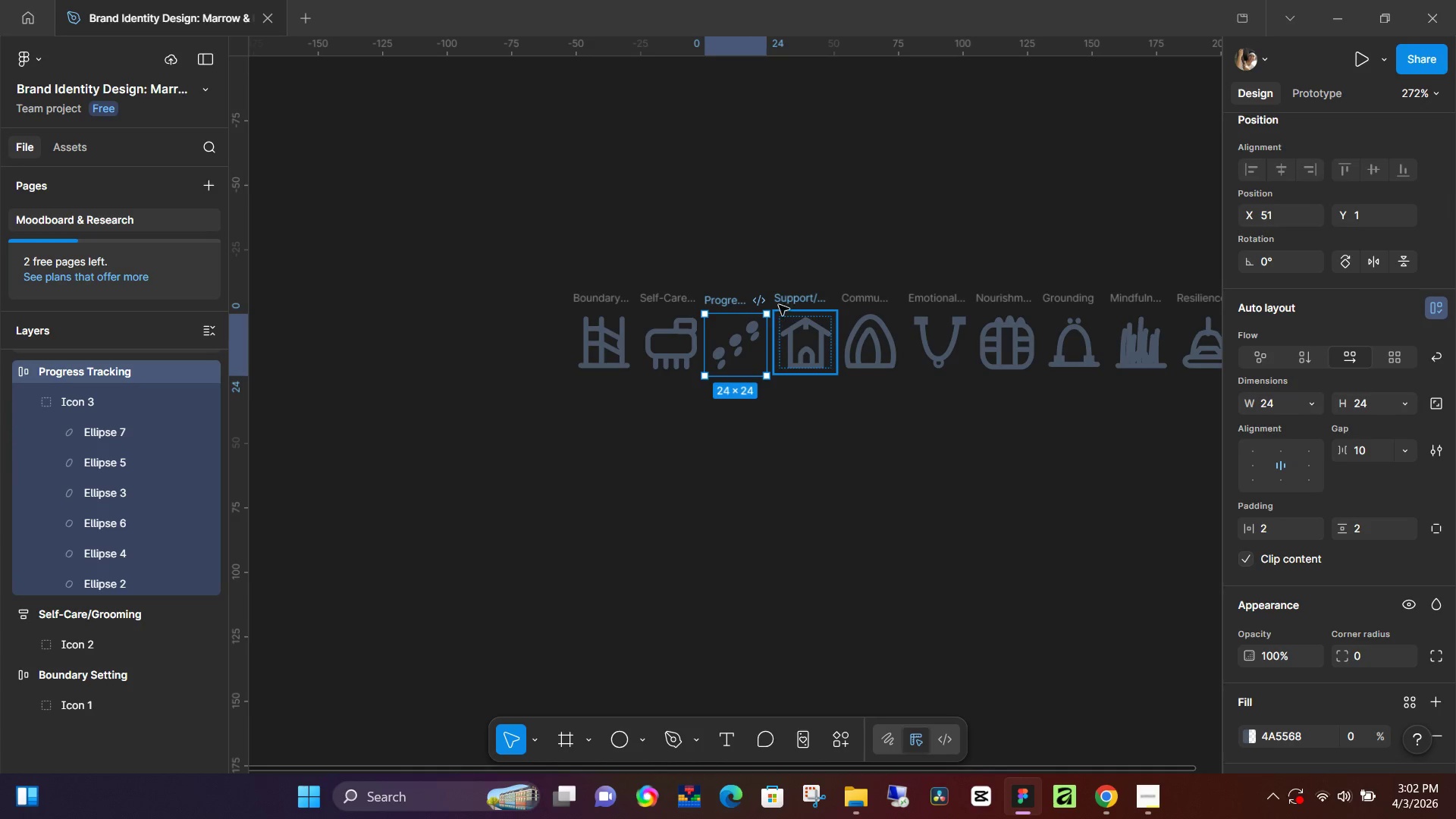 
left_click([794, 295])
 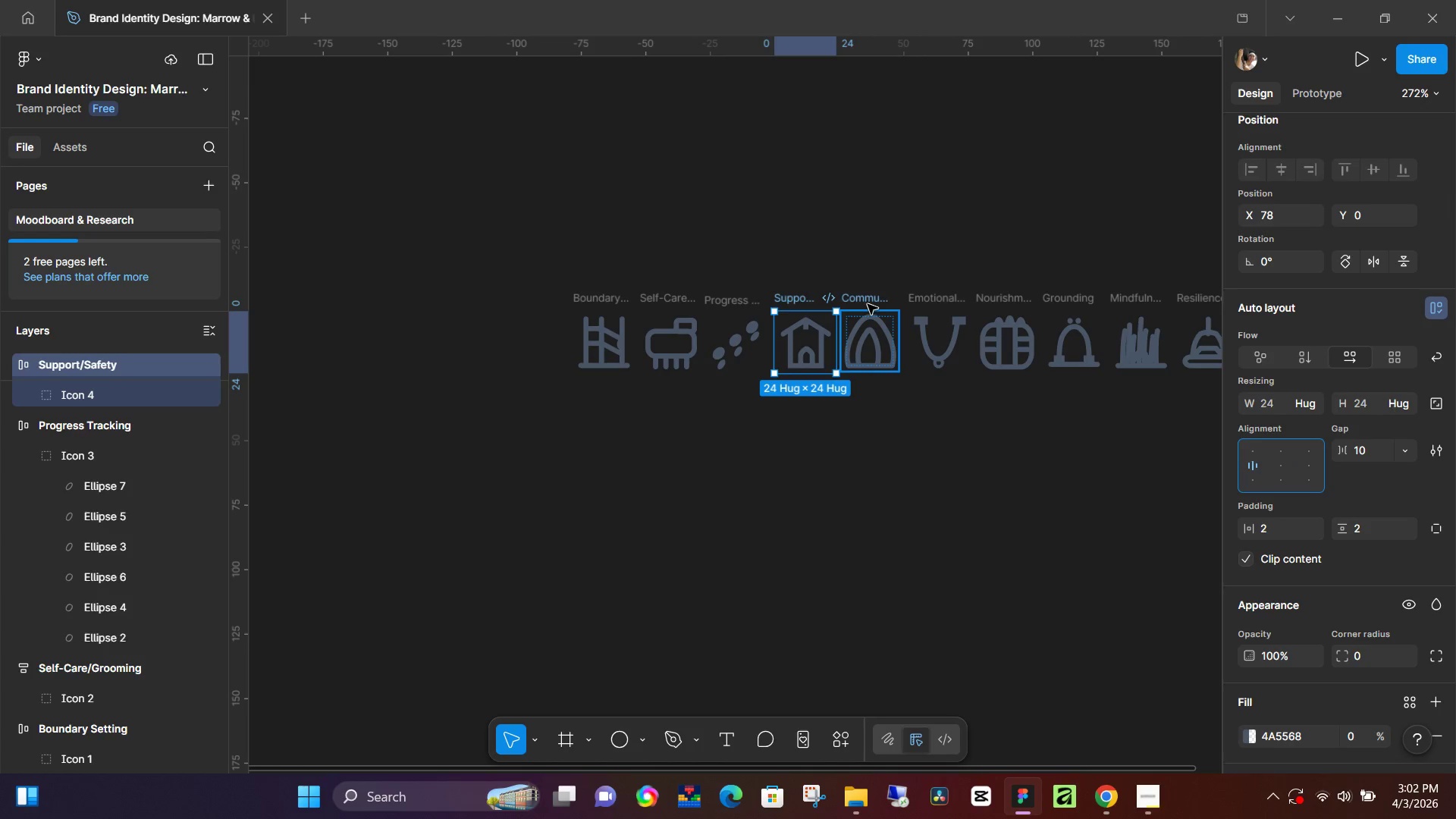 
left_click([868, 304])
 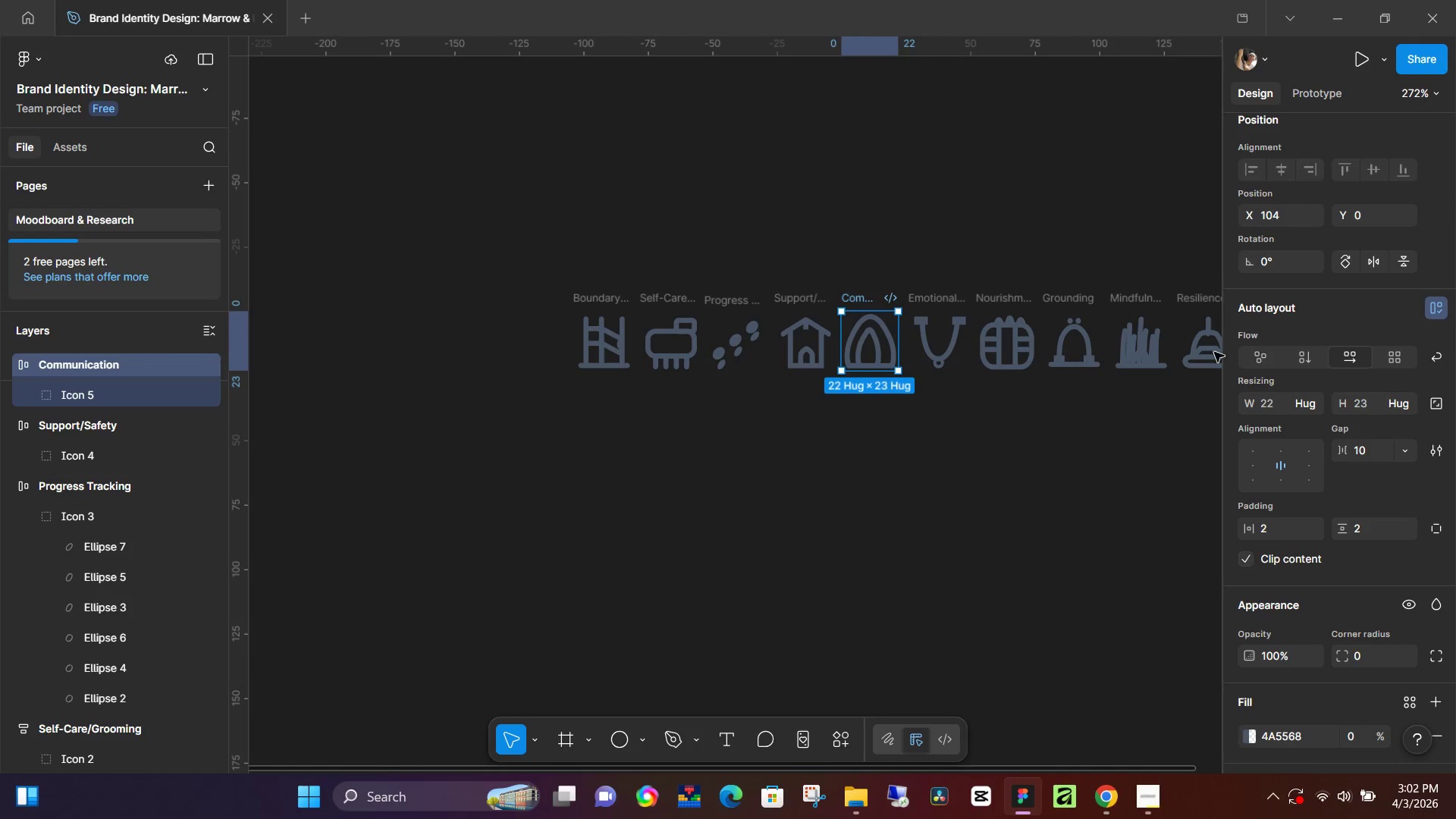 
left_click([1269, 400])
 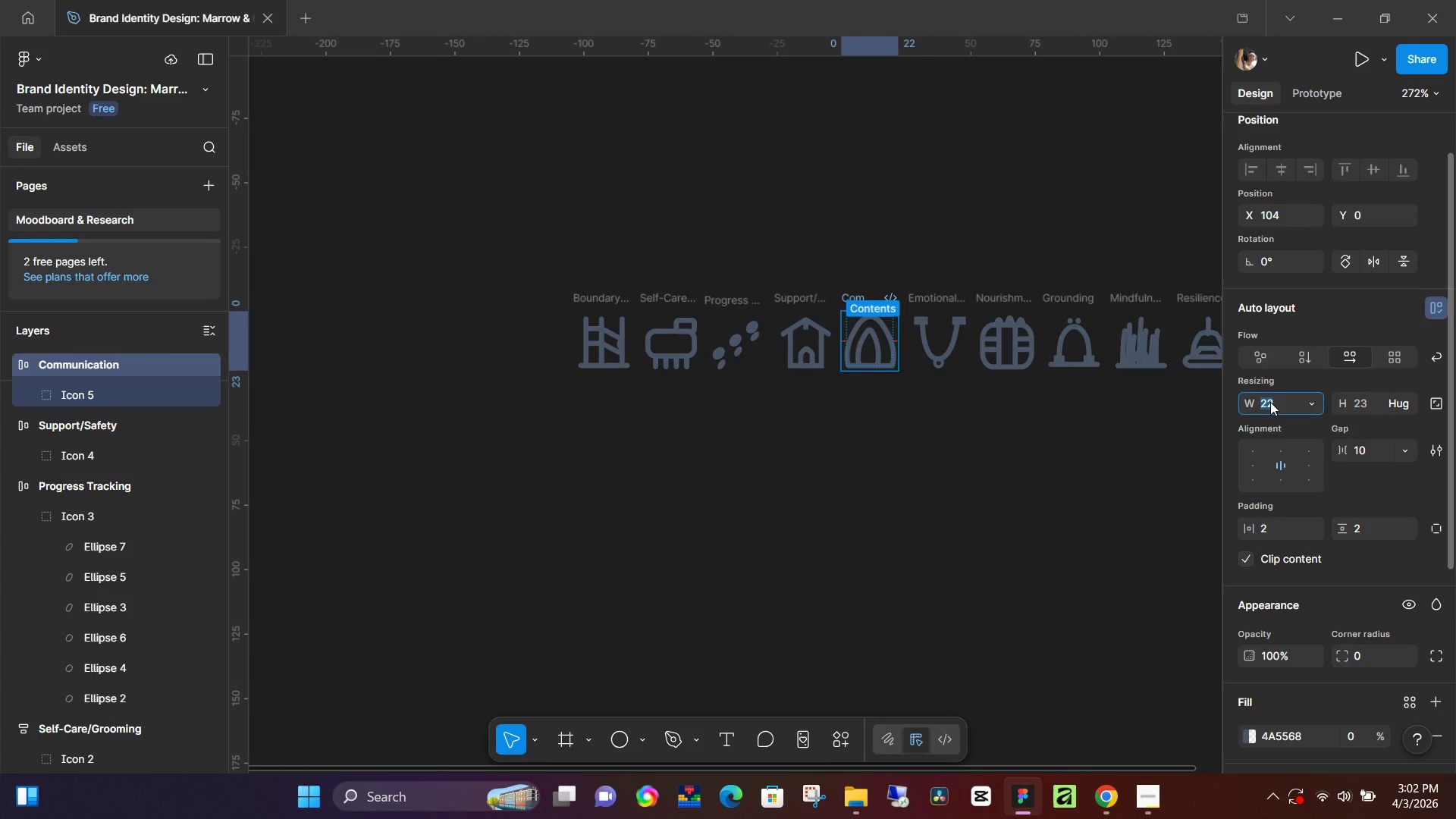 
type(24)
 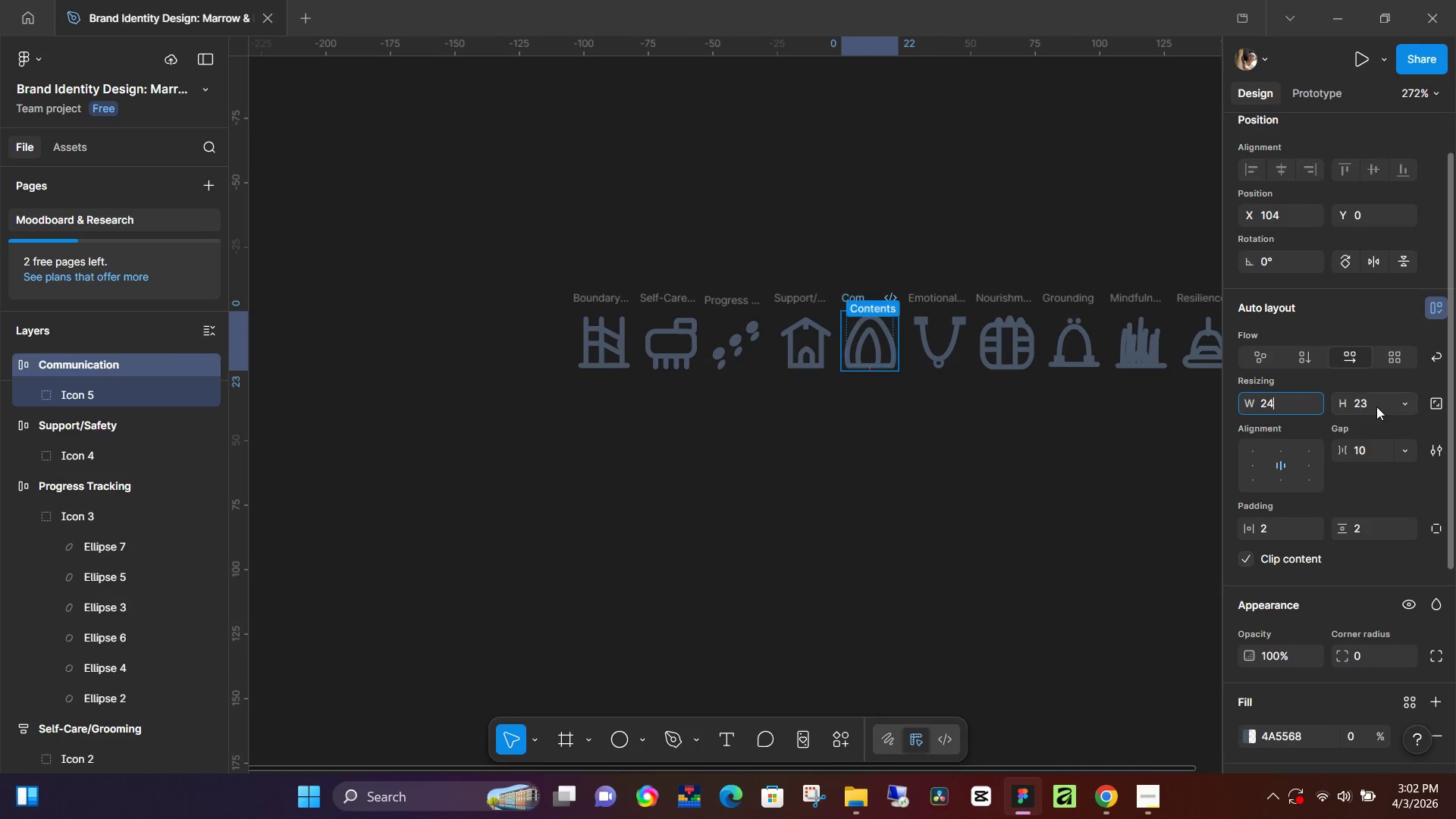 
left_click([1372, 403])
 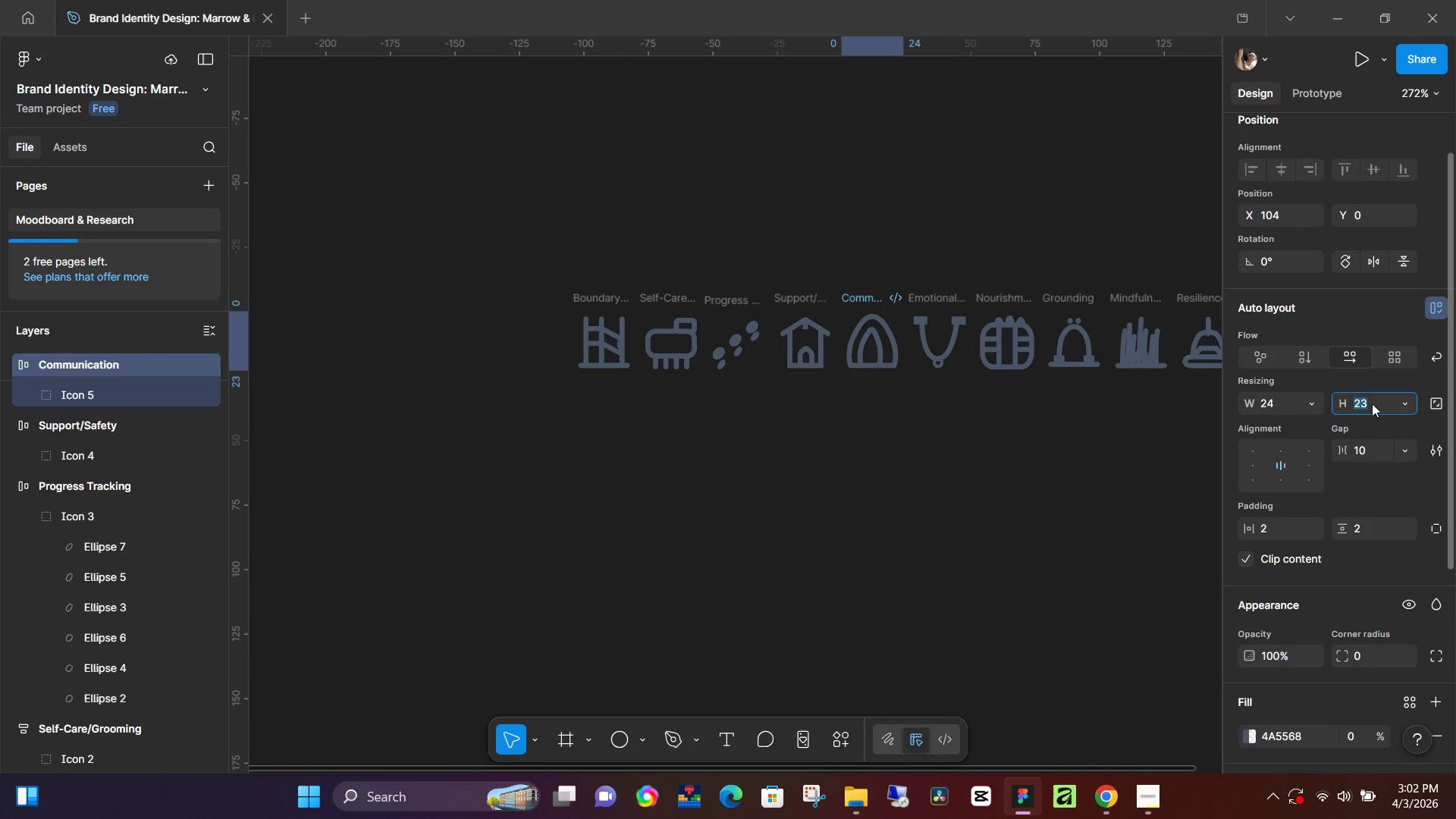 
type(24)
key(NumpadEnter)
 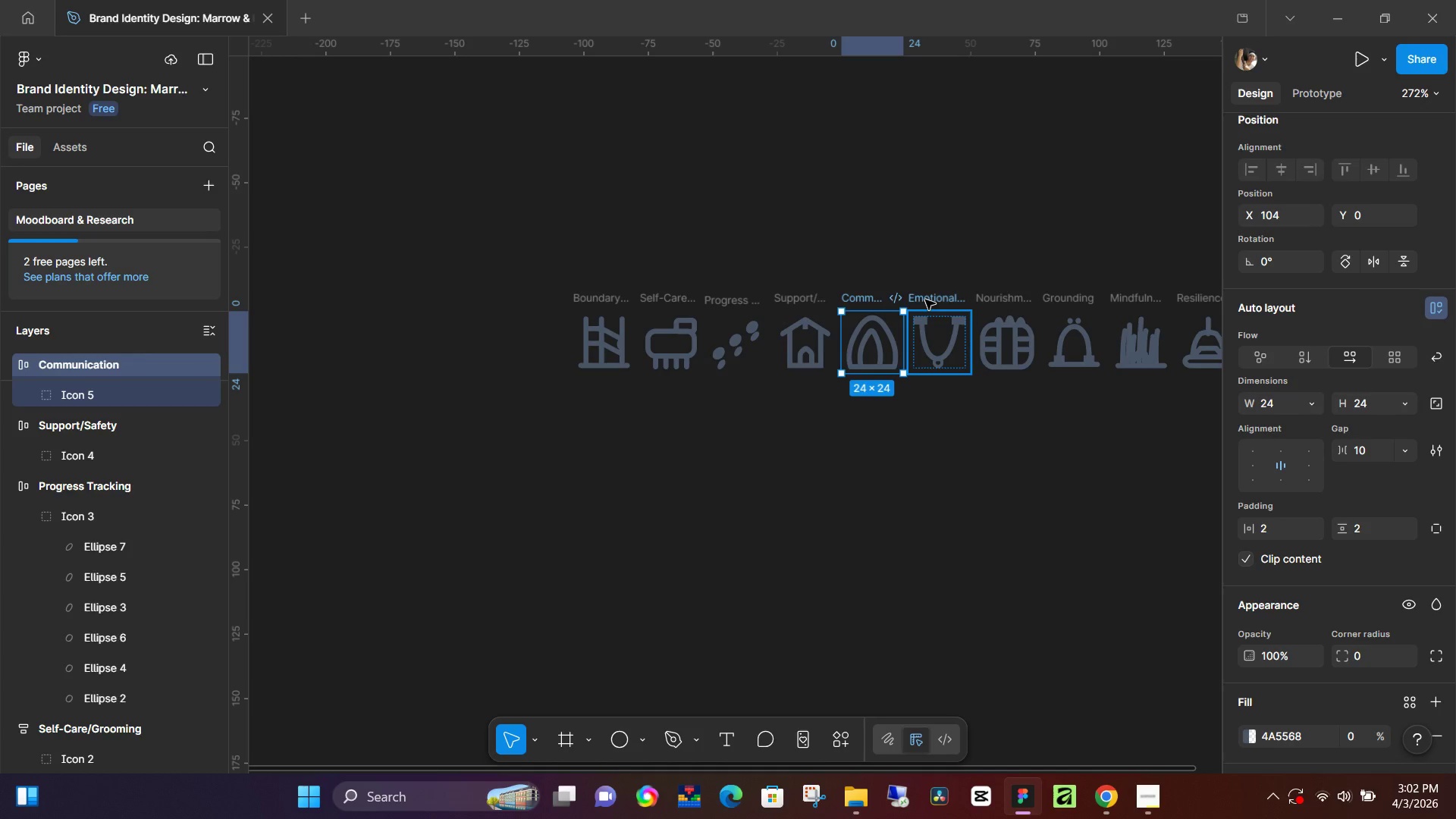 
left_click([925, 300])
 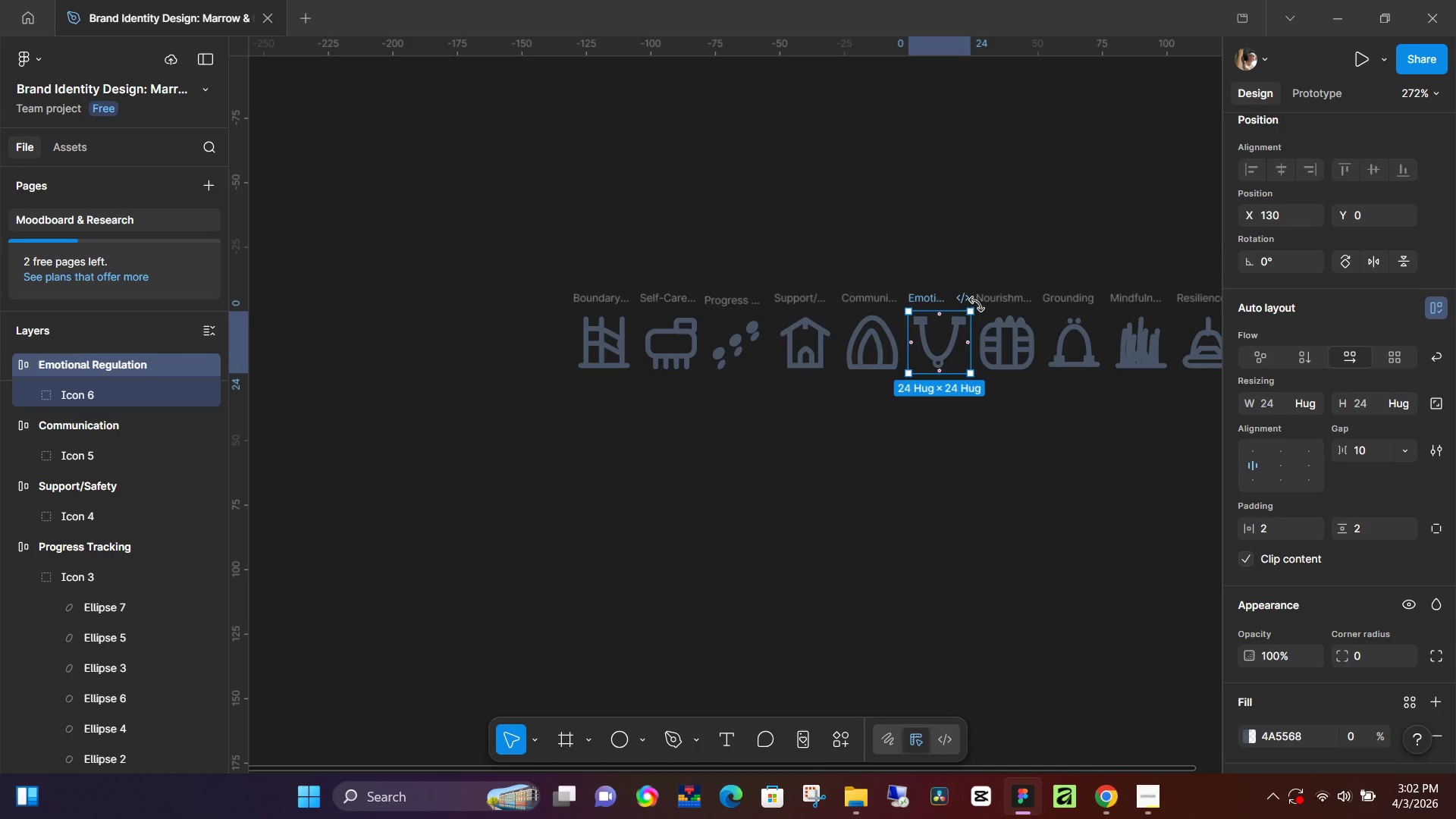 
left_click([998, 303])
 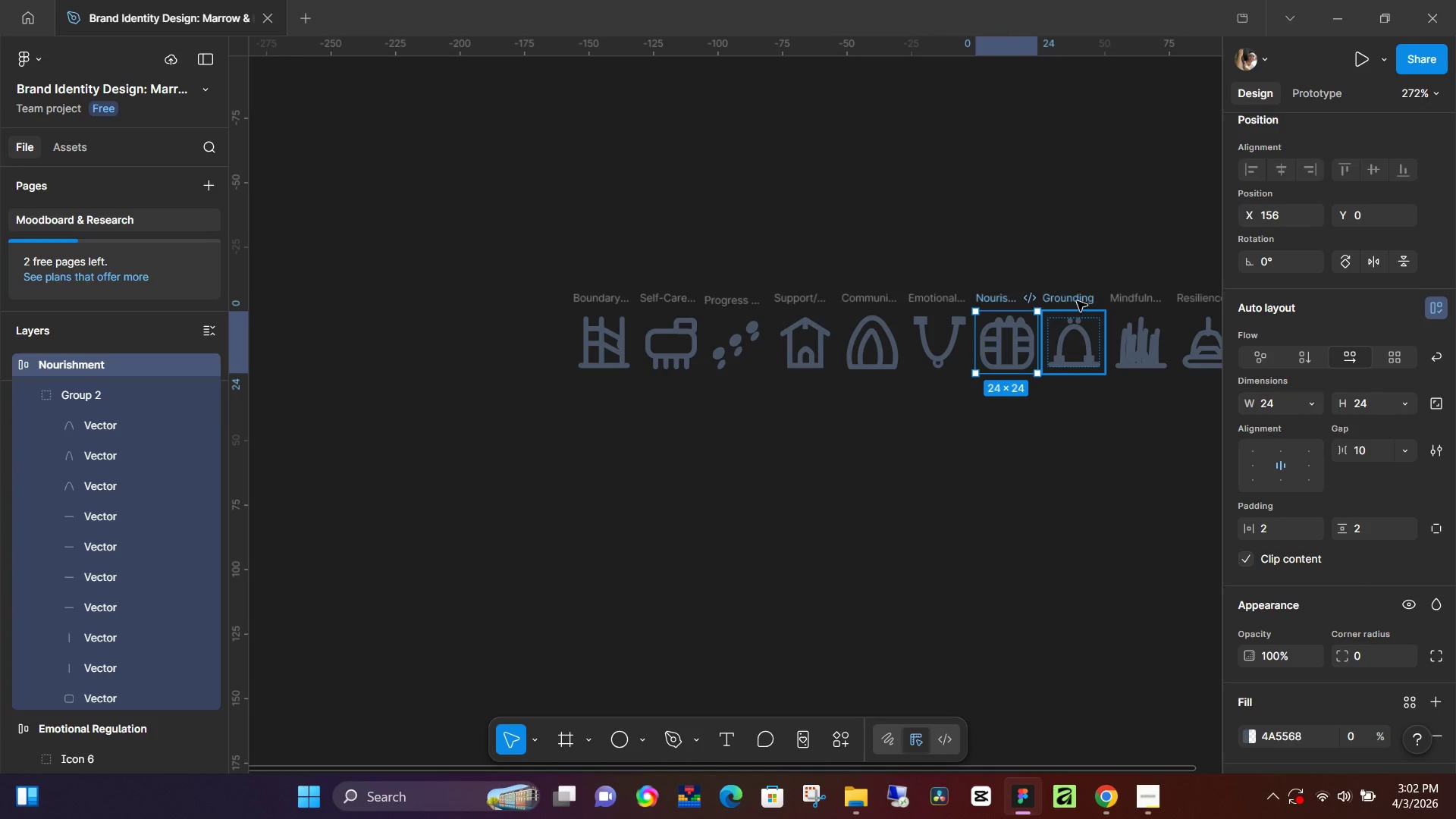 
left_click([1081, 302])
 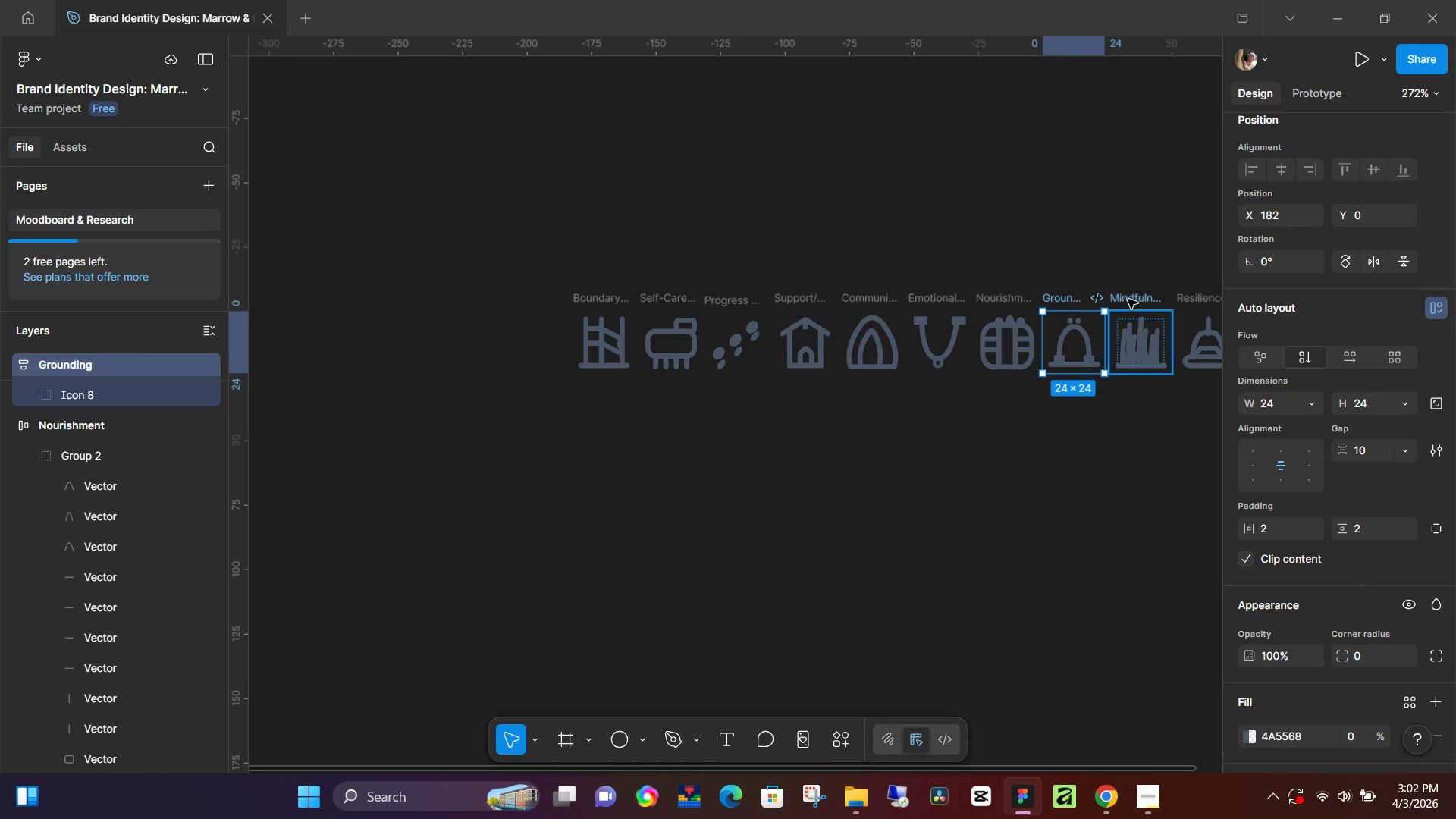 
left_click([1128, 299])
 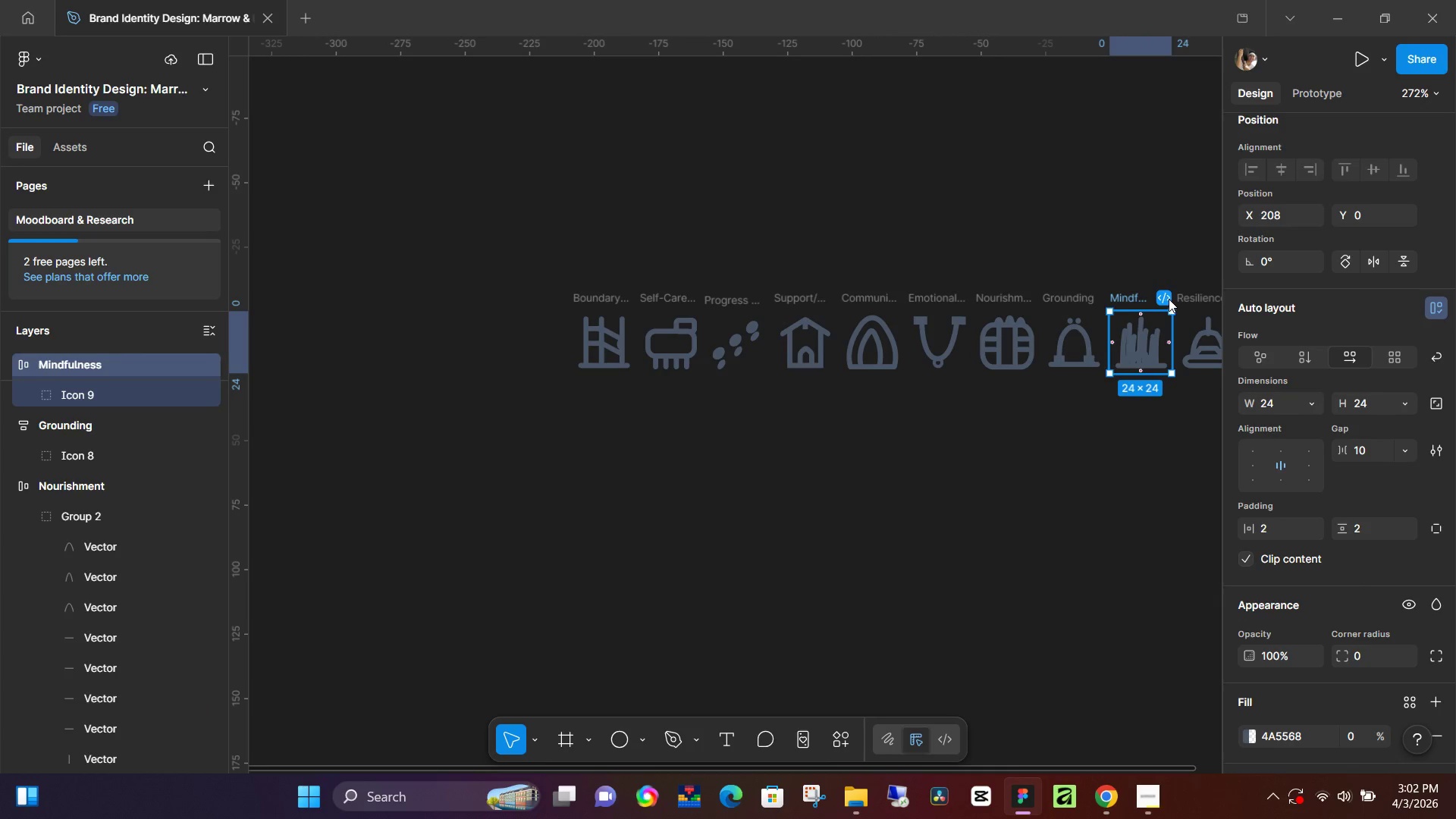 
left_click([1192, 300])
 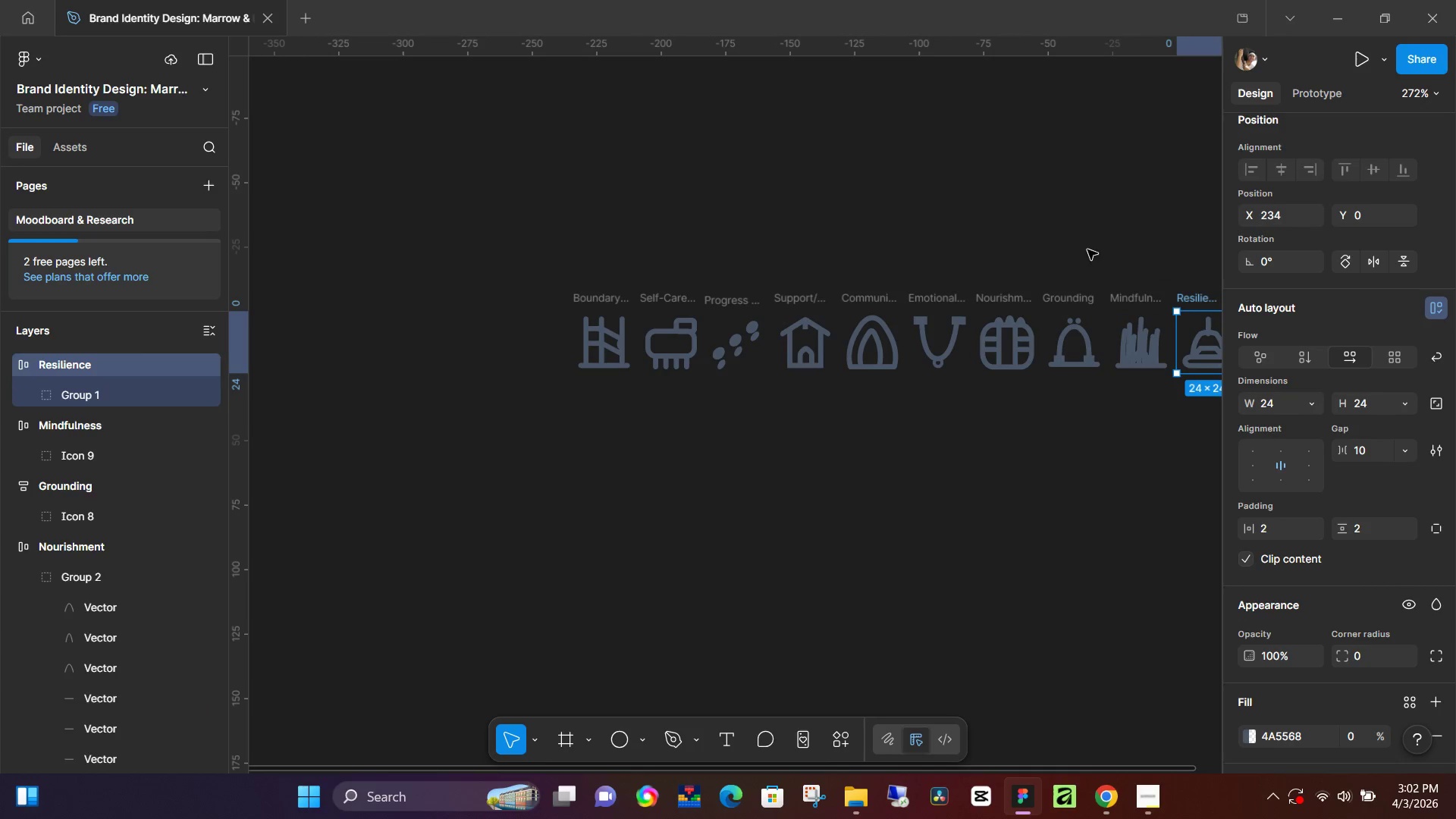 
left_click([1082, 248])
 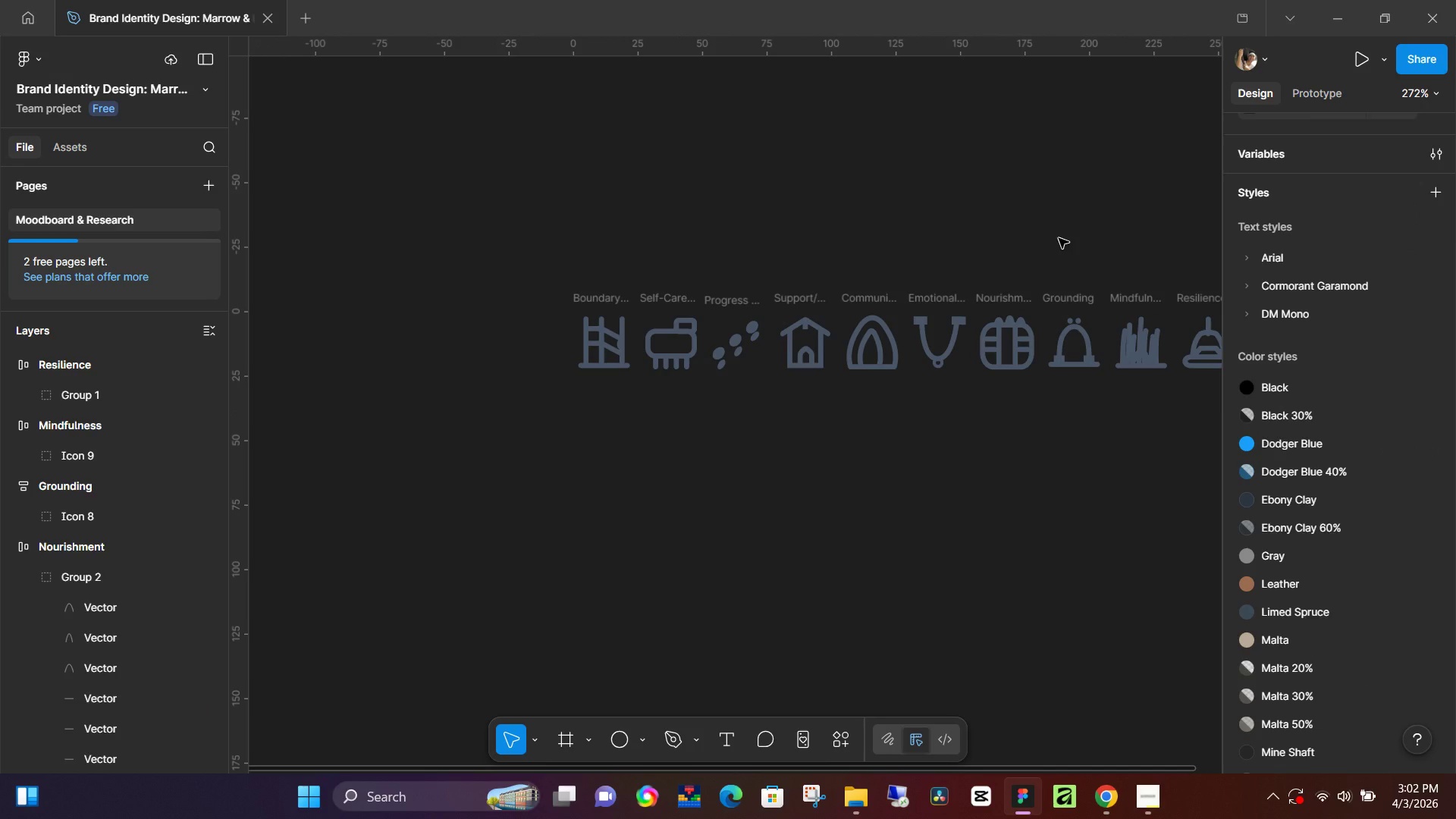 
wait(6.98)
 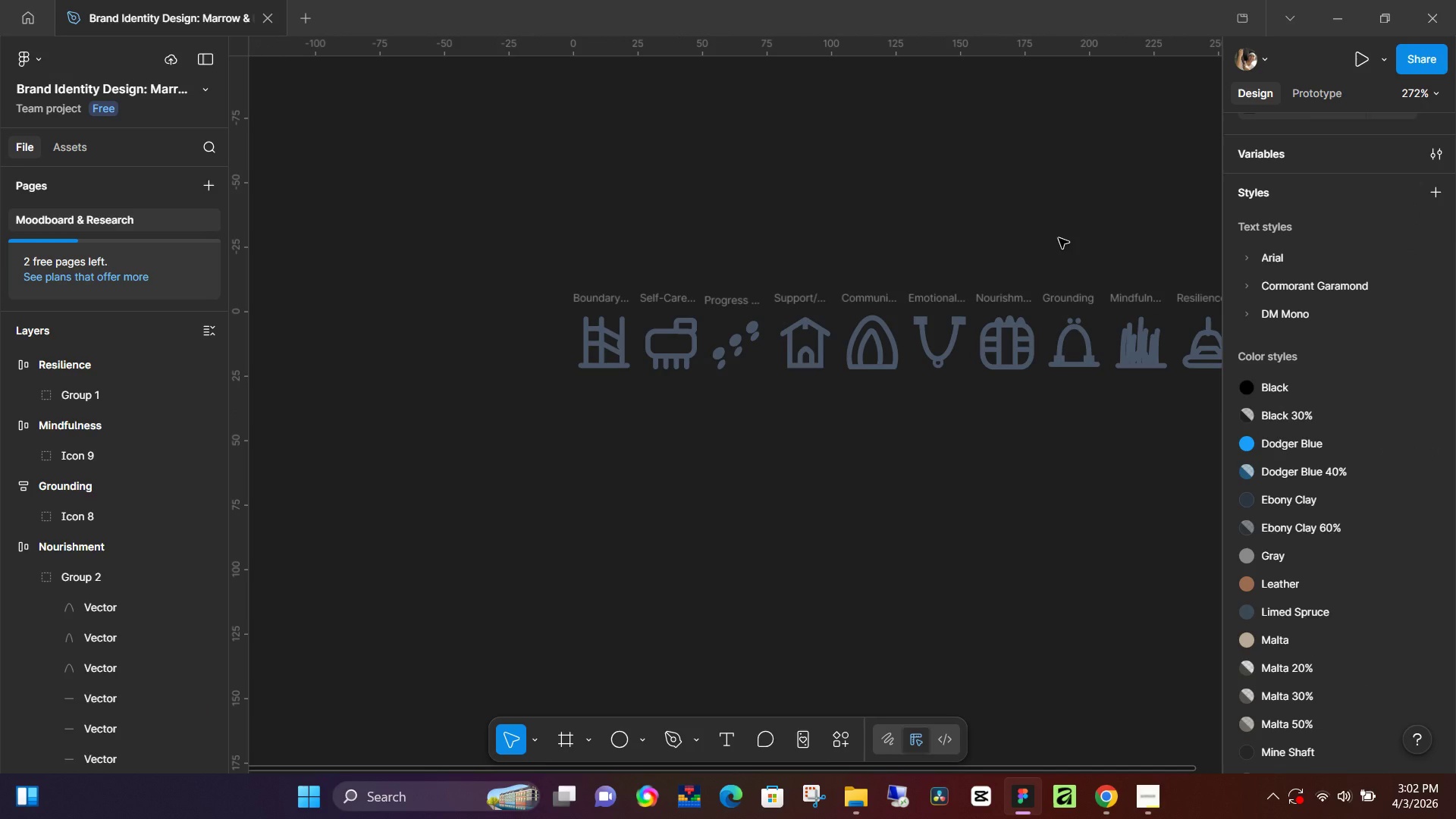 
hold_key(key=Space, duration=0.31)
 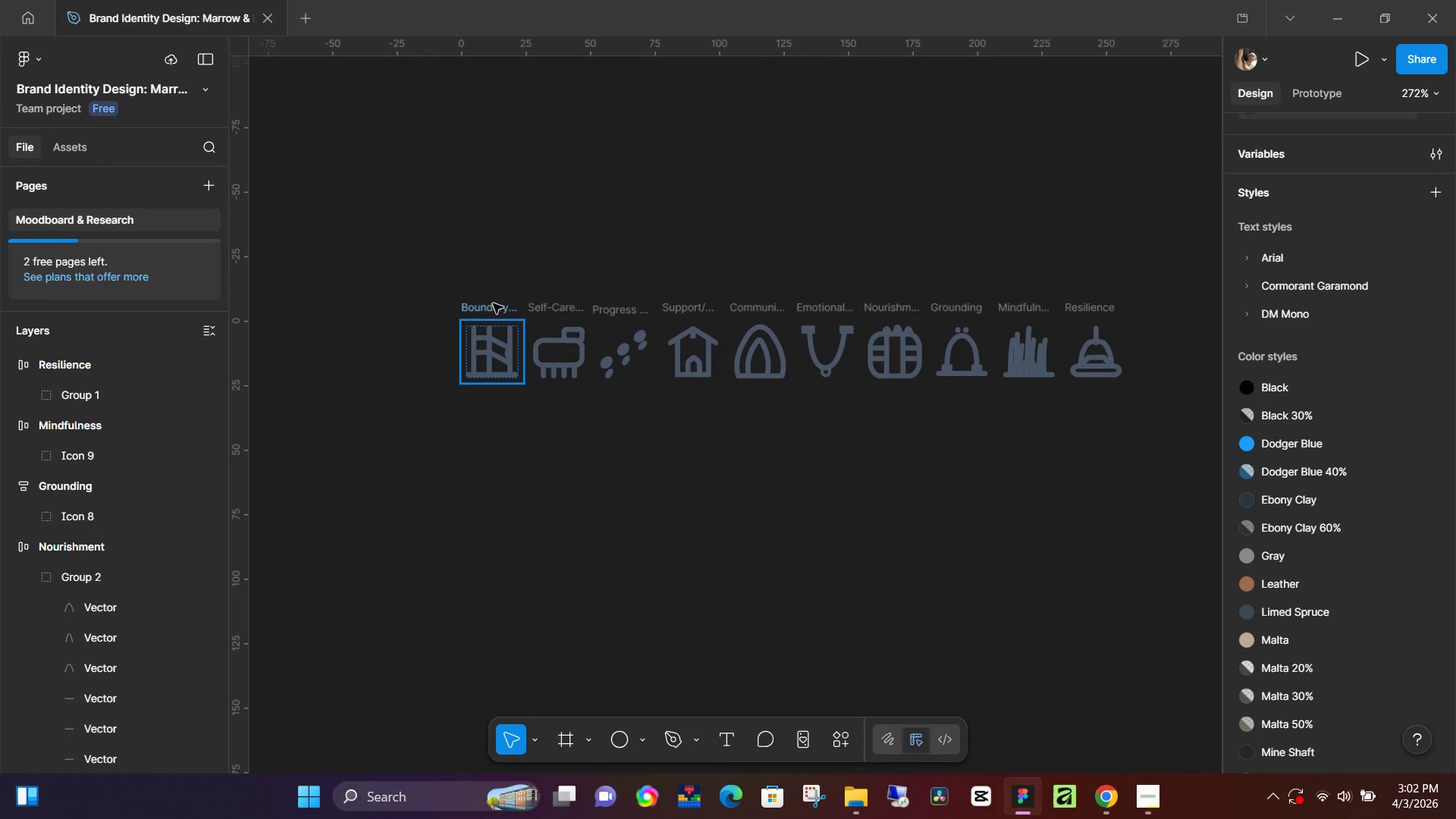 
left_click_drag(start_coordinate=[890, 225], to_coordinate=[778, 235])
 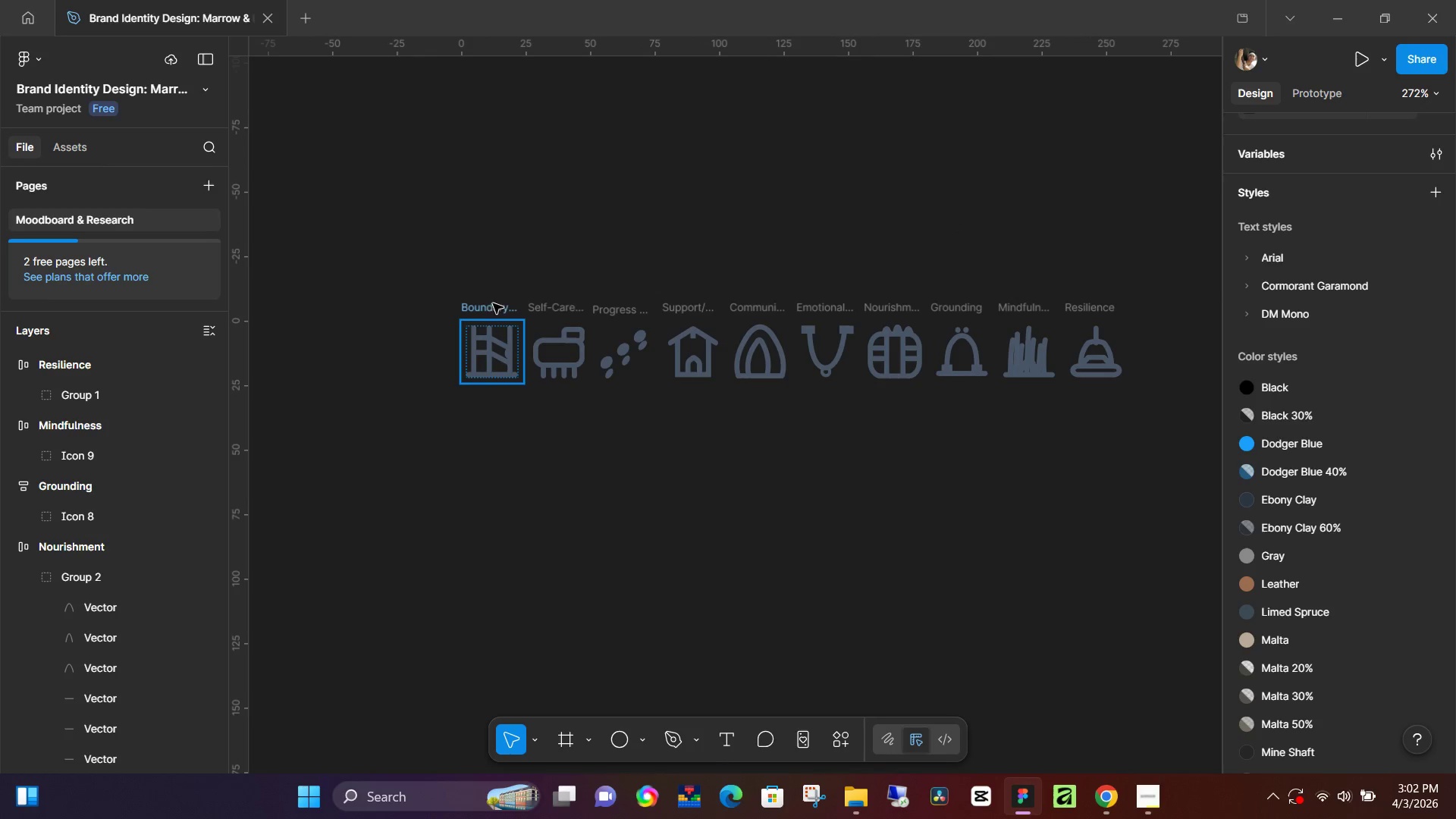 
left_click([484, 311])
 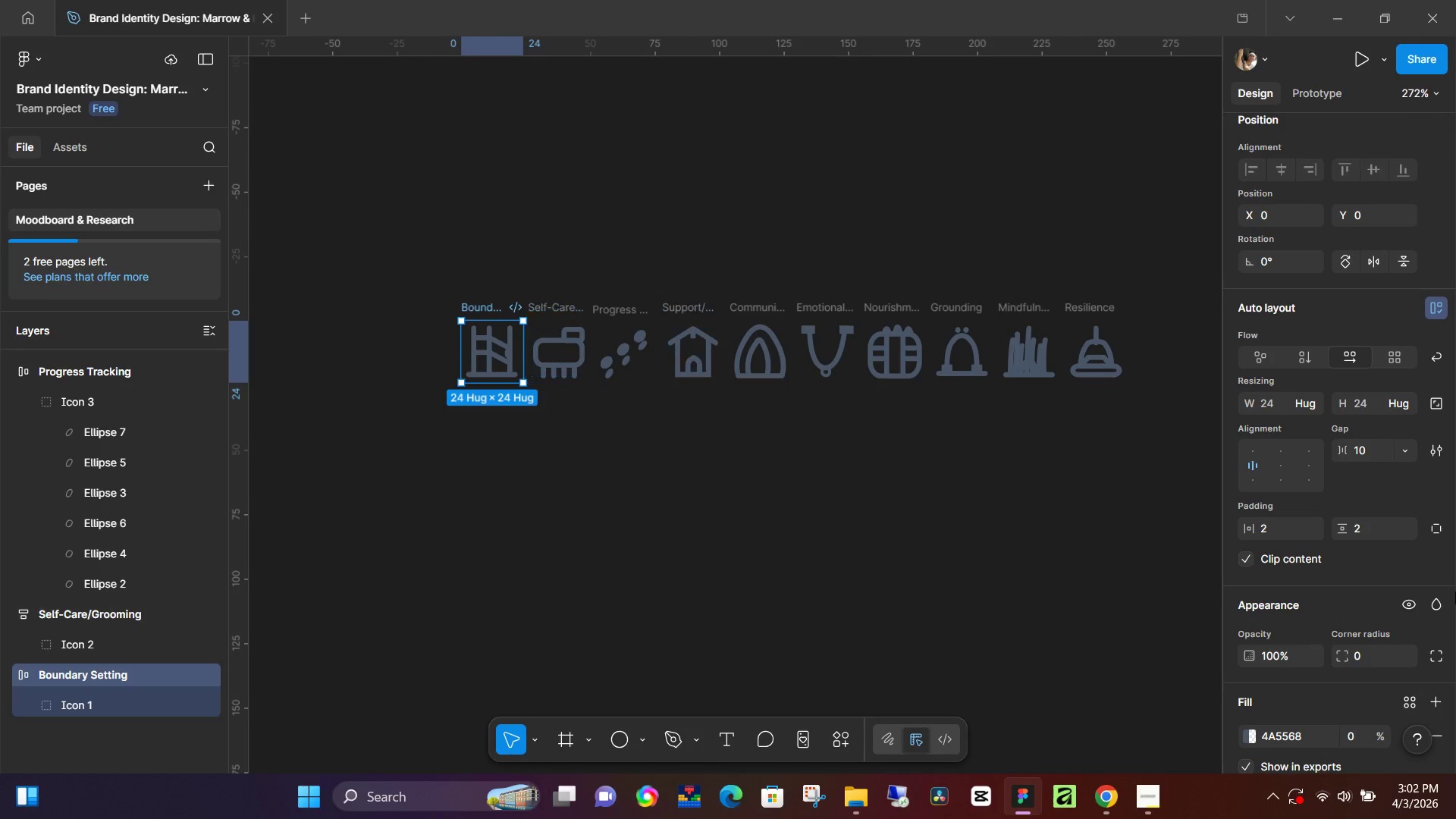 
scroll: coordinate [1375, 635], scroll_direction: down, amount: 4.0
 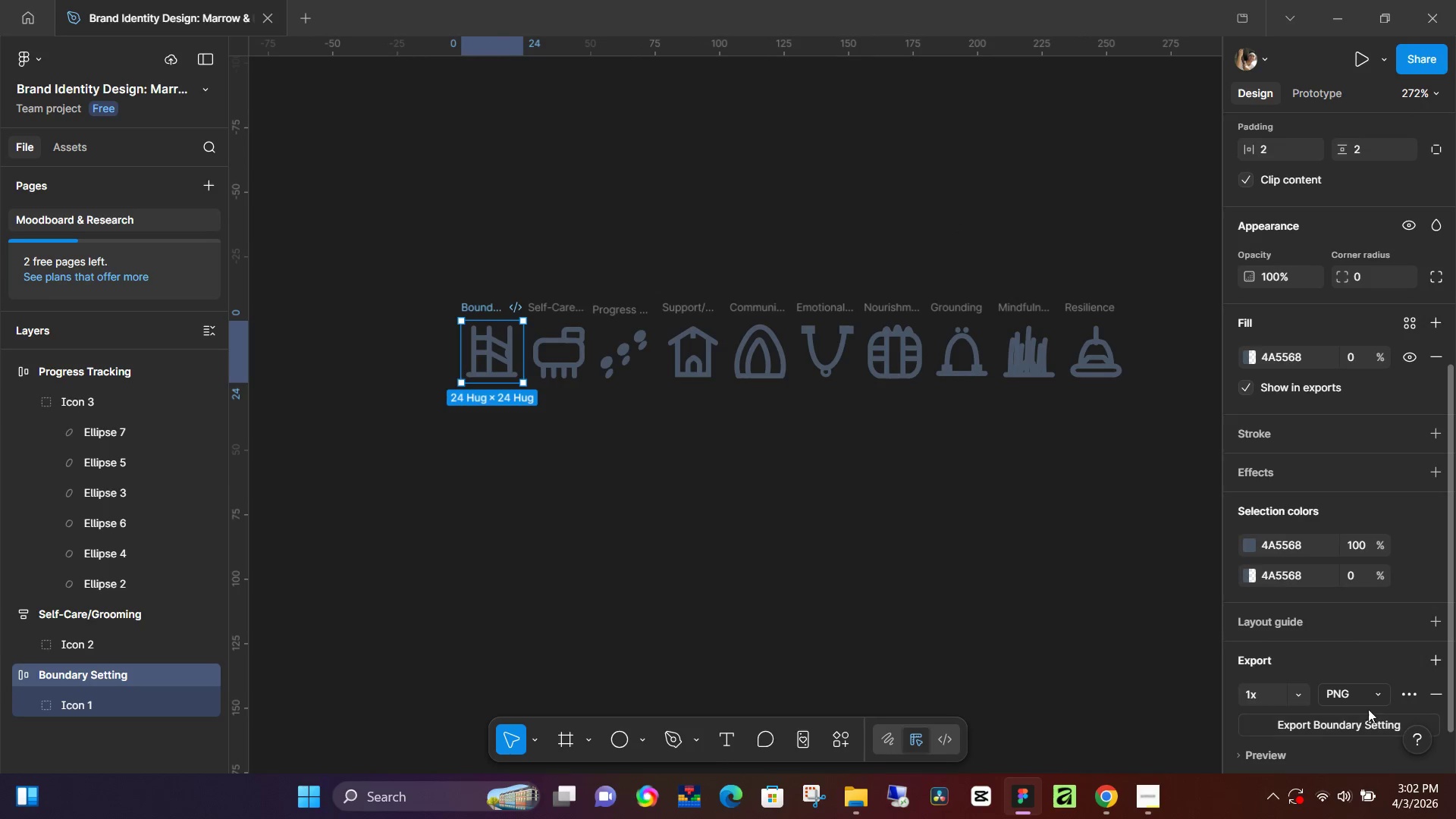 
left_click([1379, 695])
 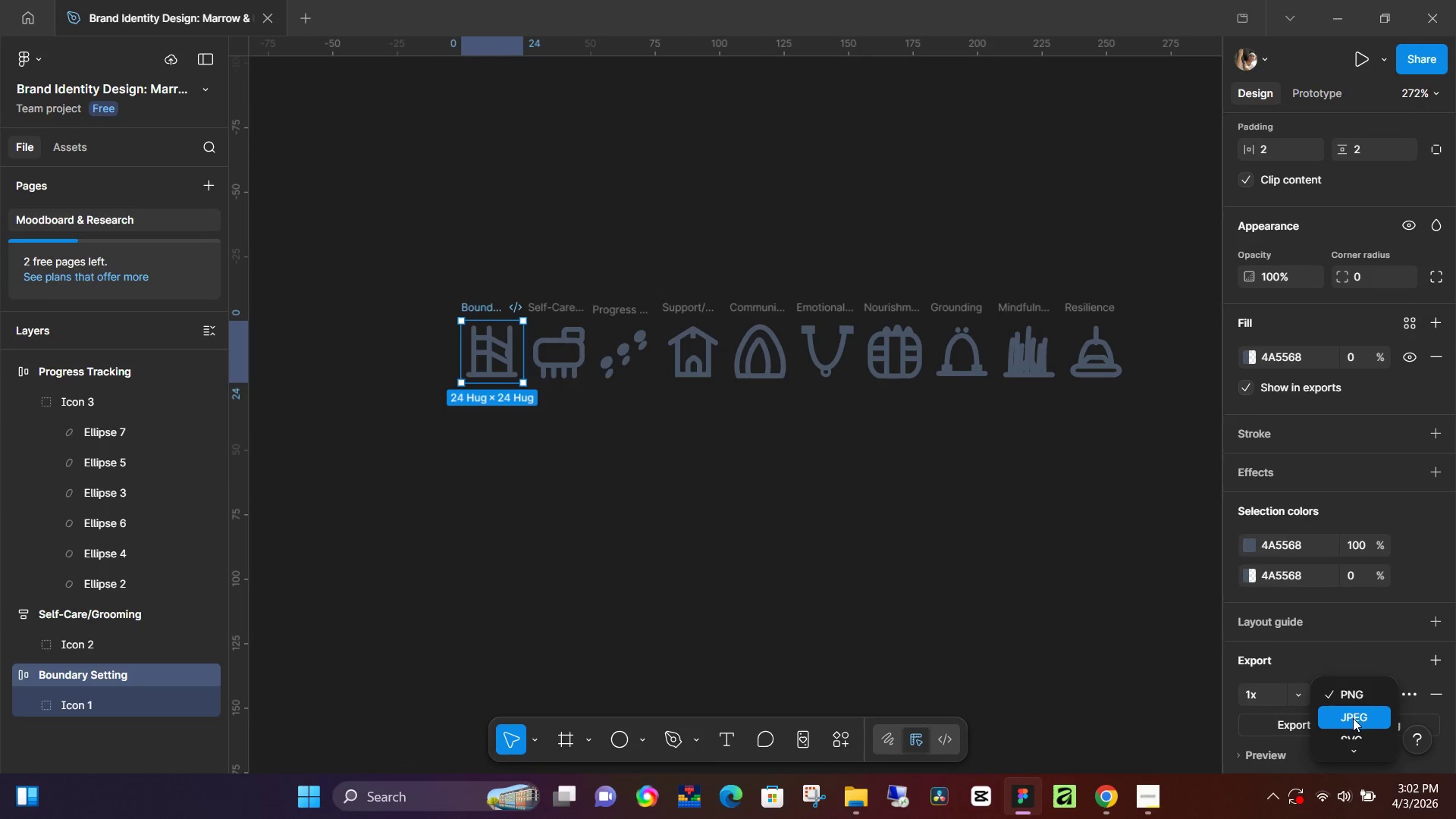 
scroll: coordinate [1354, 694], scroll_direction: down, amount: 2.0
 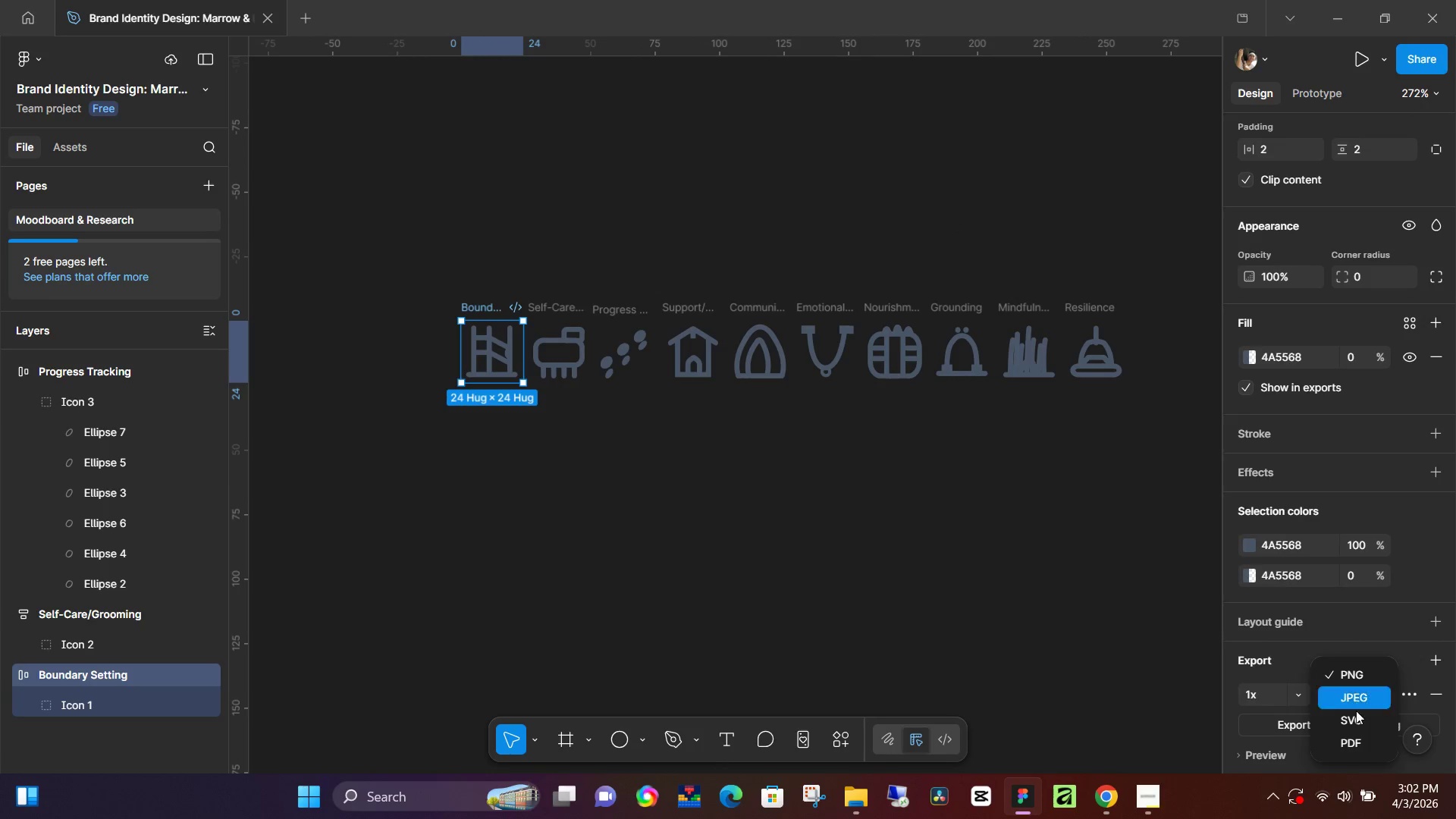 
left_click([1358, 720])
 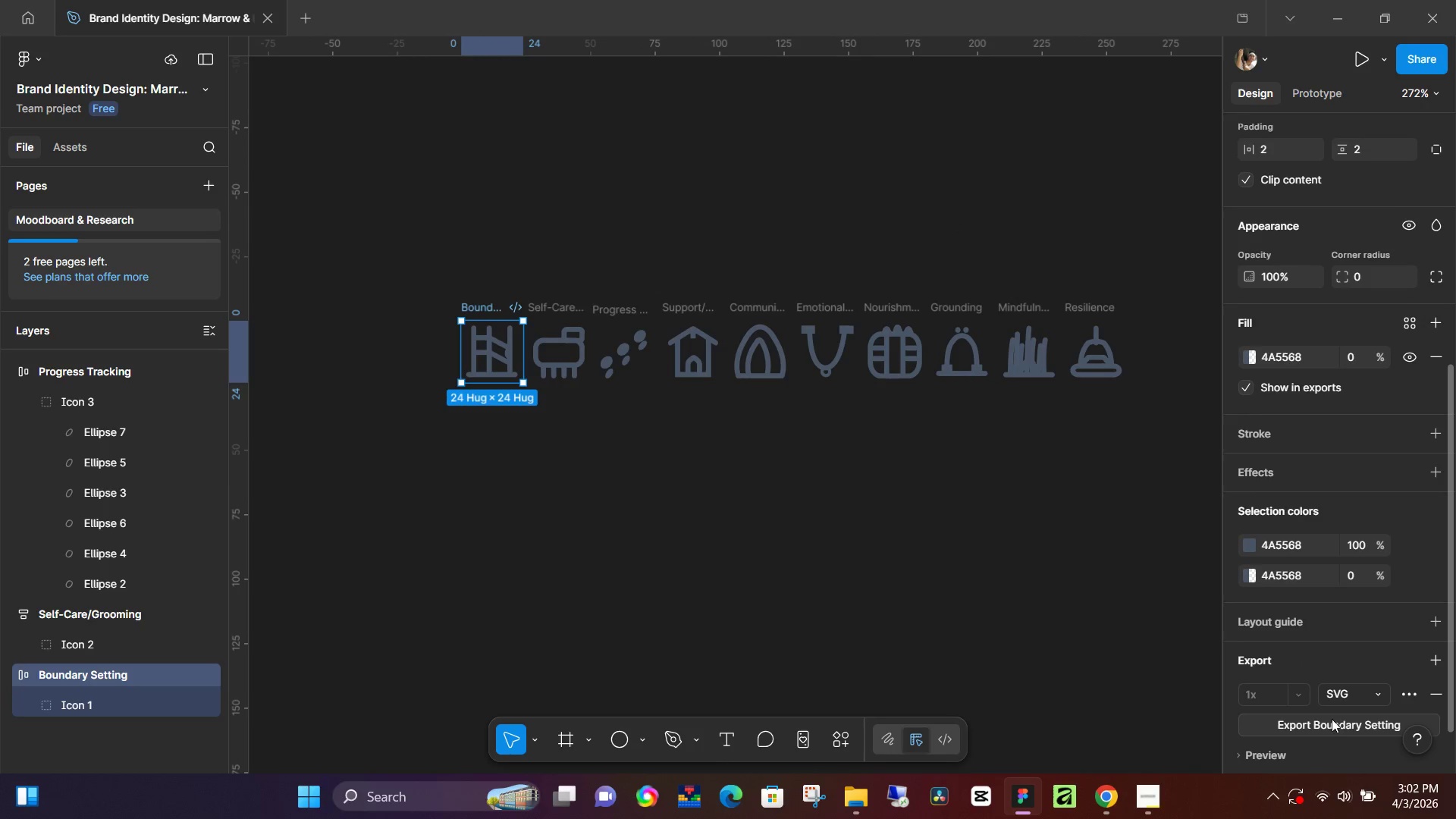 
scroll: coordinate [1288, 629], scroll_direction: down, amount: 7.0
 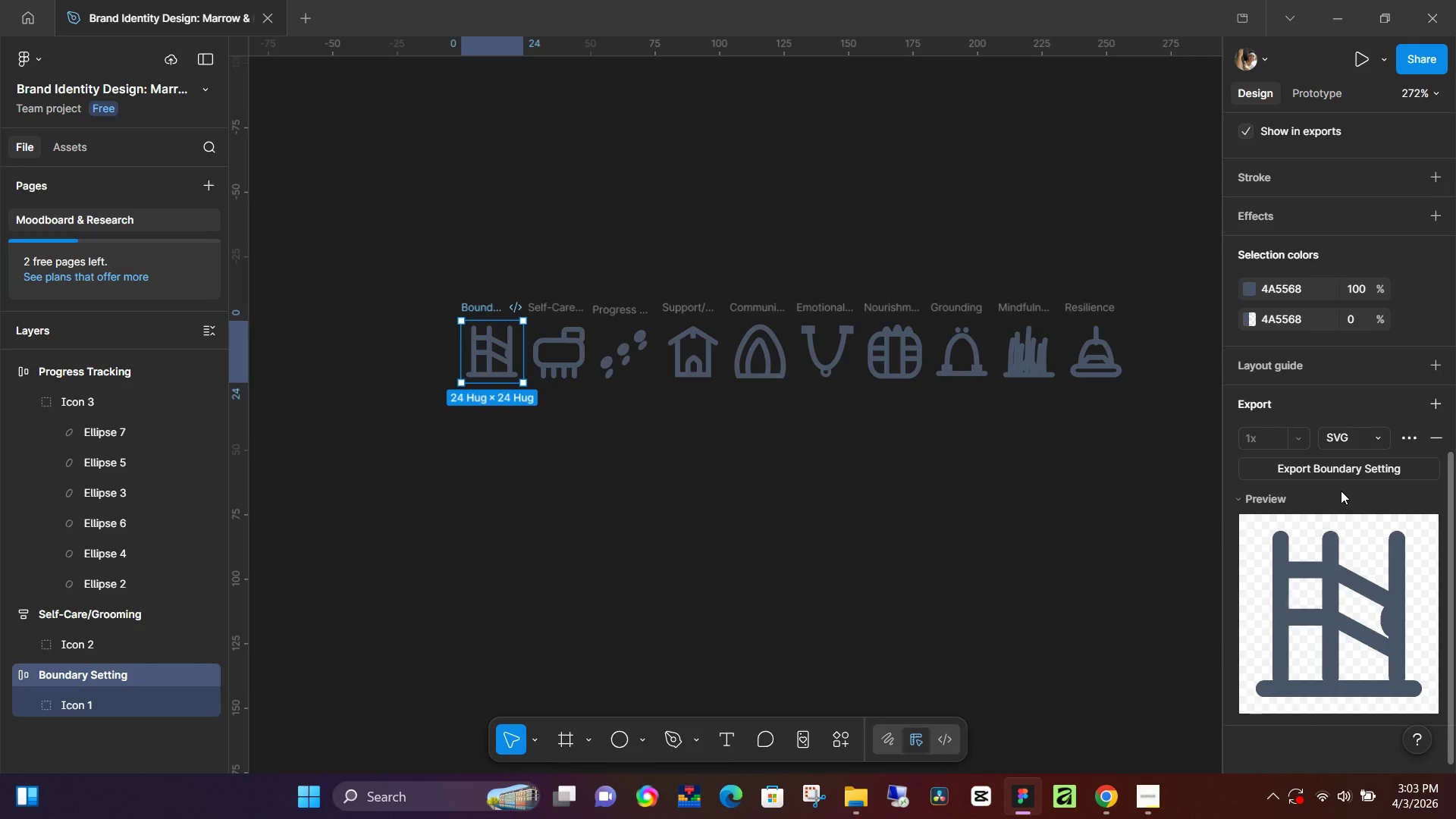 
left_click([1338, 466])
 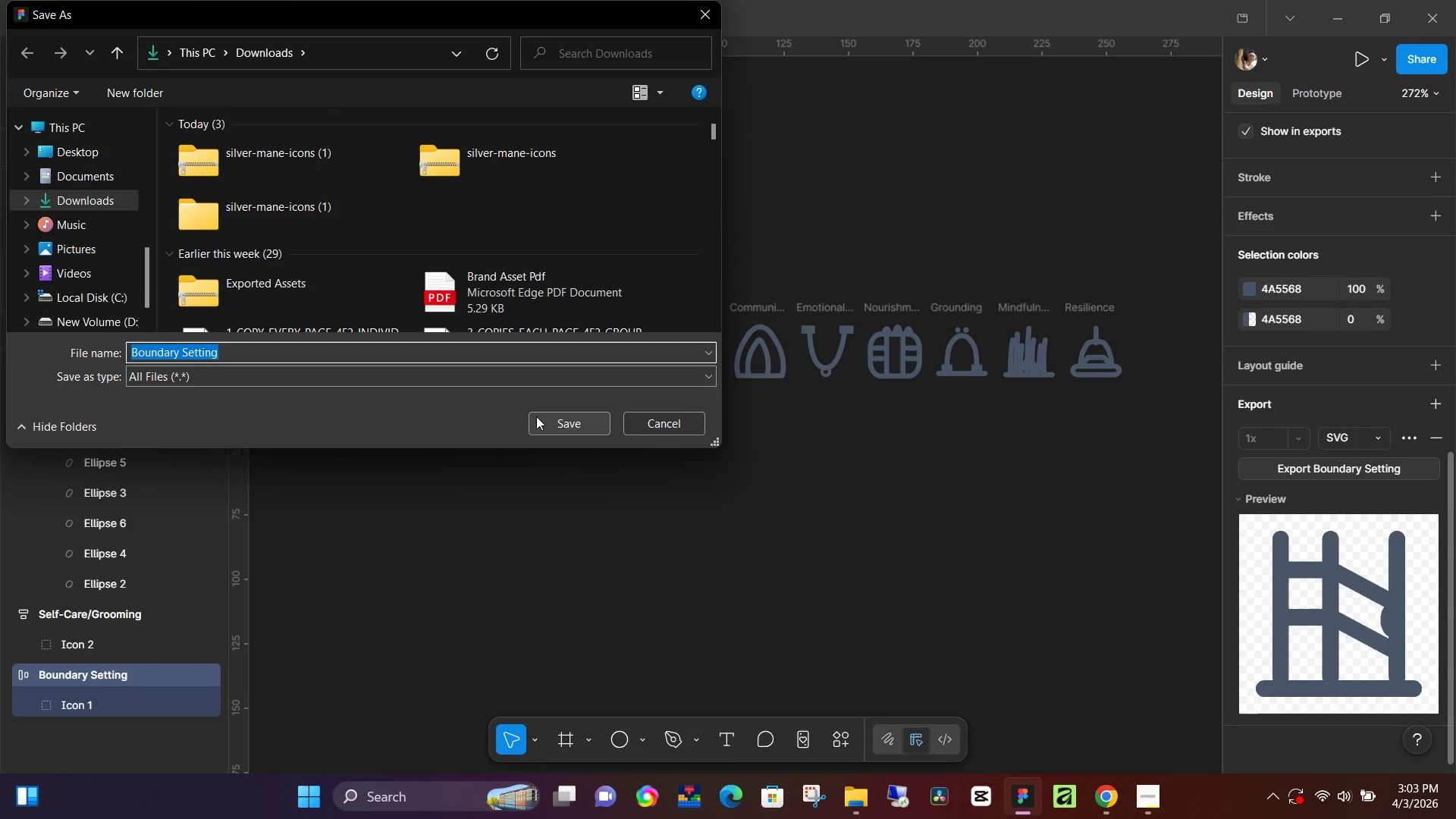 
left_click([543, 422])
 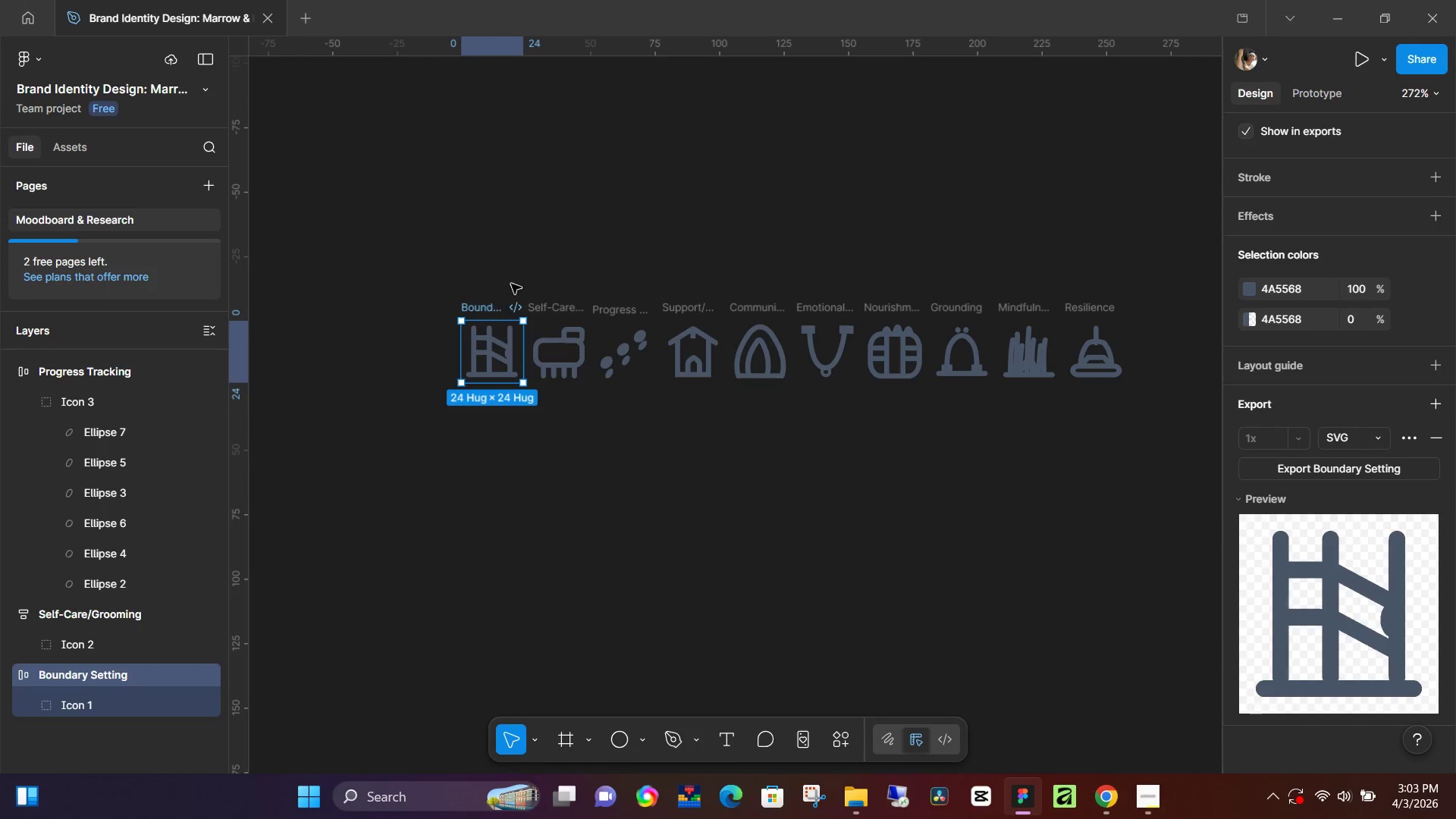 
left_click([548, 309])
 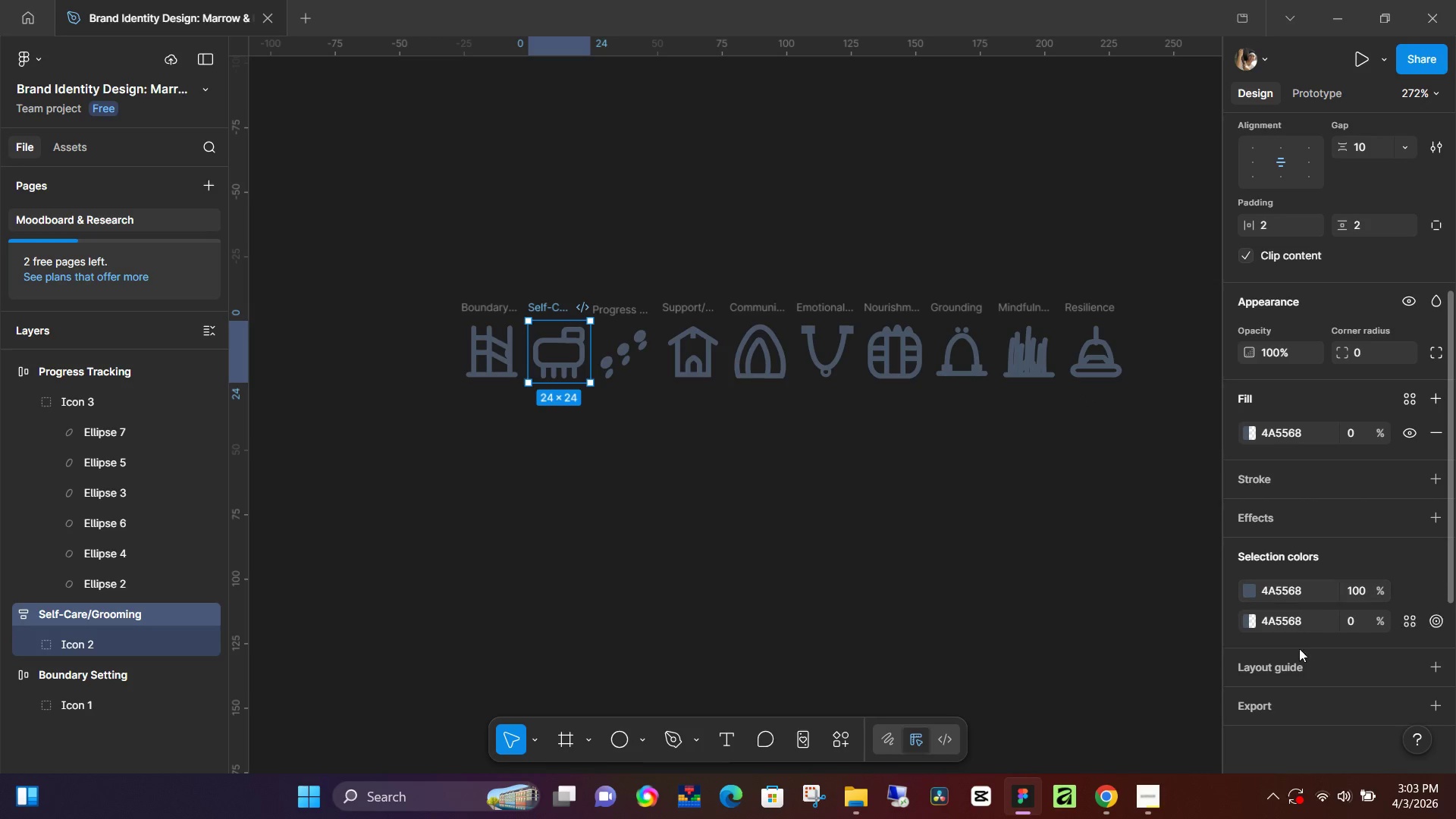 
left_click([1288, 715])
 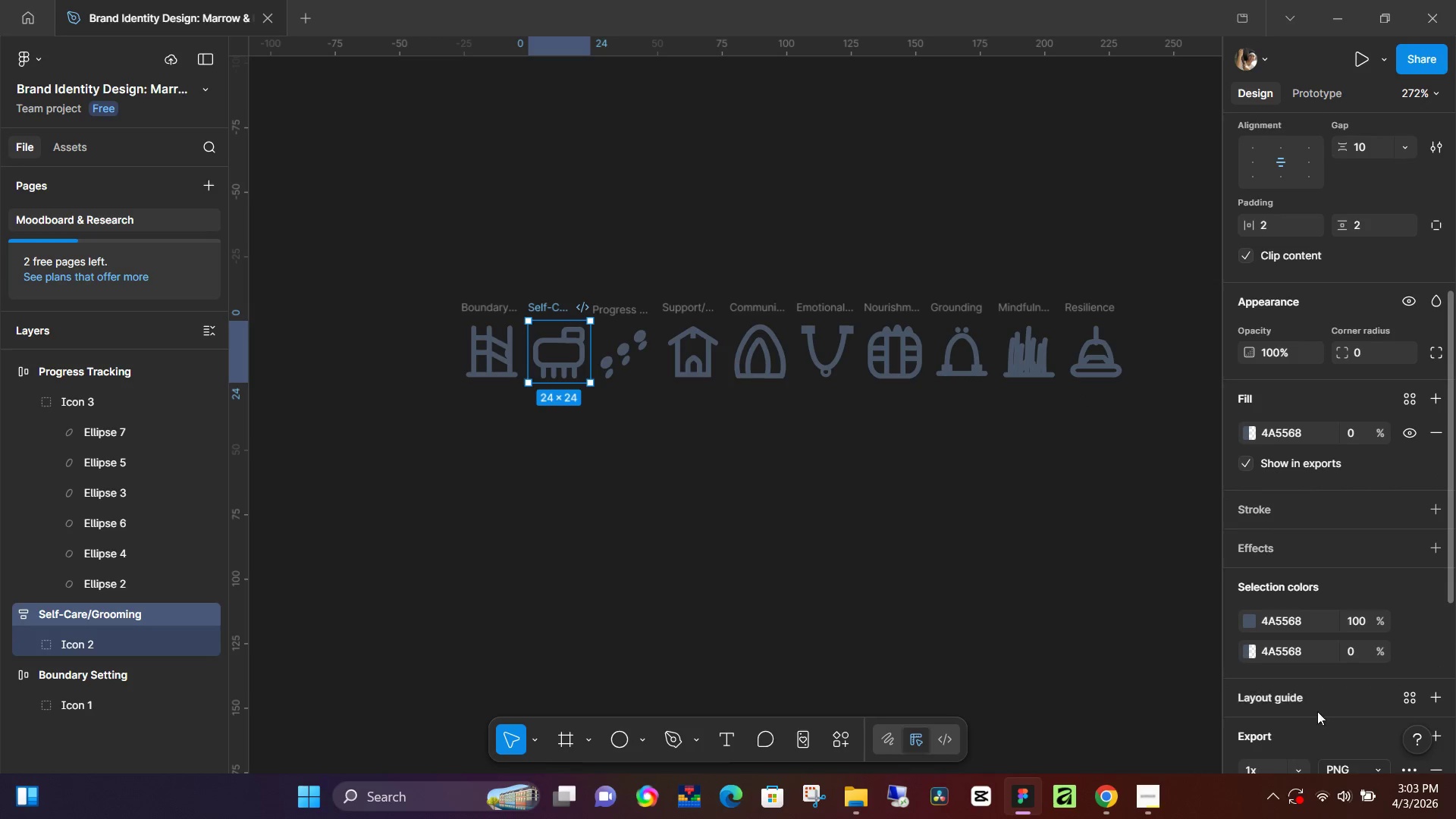 
scroll: coordinate [1338, 716], scroll_direction: down, amount: 3.0
 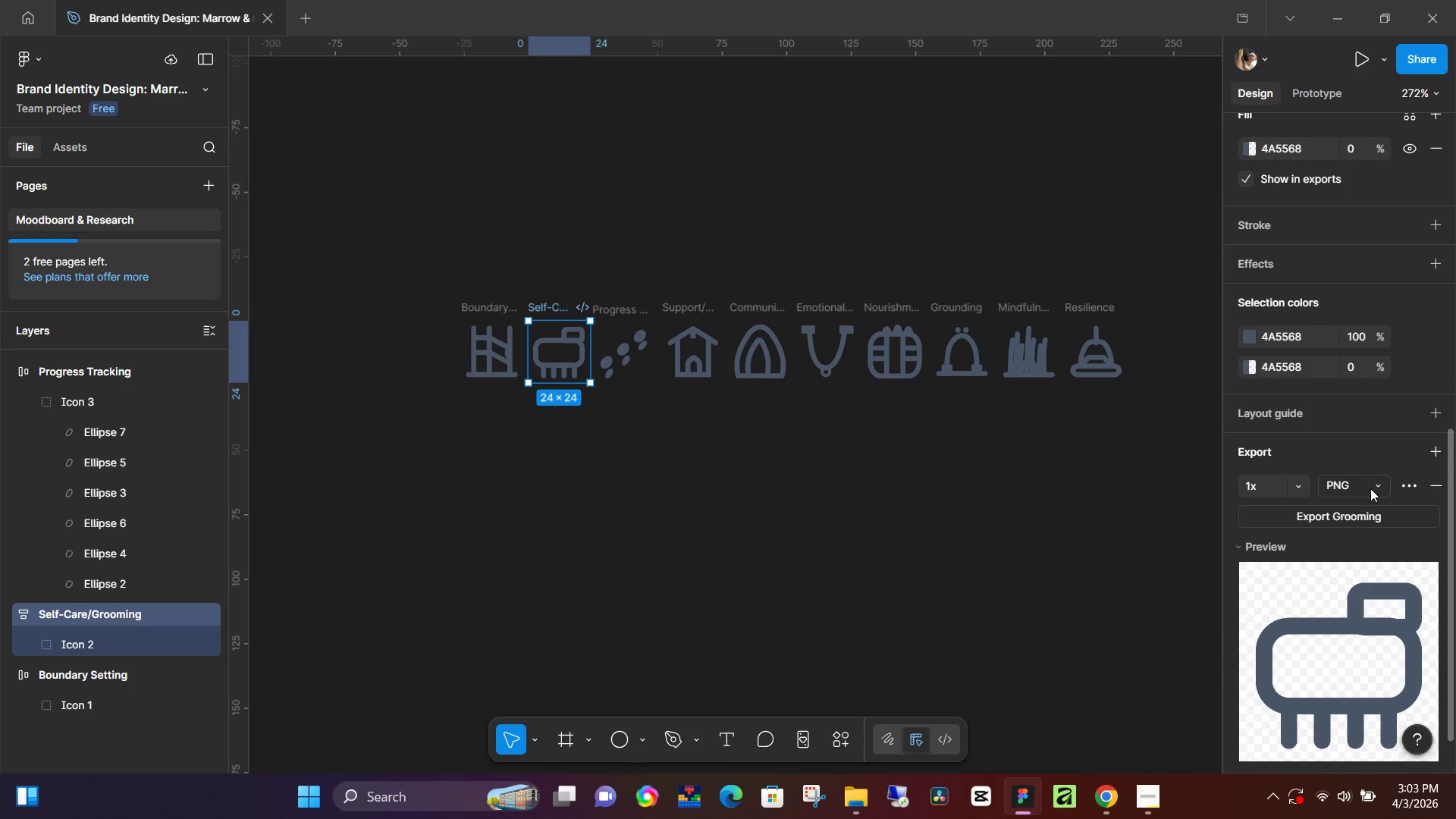 
left_click([1380, 485])
 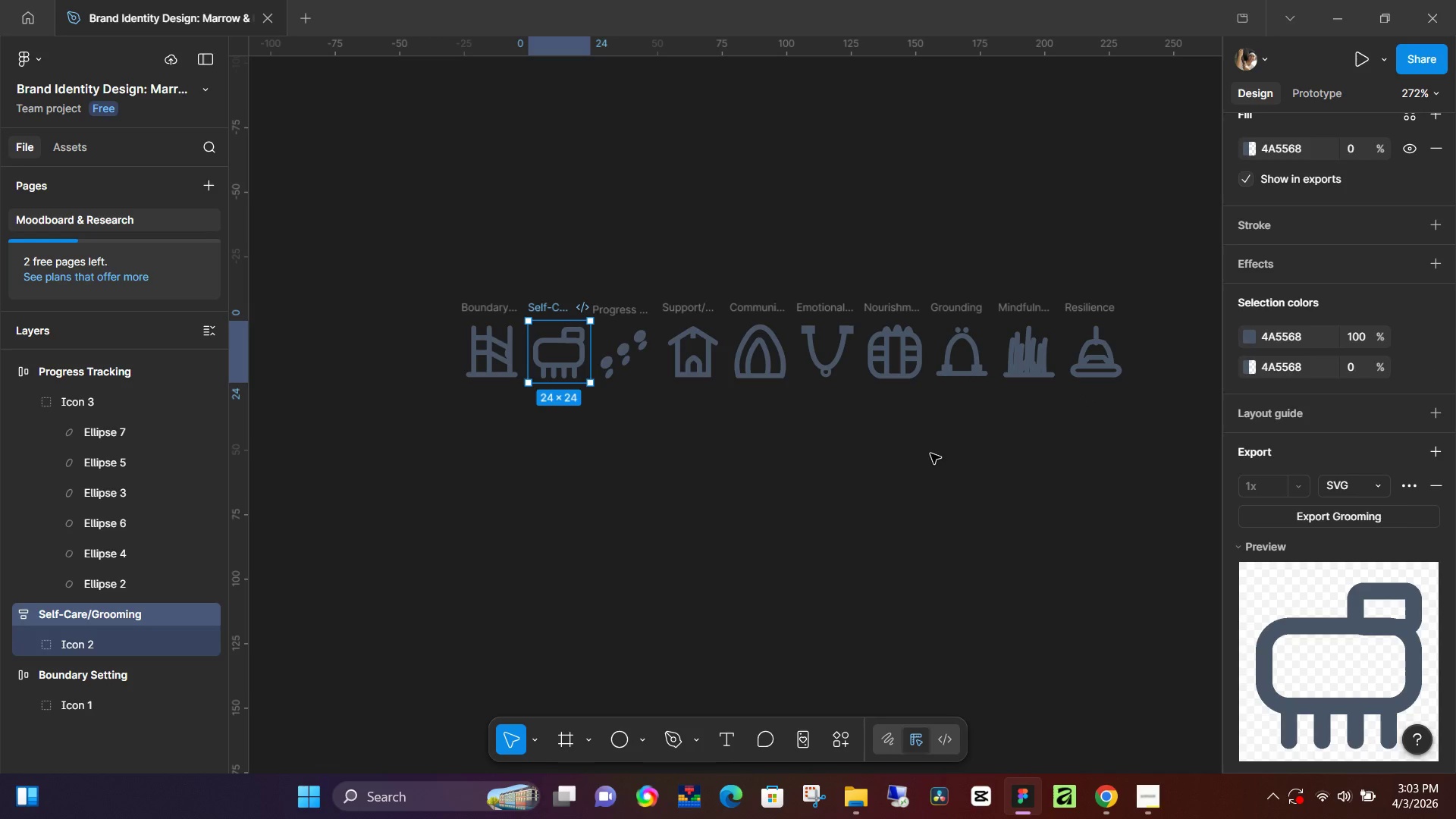 
left_click([1360, 517])
 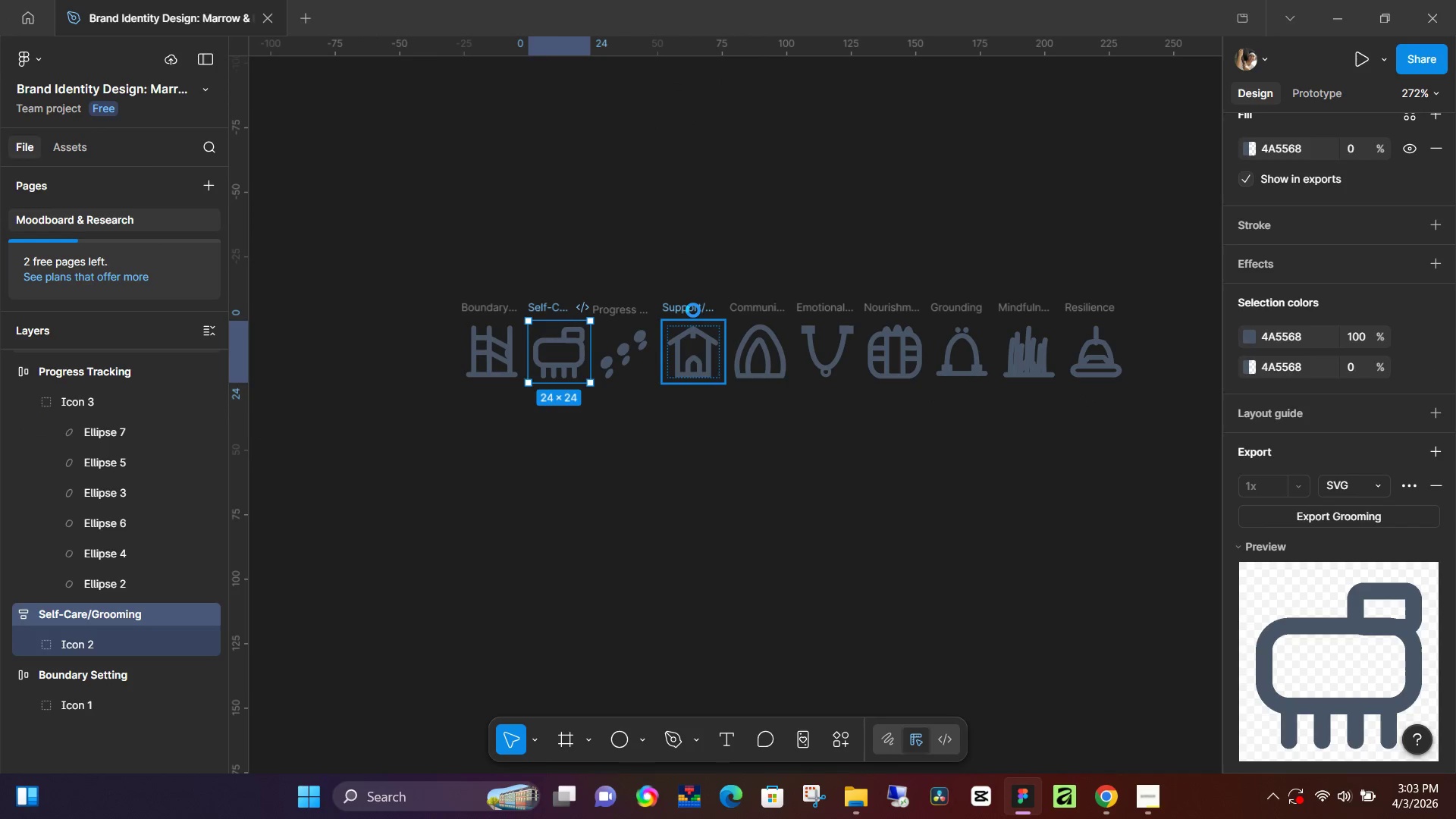 
wait(8.98)
 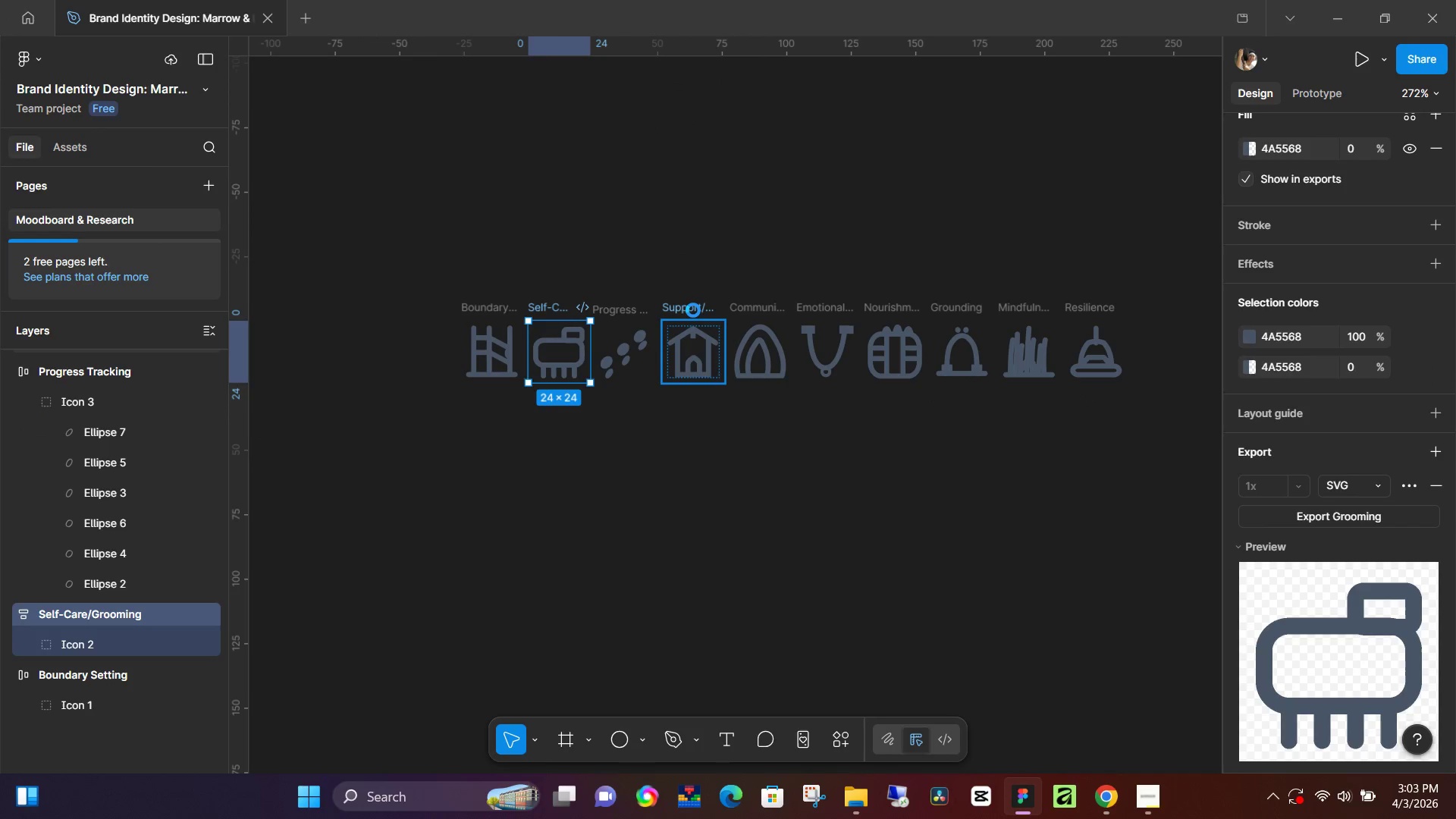 
left_click([617, 306])
 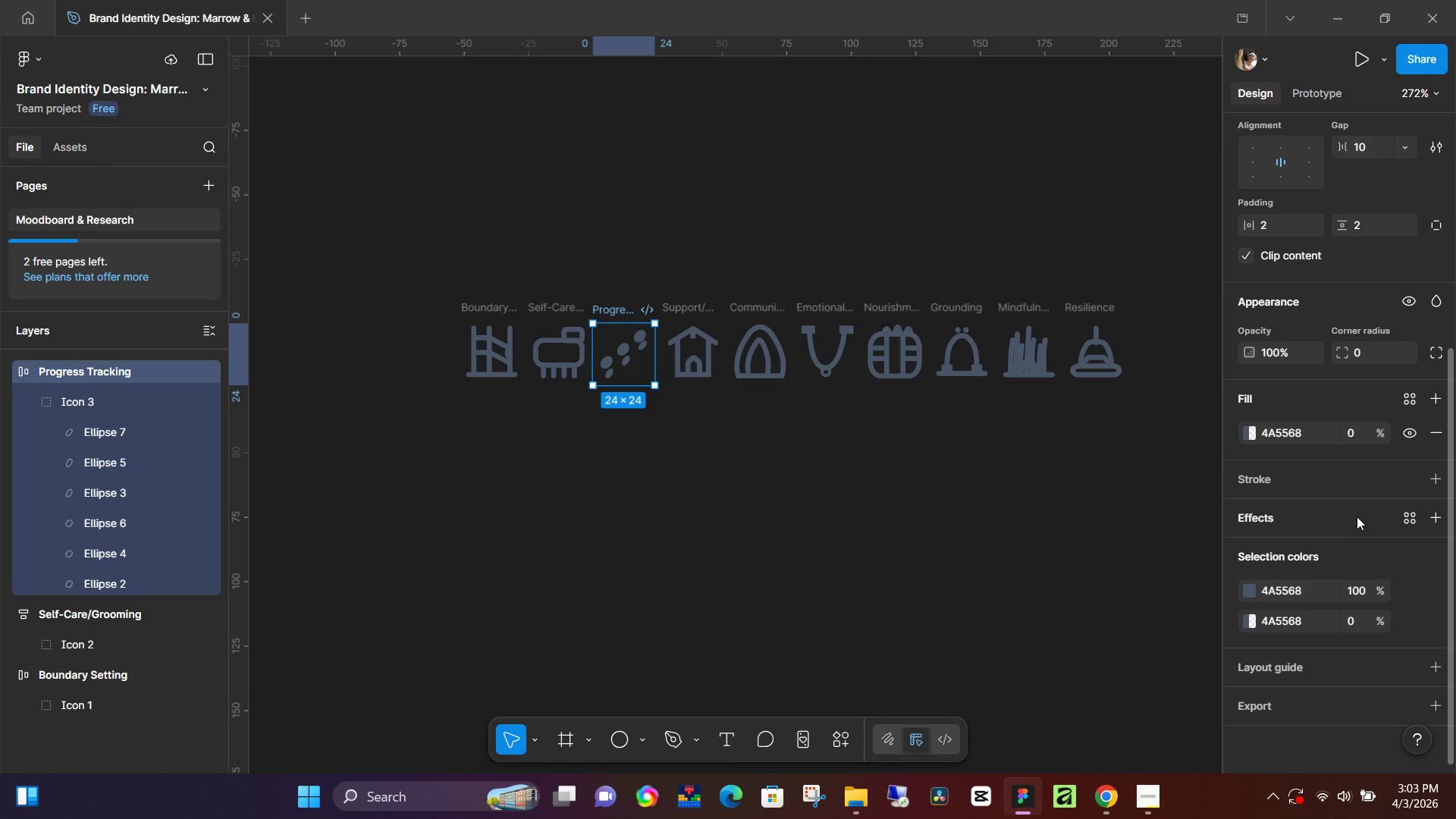 
scroll: coordinate [1345, 595], scroll_direction: down, amount: 4.0
 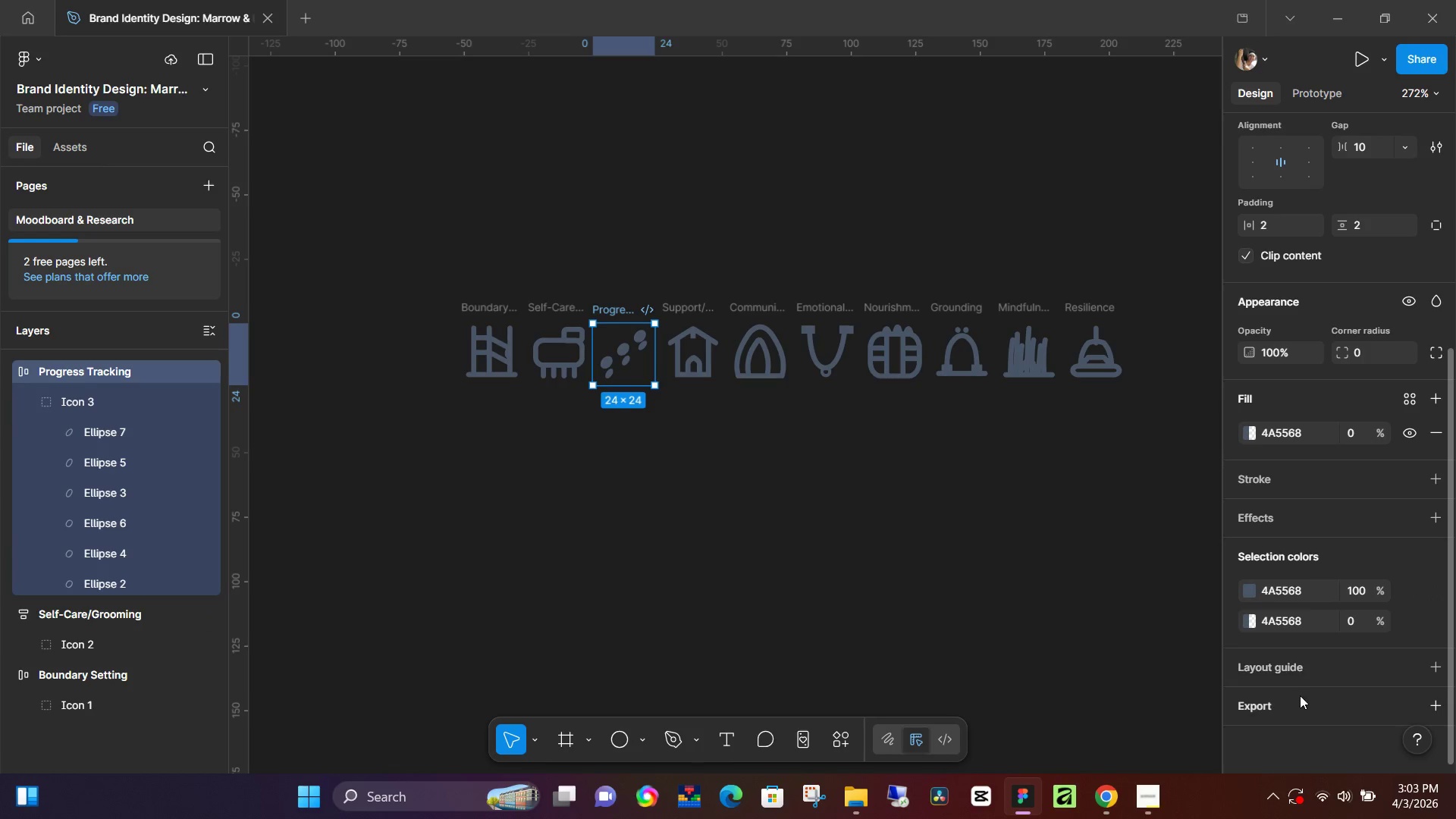 
left_click([1297, 703])
 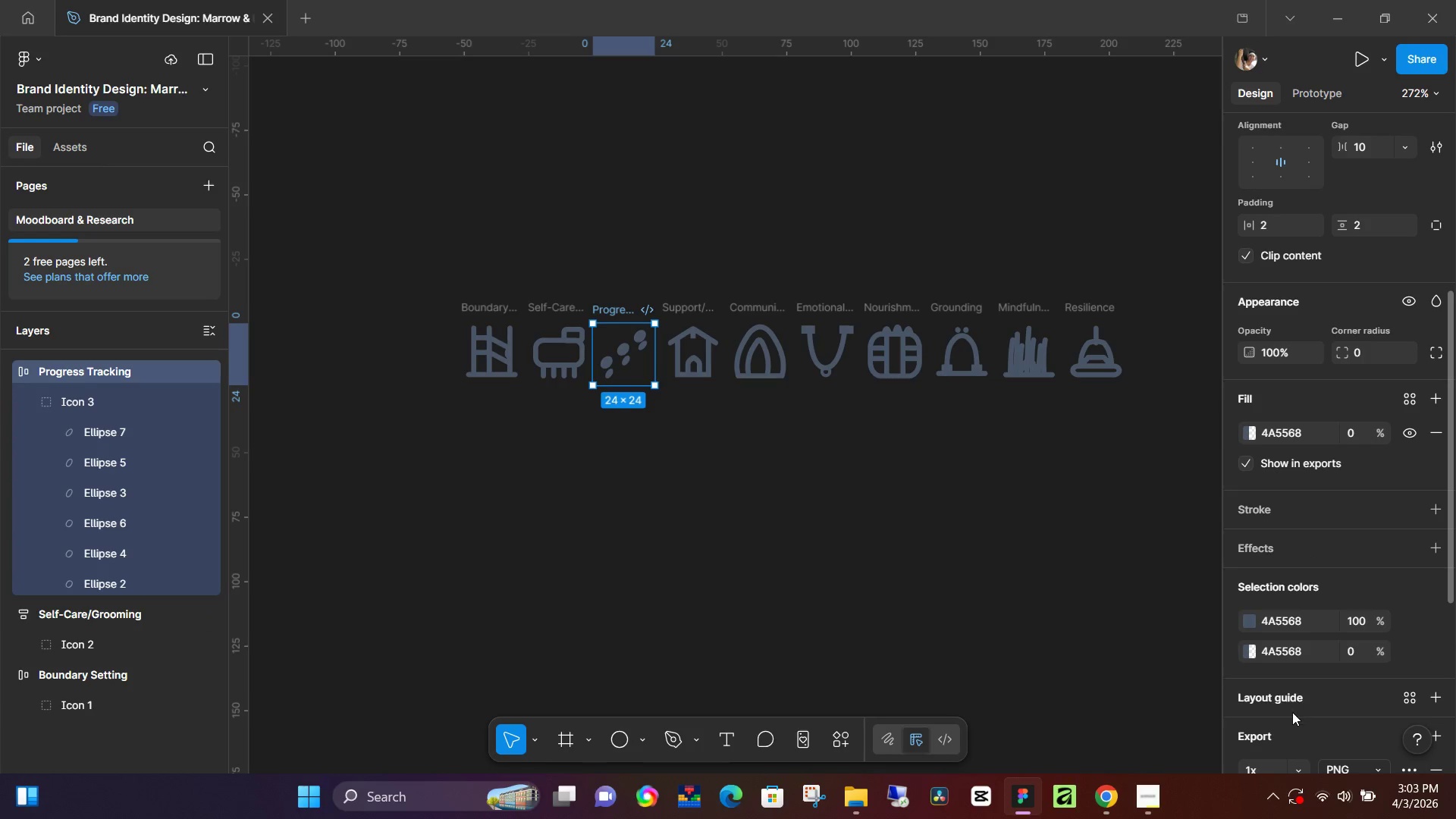 
scroll: coordinate [1292, 715], scroll_direction: down, amount: 1.0
 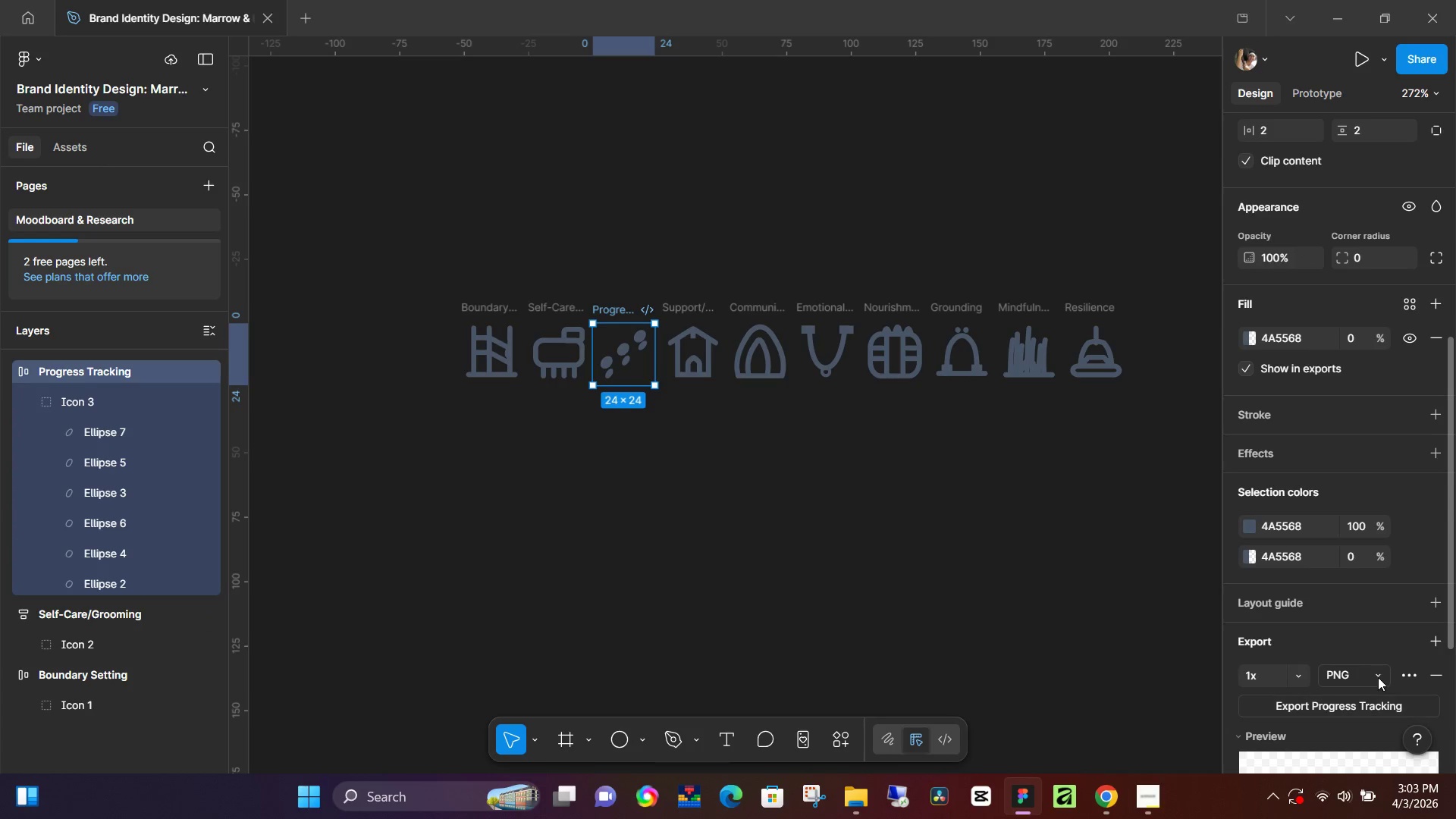 
left_click([1382, 673])
 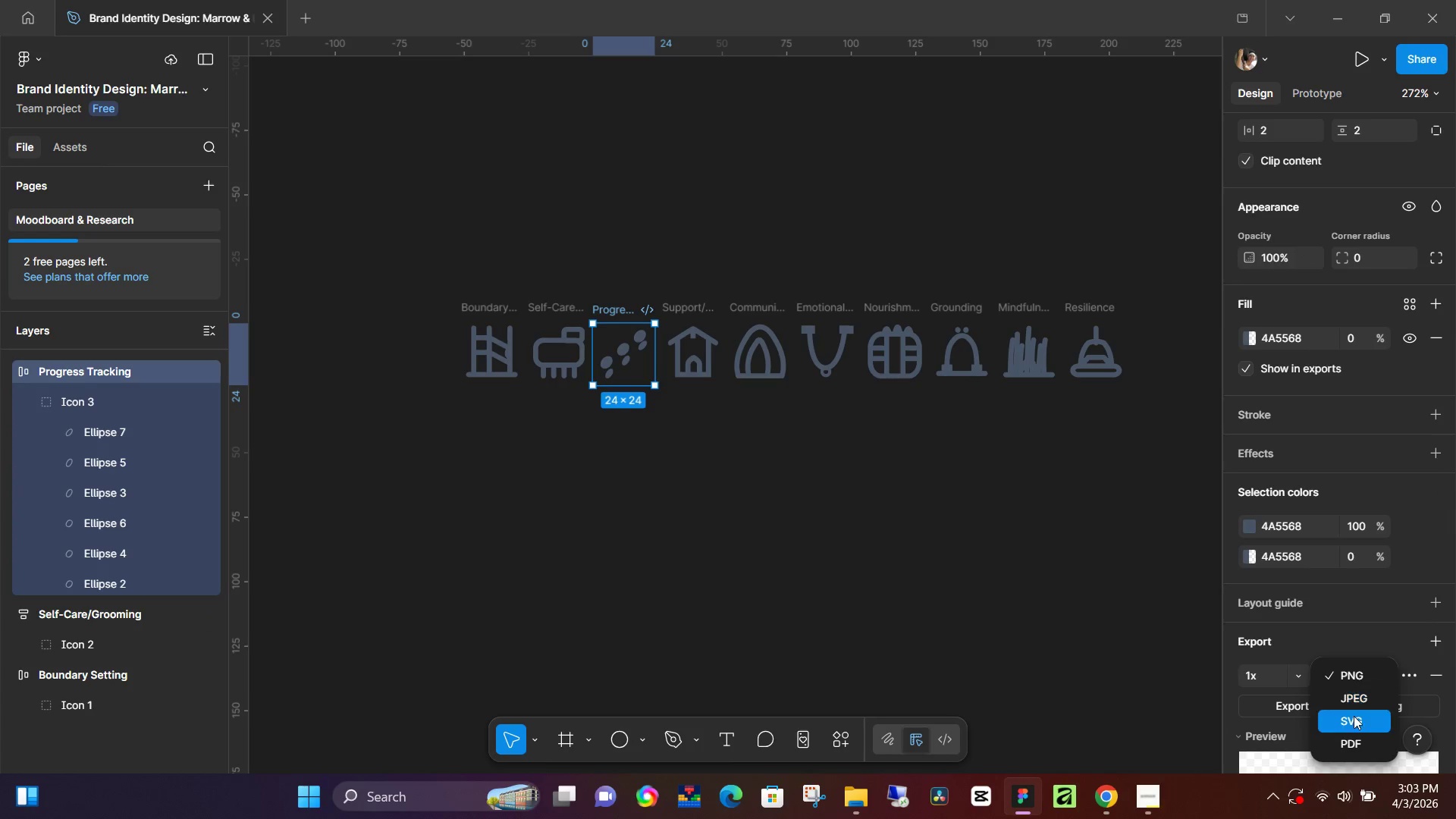 
left_click([1354, 716])
 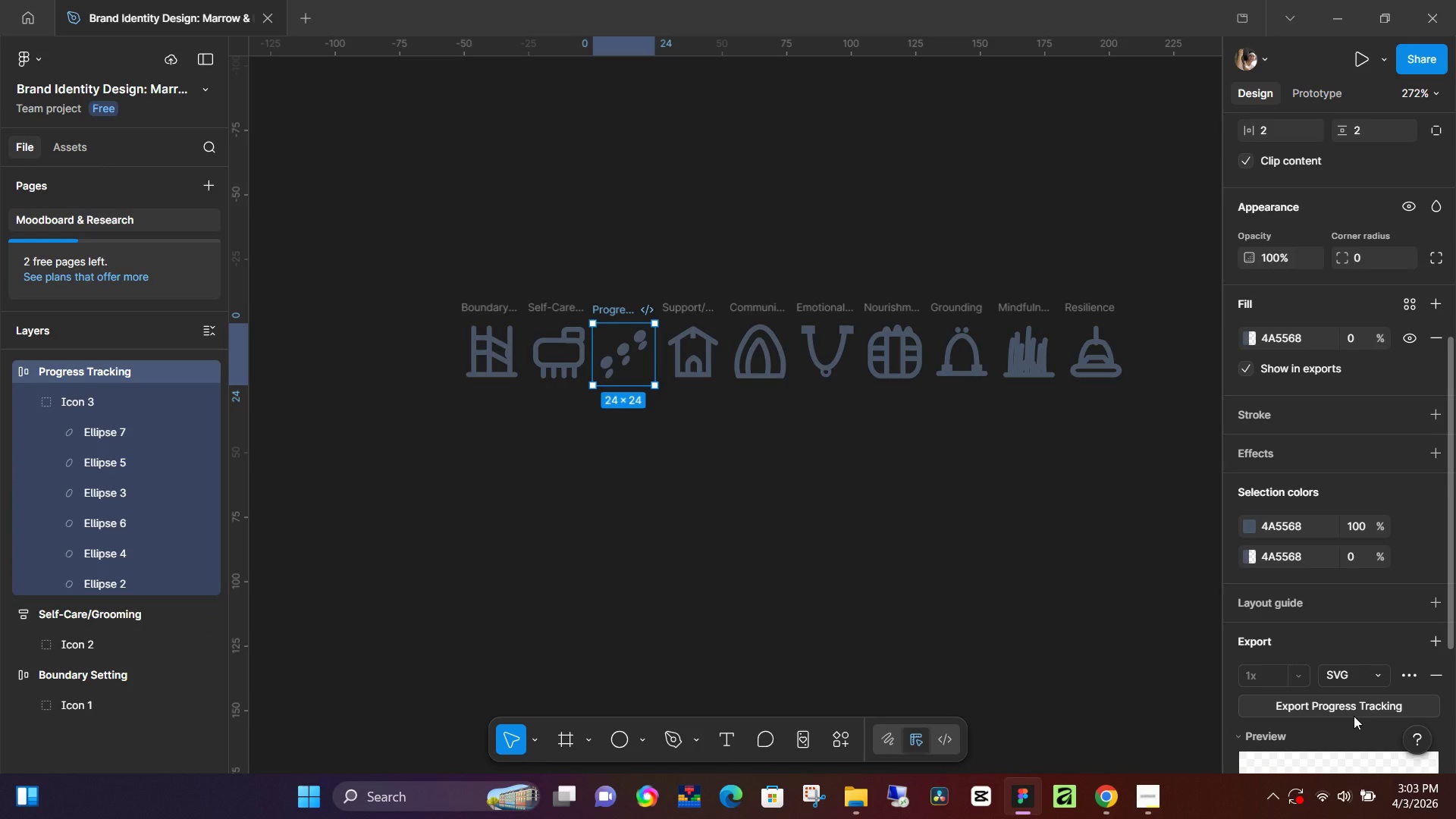 
wait(11.48)
 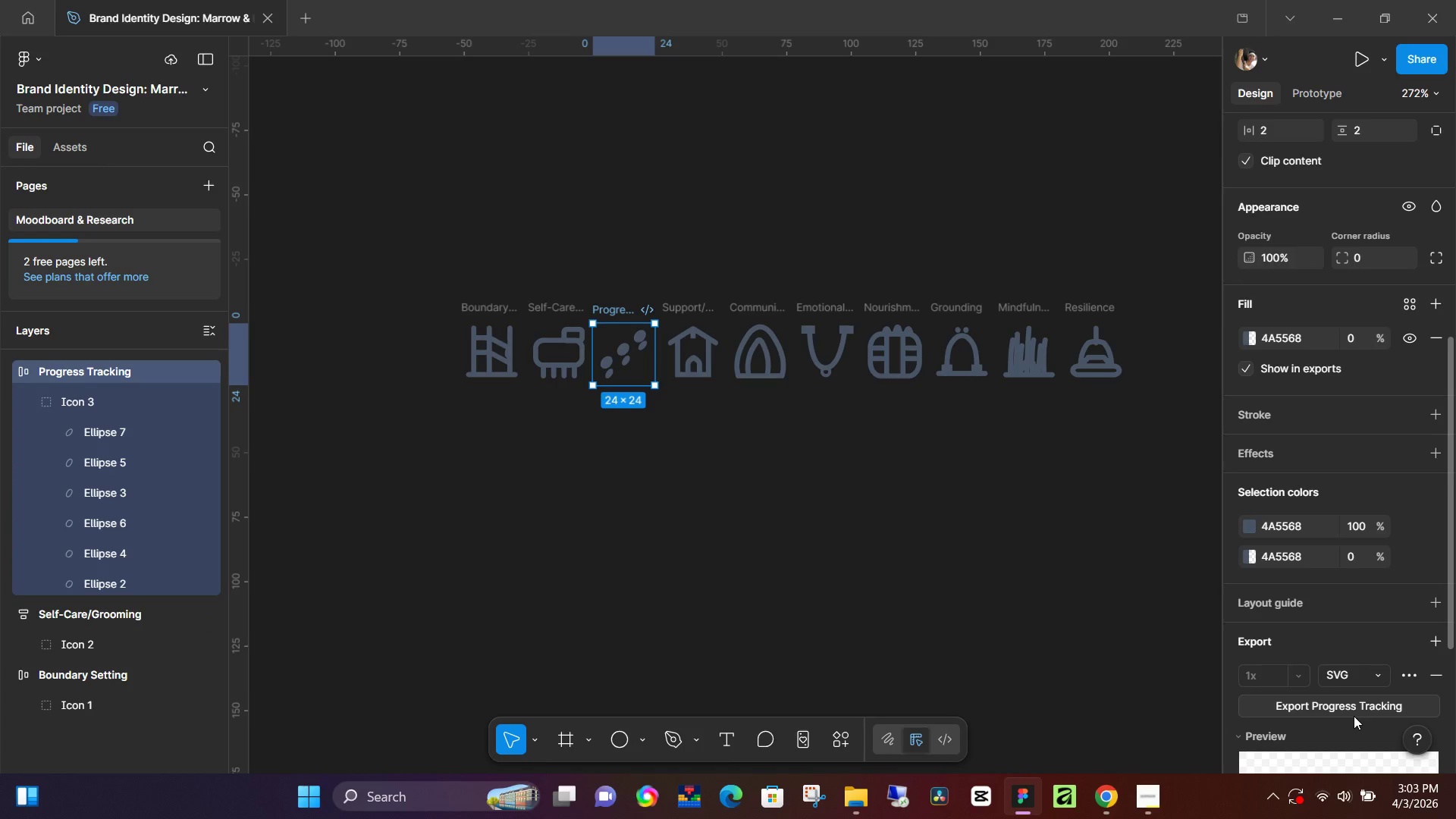 
scroll: coordinate [1382, 617], scroll_direction: down, amount: 2.0
 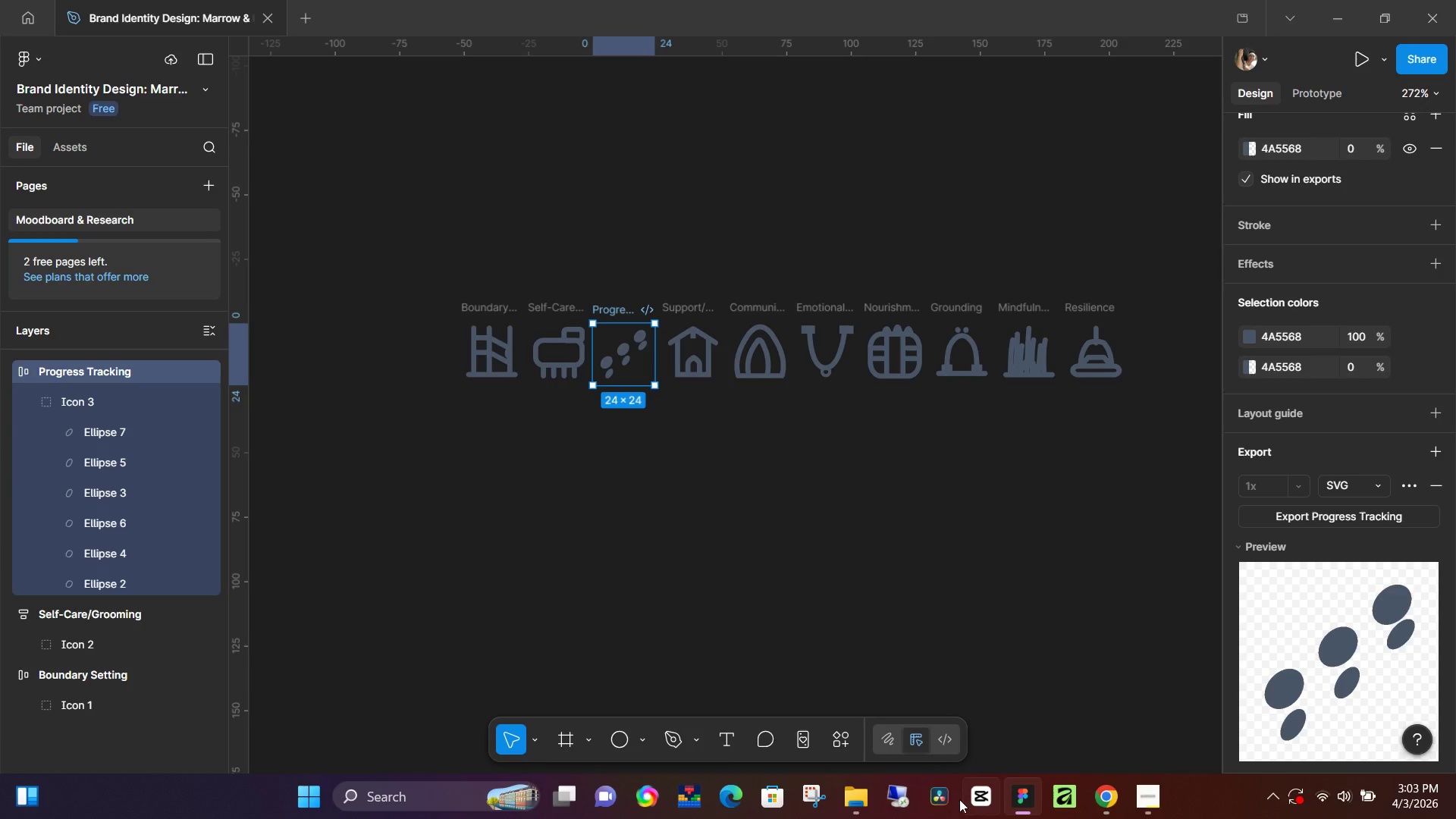 
left_click([857, 804])
 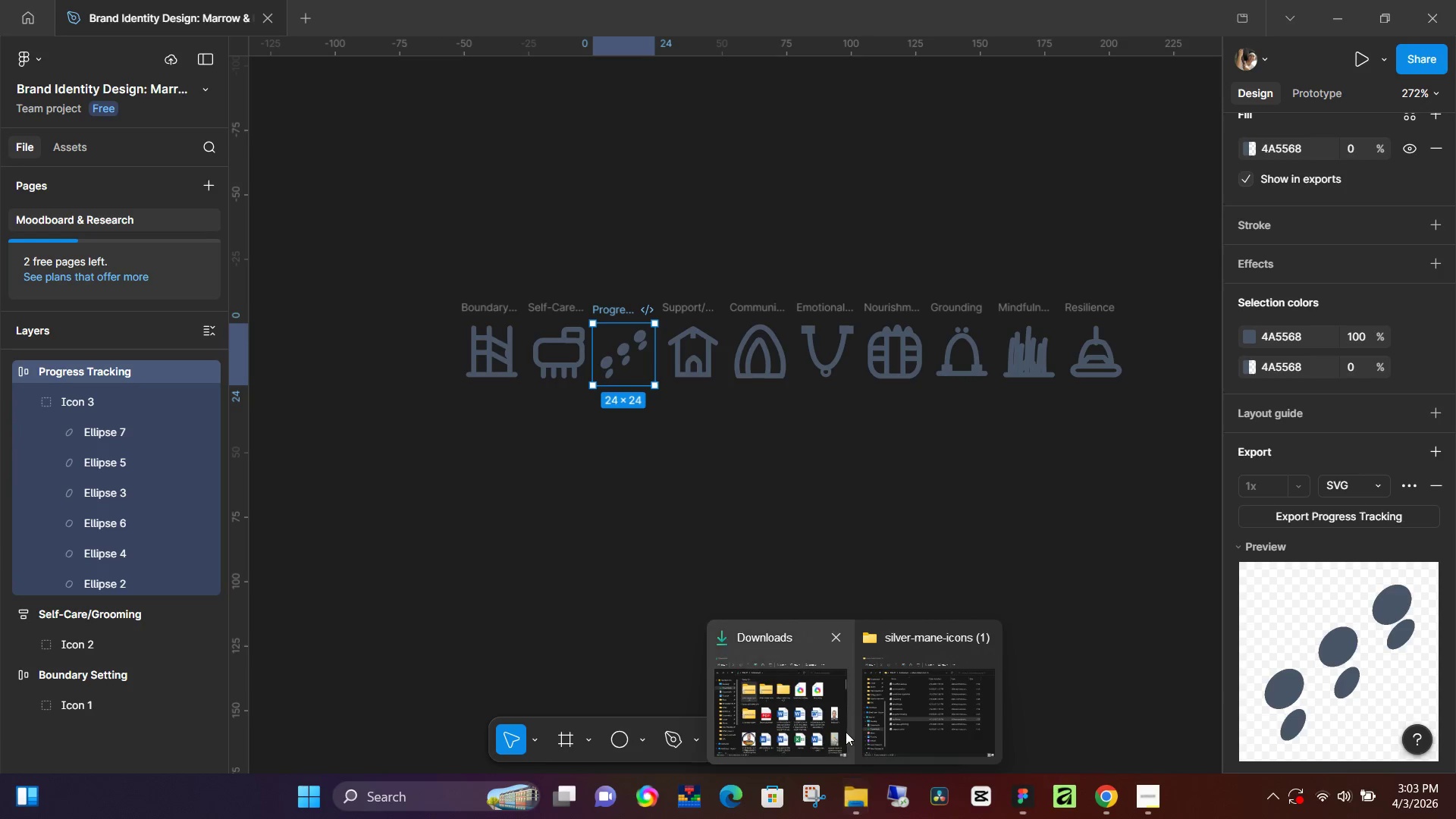 
left_click([844, 730])
 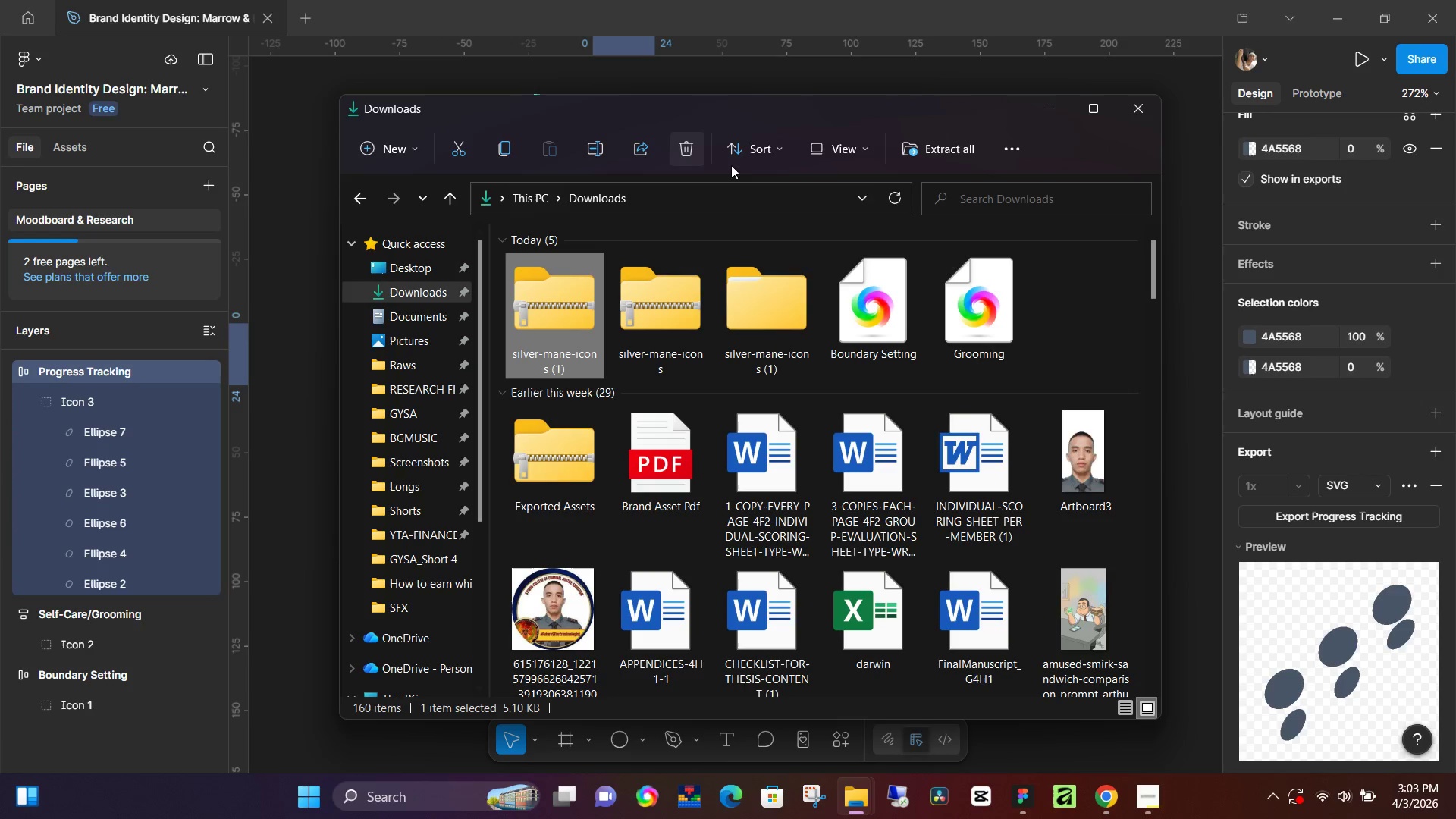 
left_click([902, 191])
 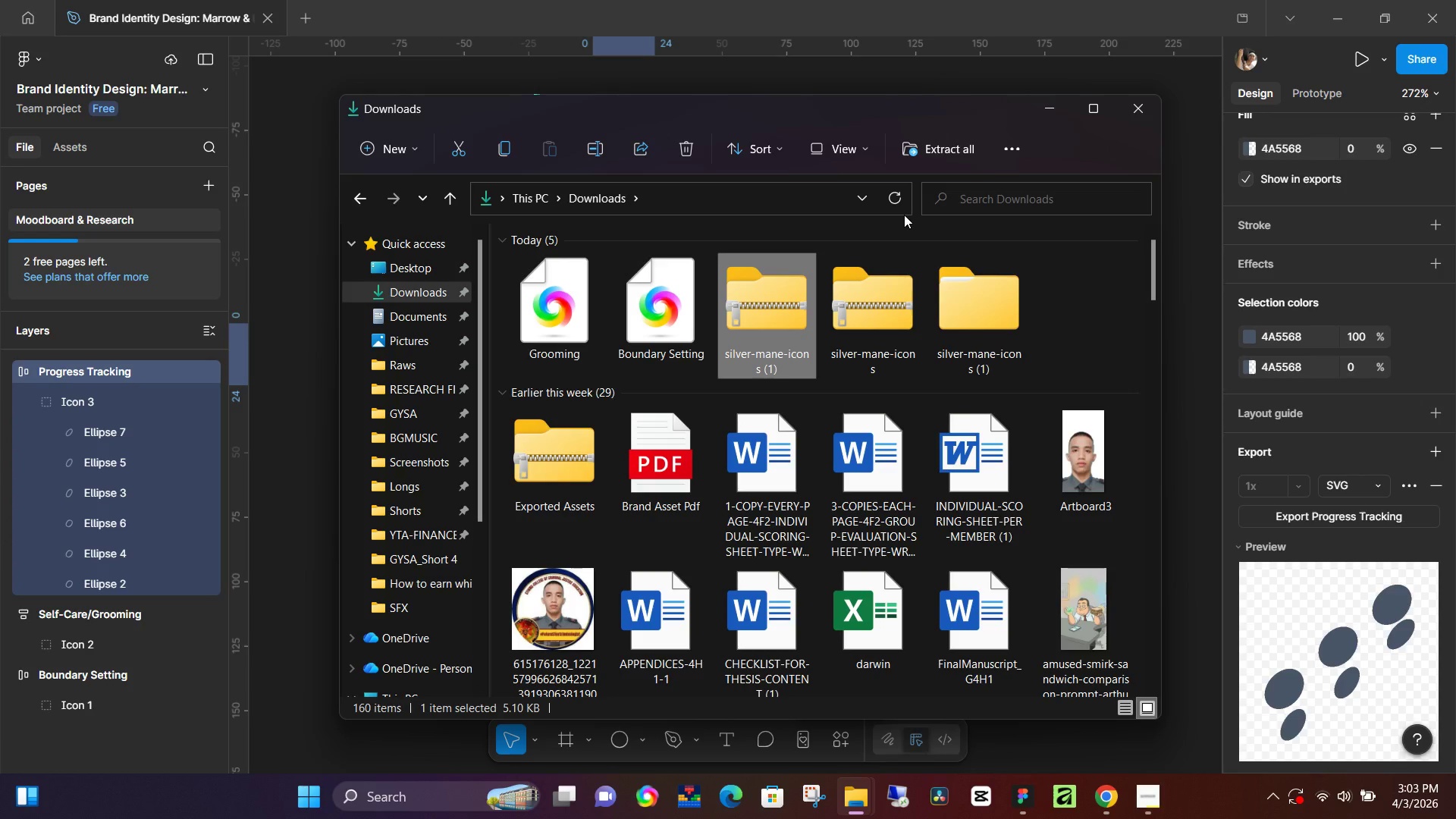 
left_click([1201, 311])
 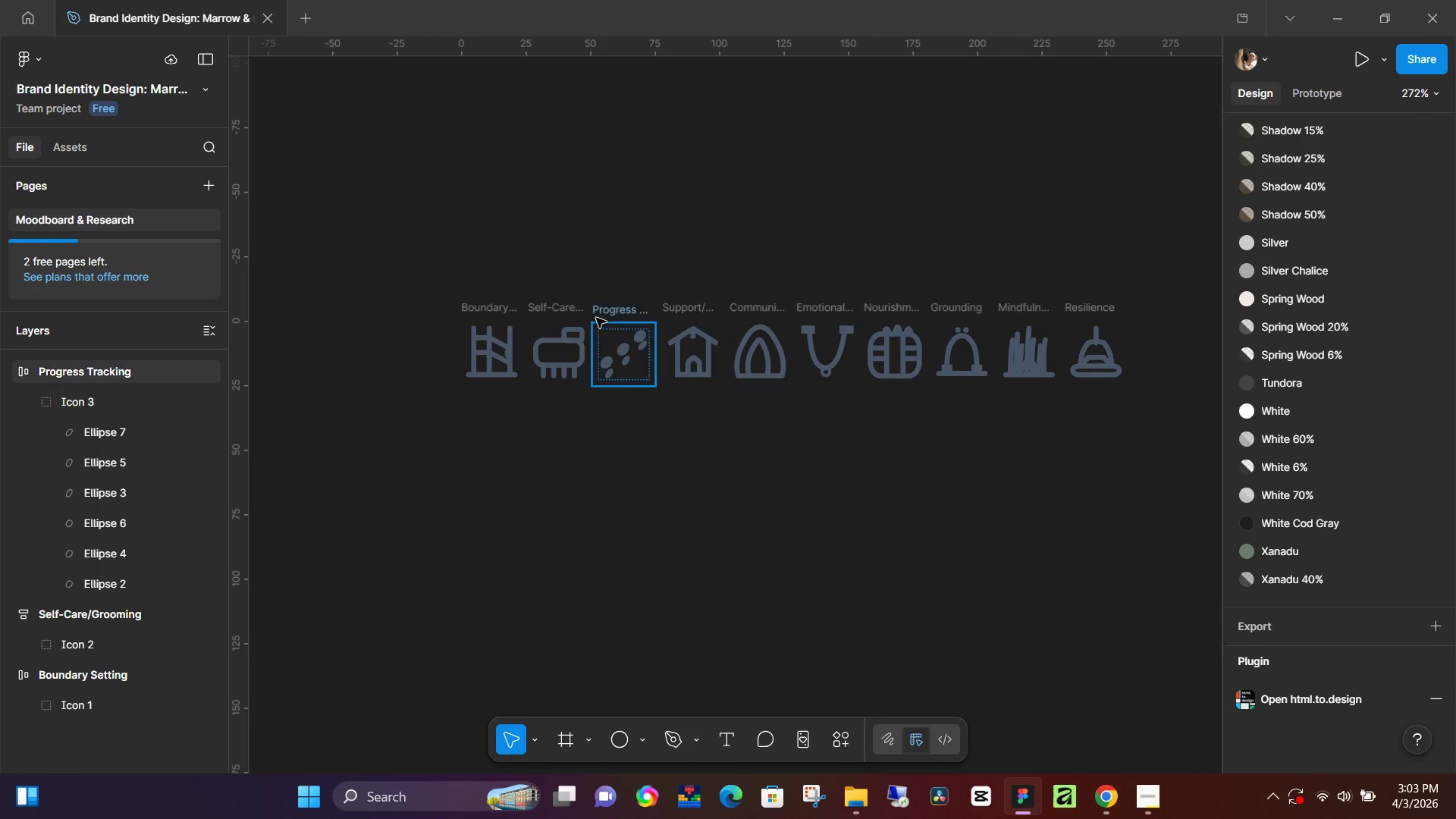 
left_click([610, 307])
 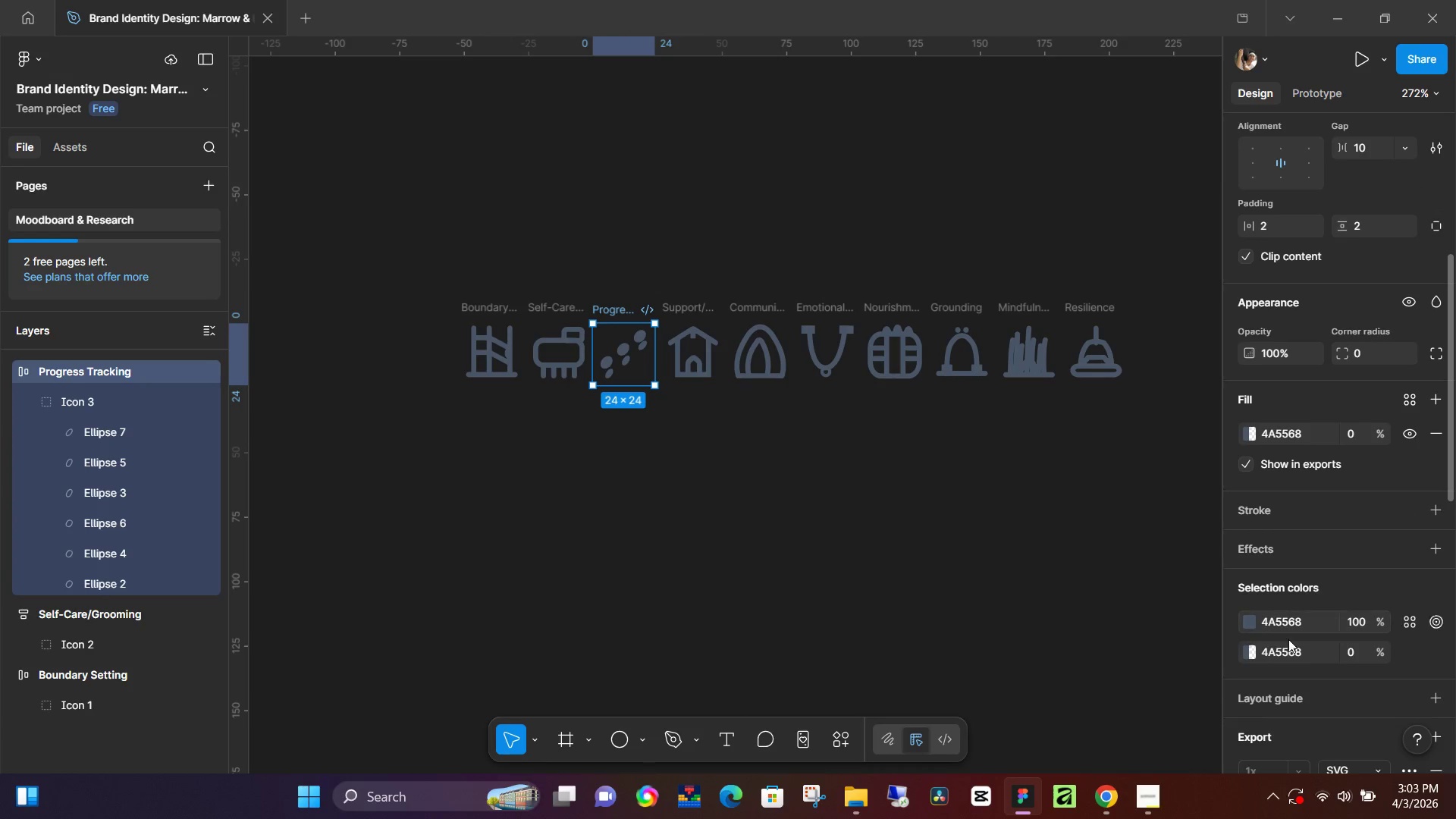 
scroll: coordinate [1288, 639], scroll_direction: down, amount: 2.0
 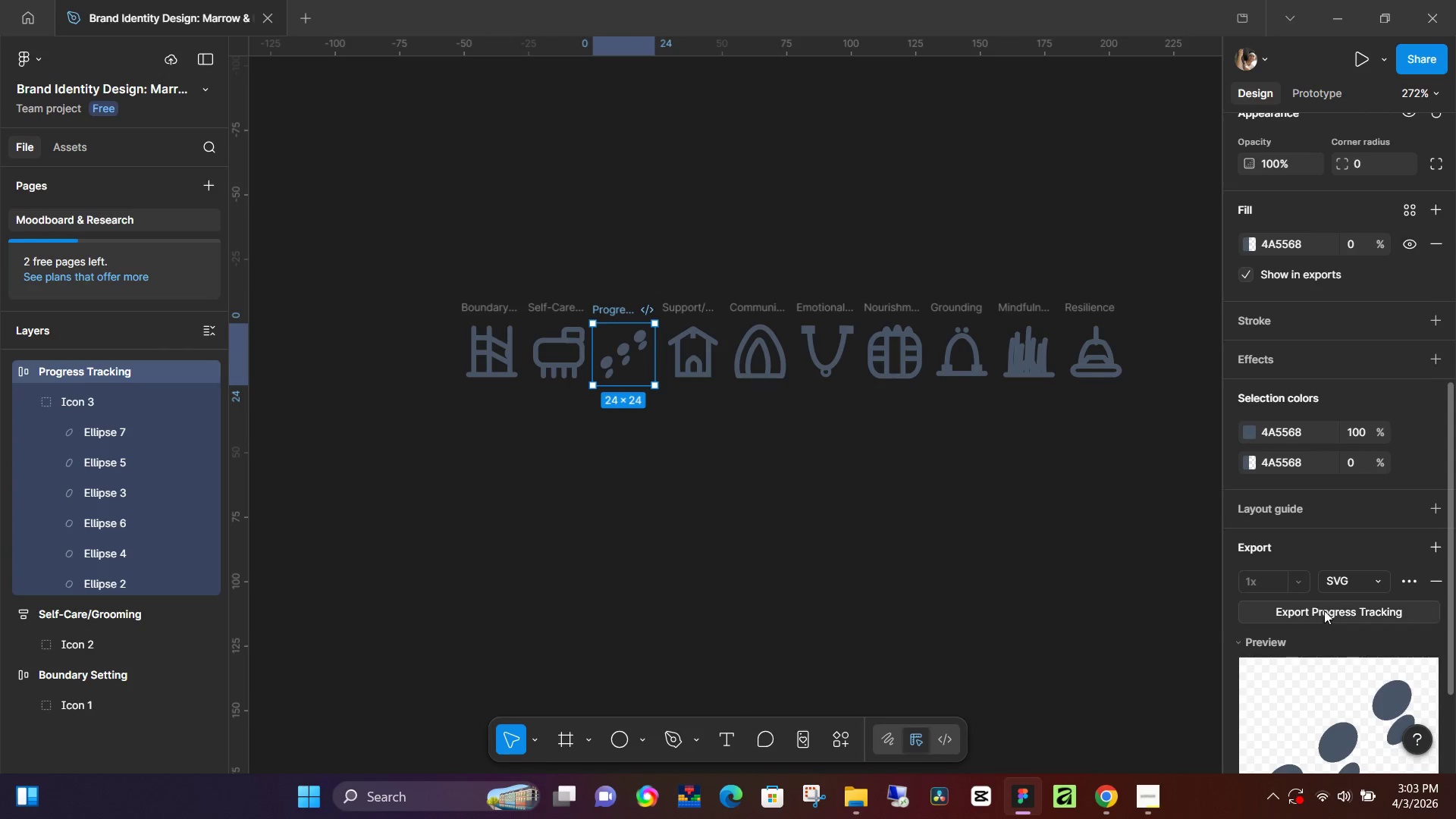 
left_click([1325, 608])
 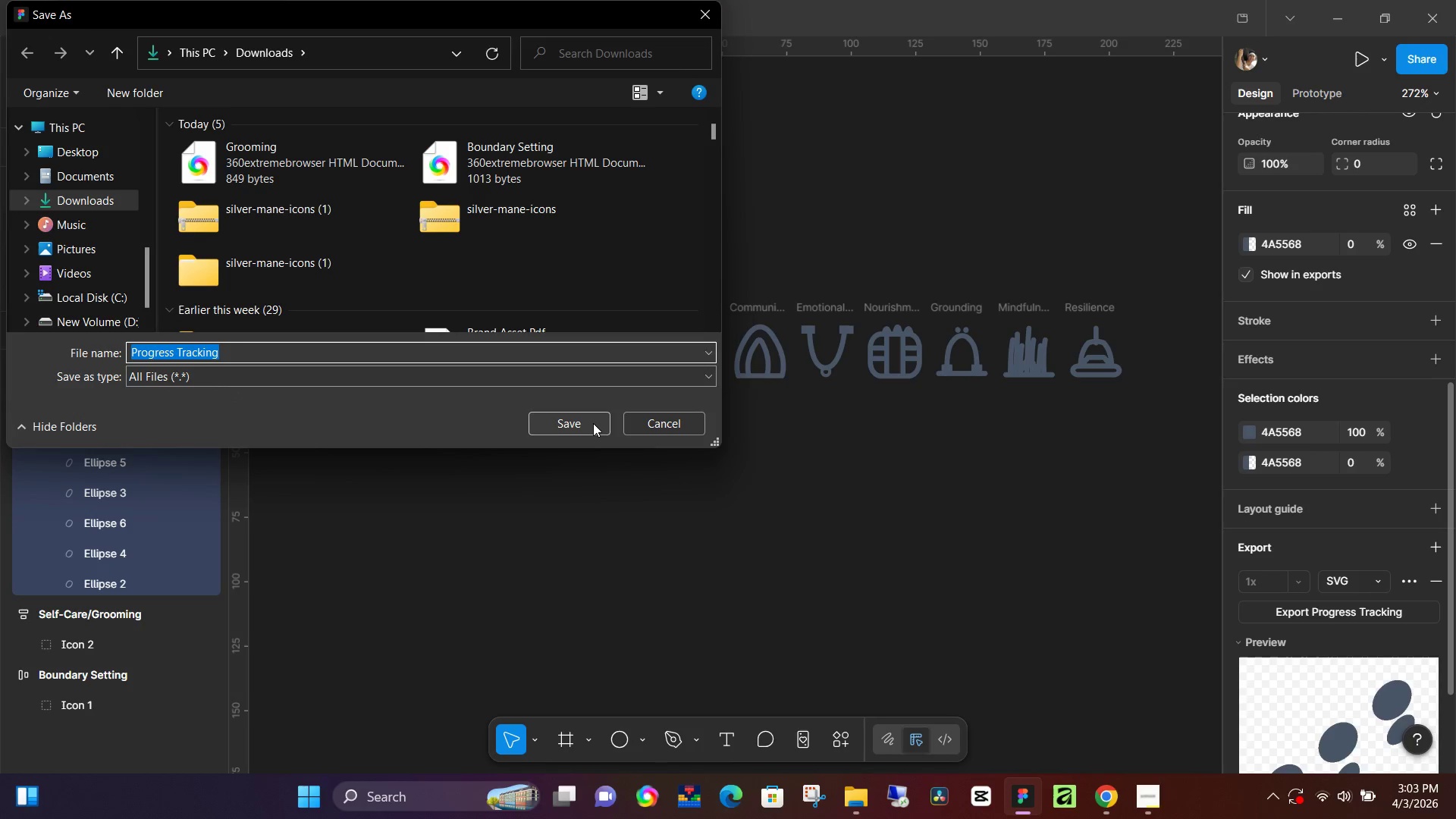 
left_click([593, 423])
 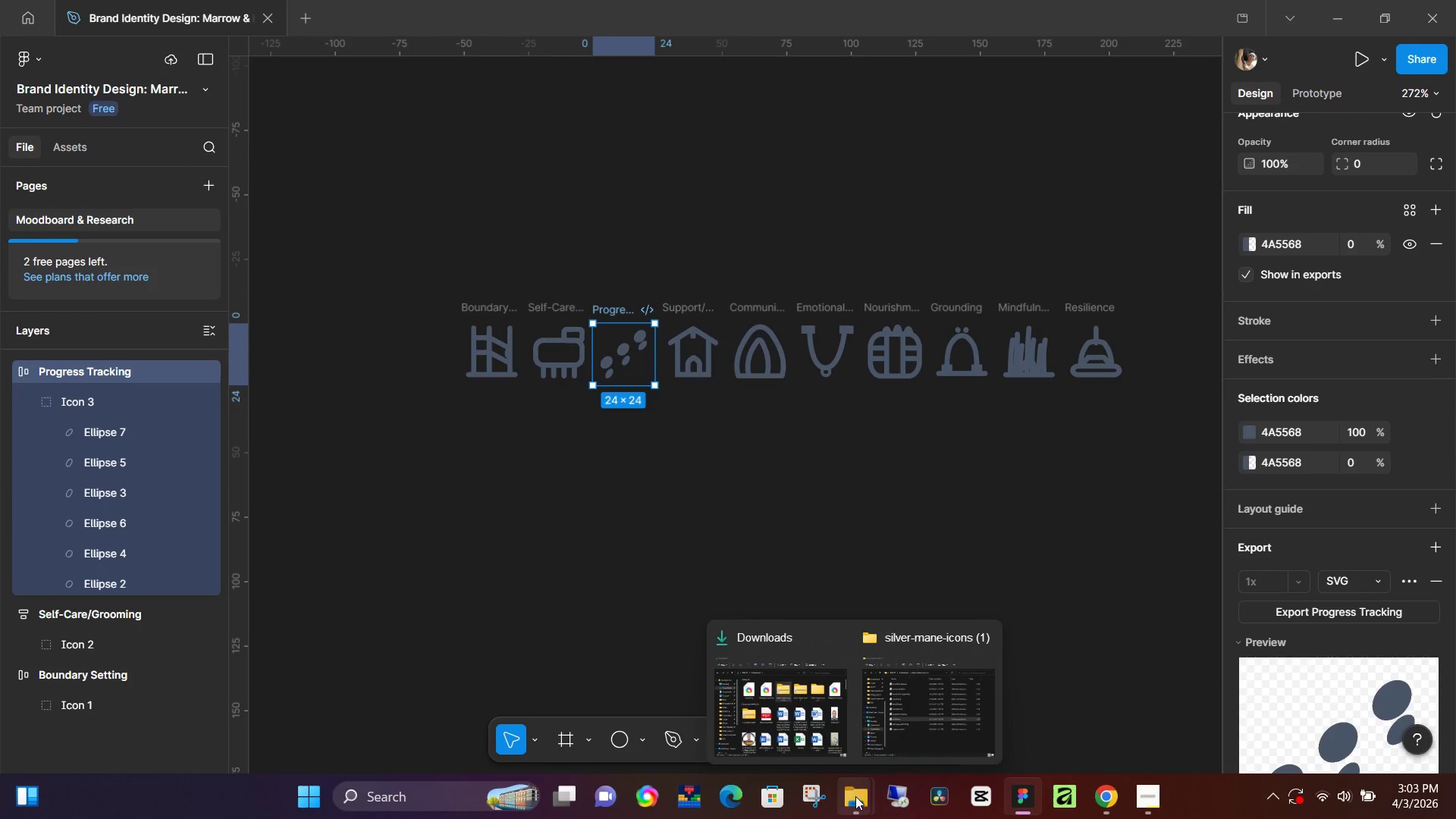 
wait(5.67)
 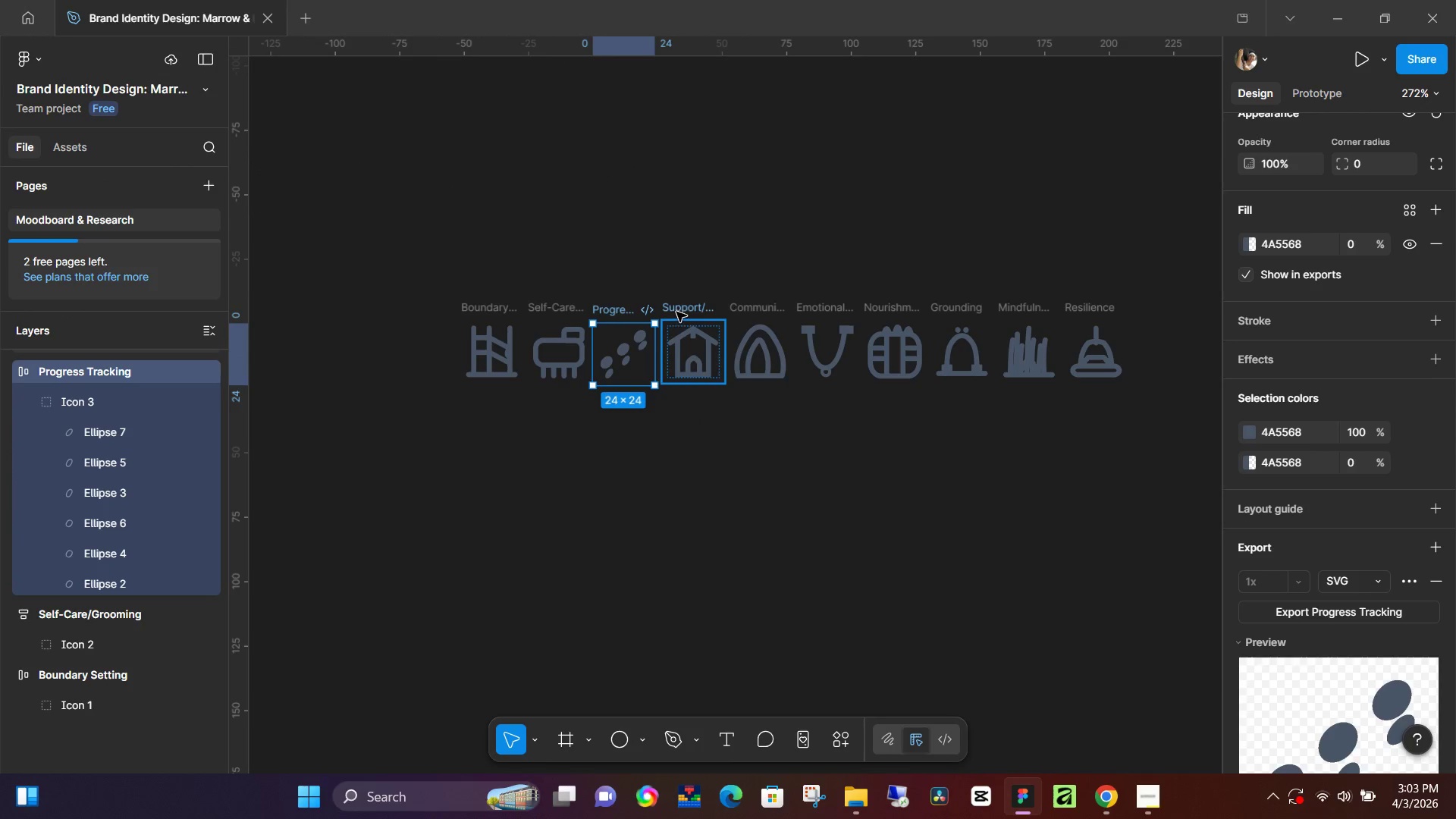 
left_click([855, 798])
 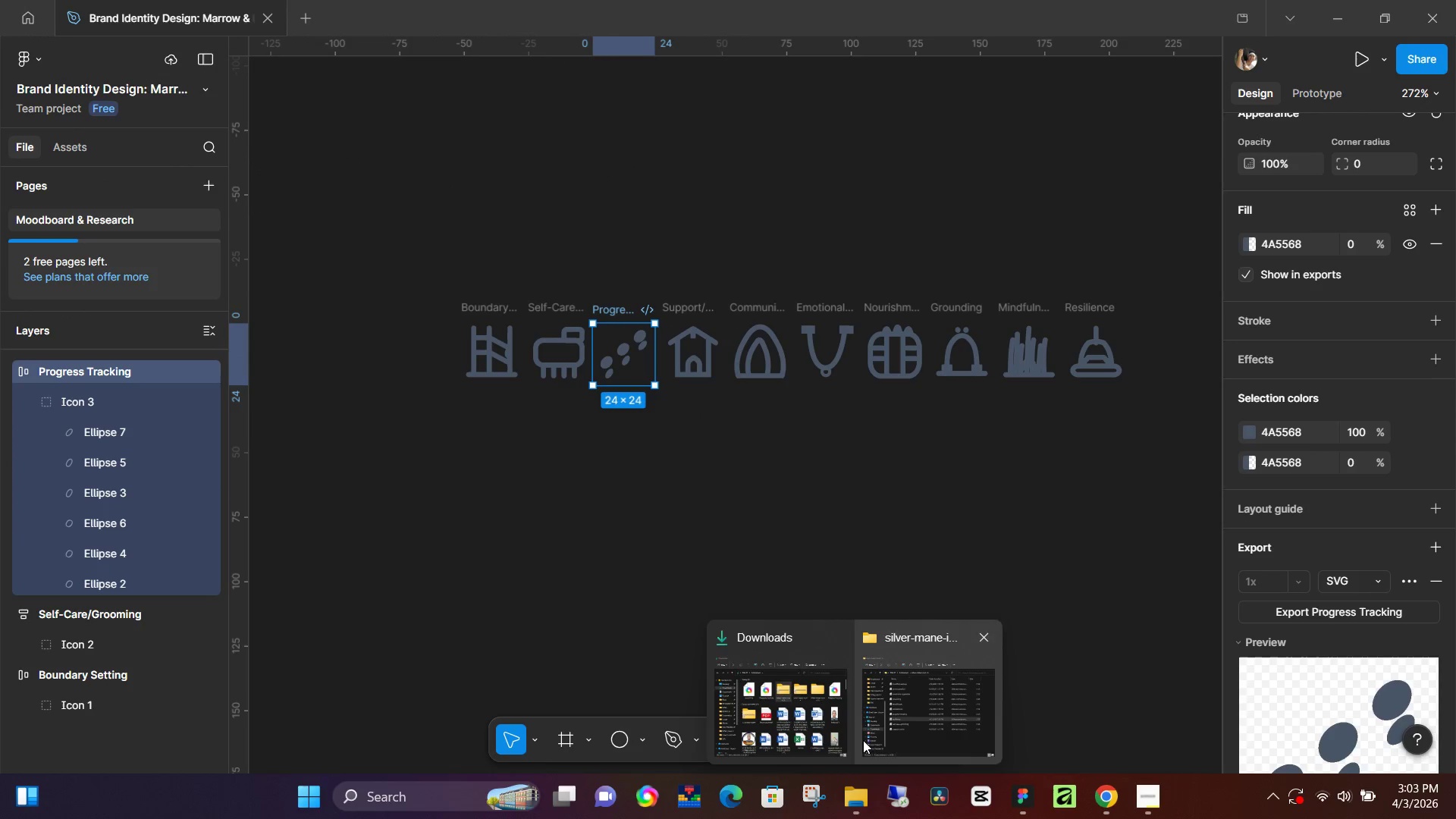 
left_click([842, 718])
 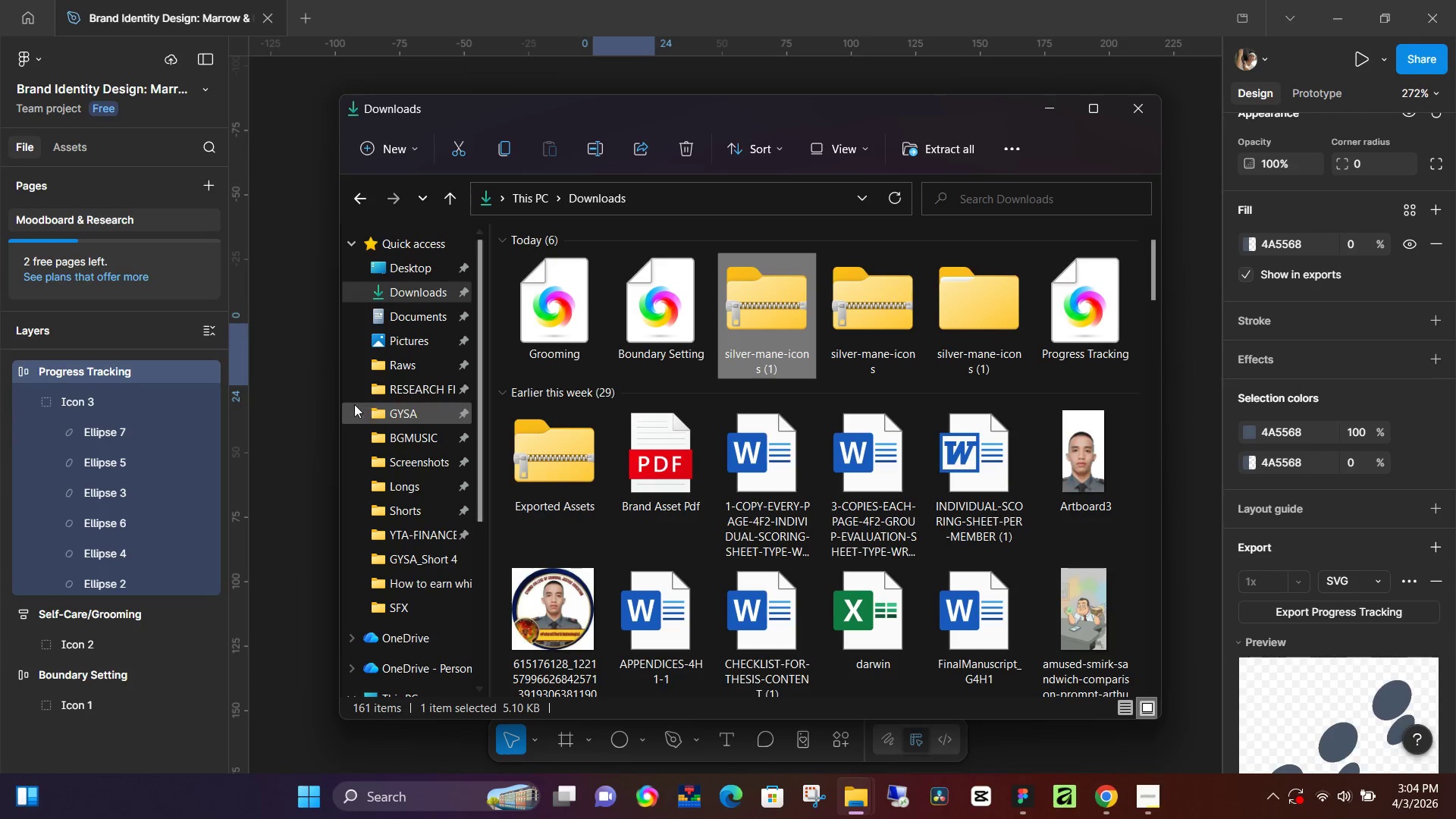 
left_click([328, 406])
 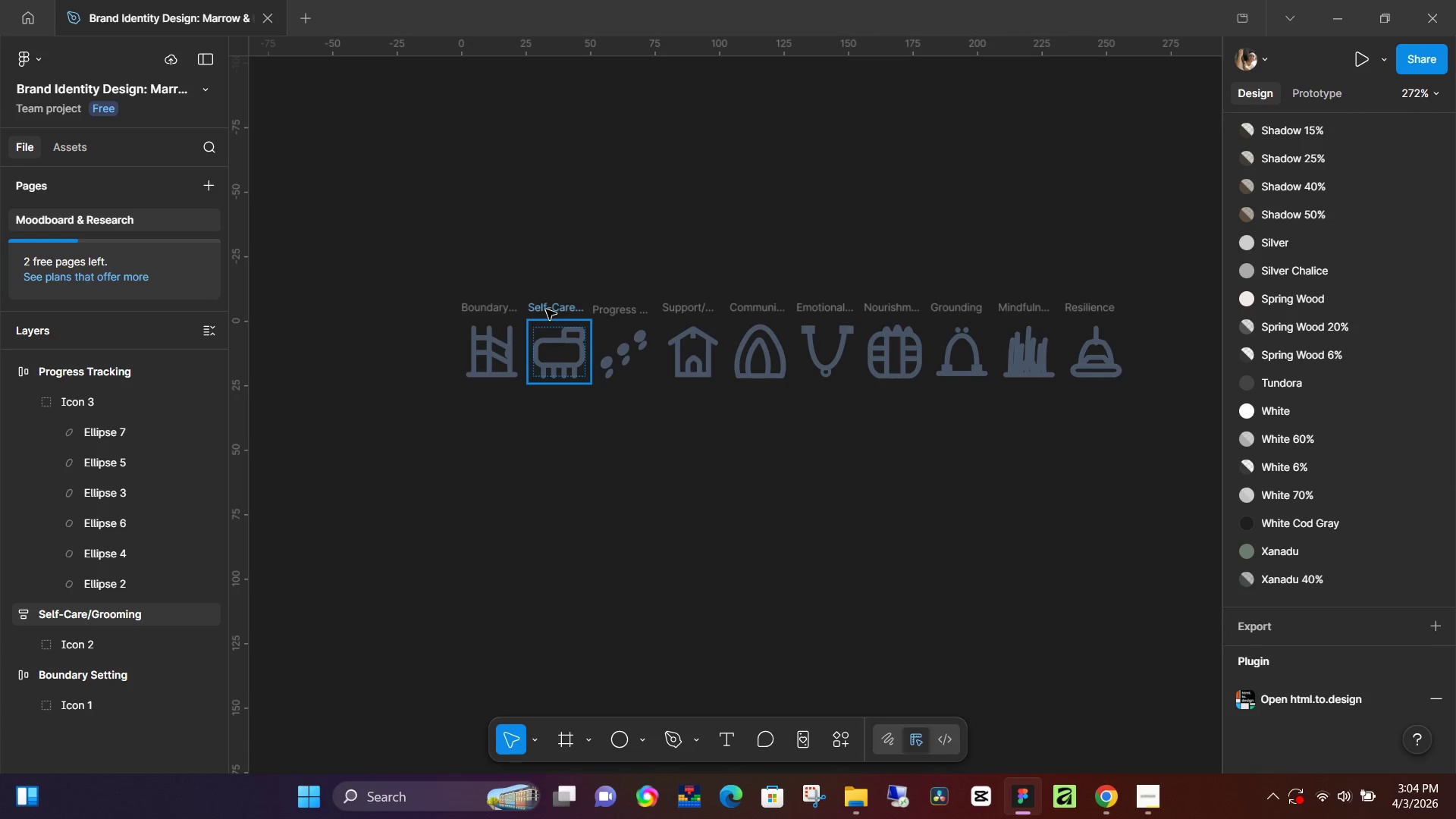 
left_click([546, 309])
 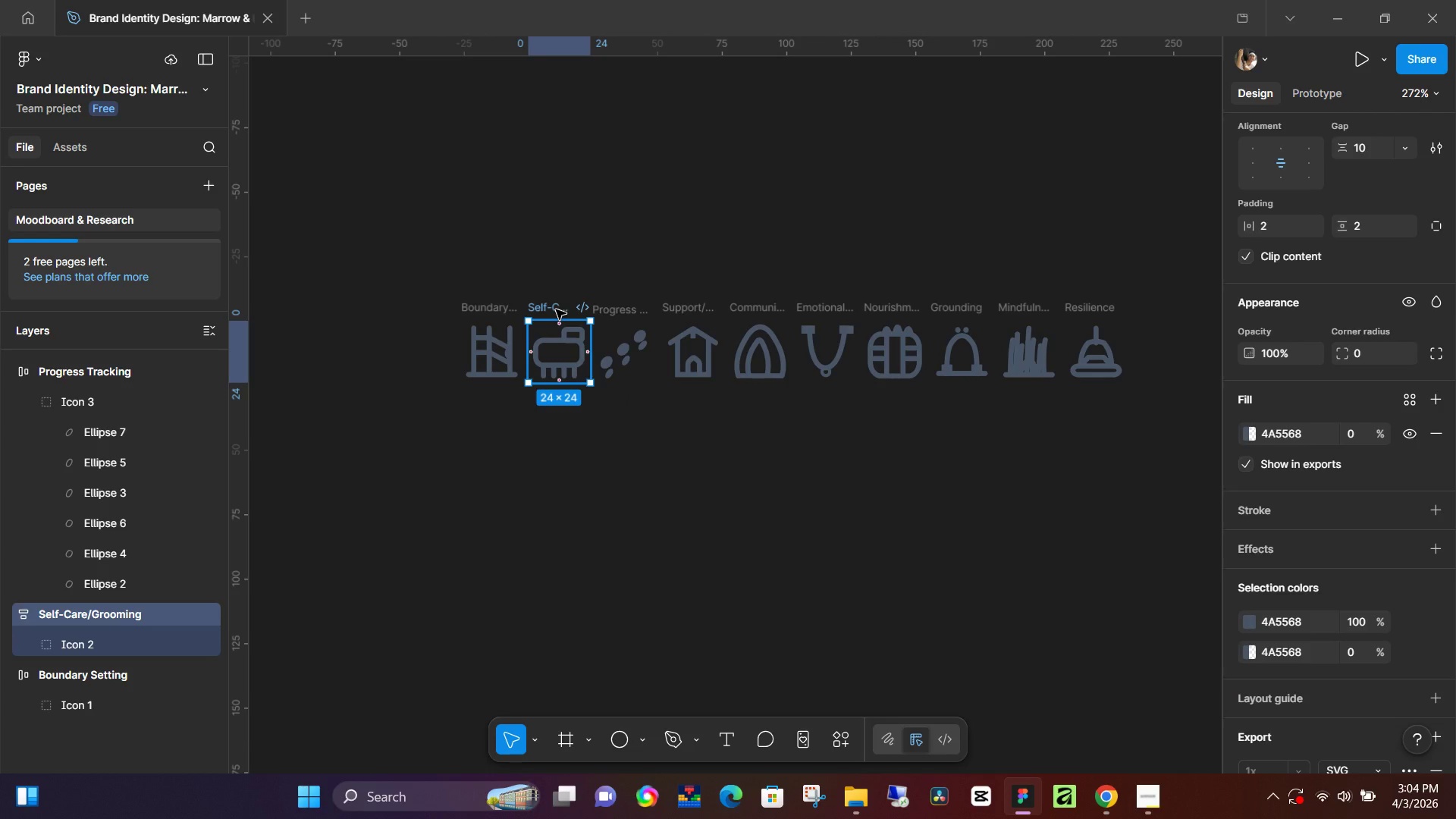 
left_click([621, 495])
 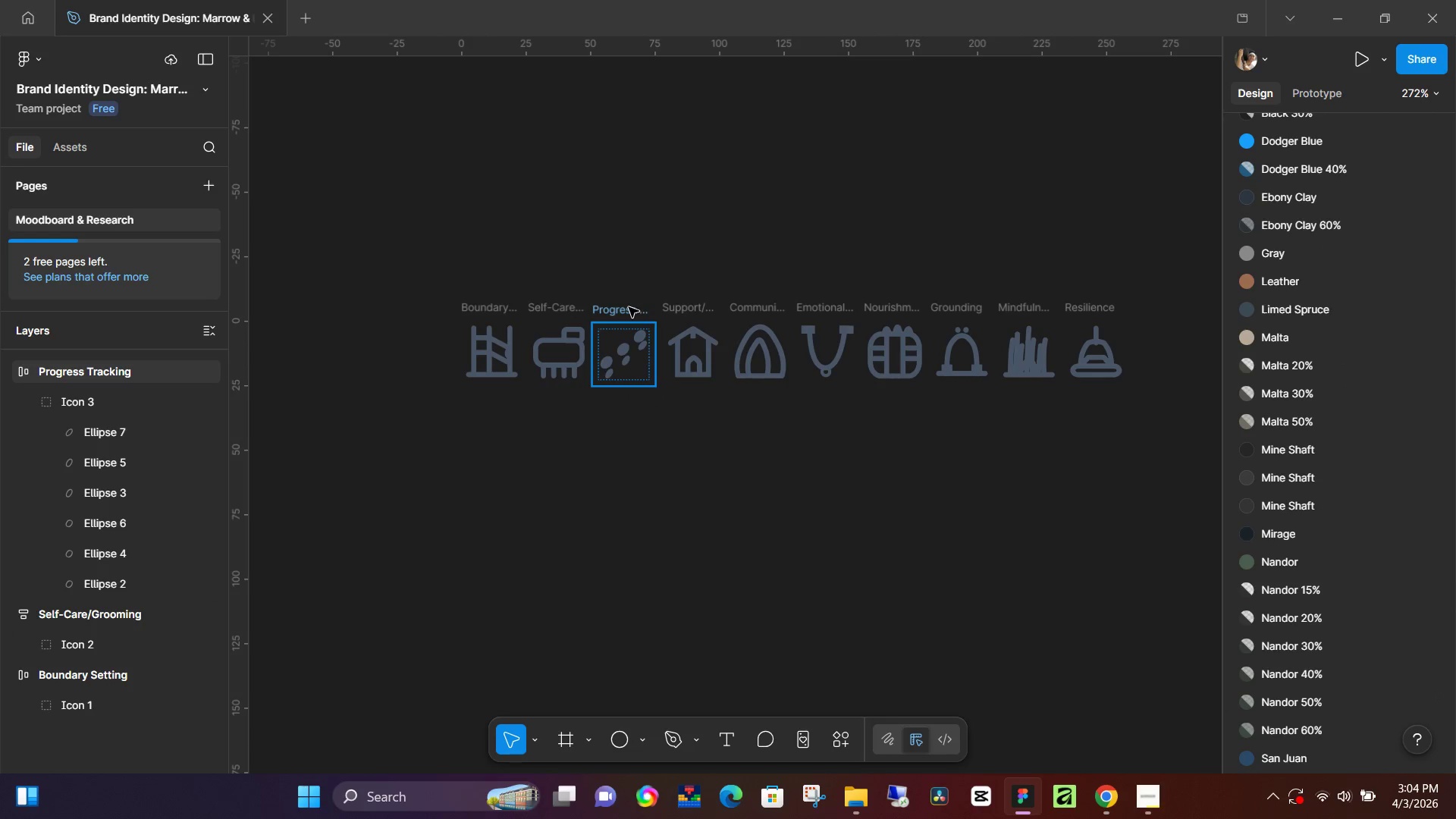 
left_click([677, 306])
 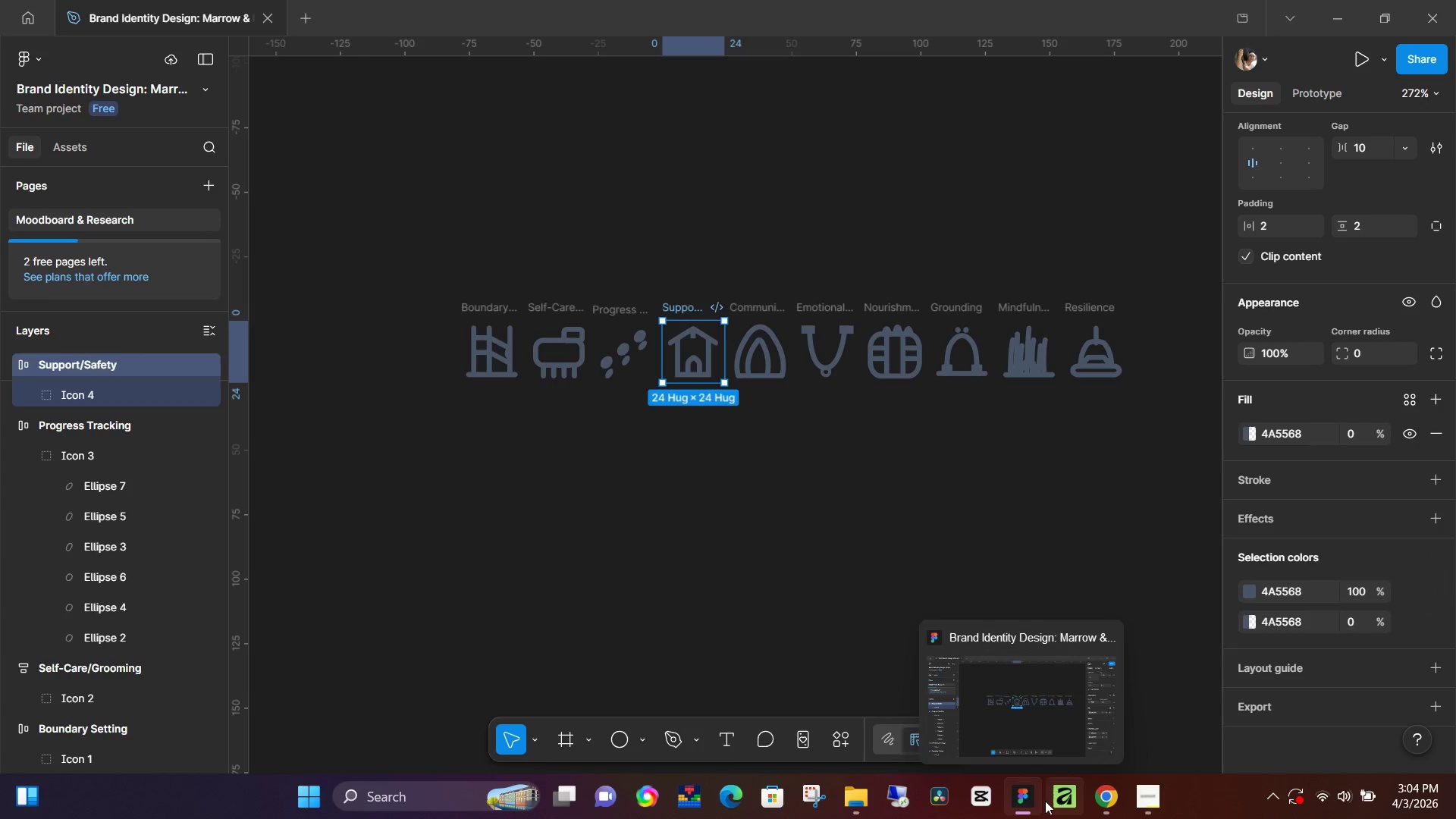 
left_click([862, 798])
 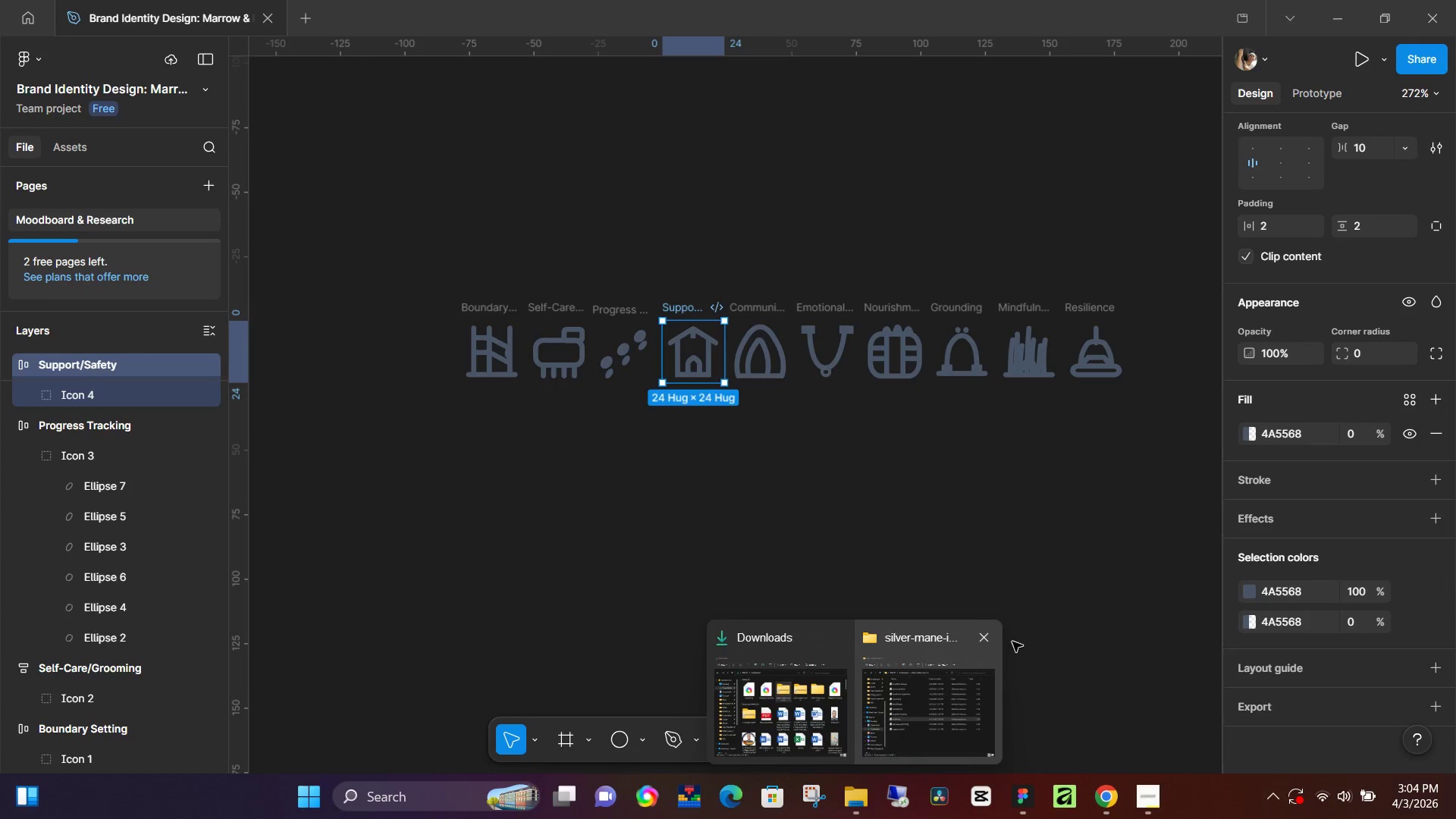 
left_click([986, 636])
 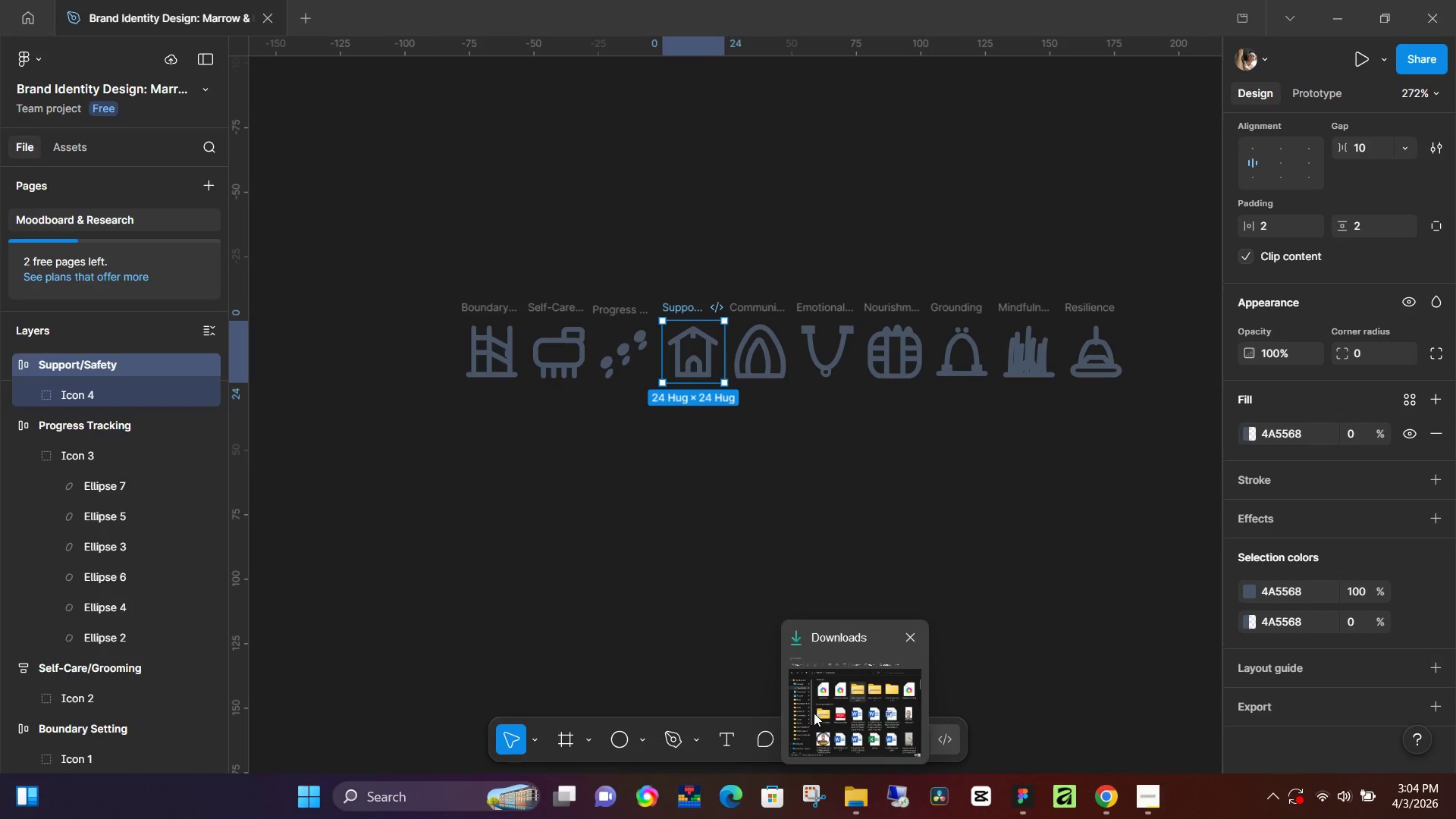 
left_click([821, 711])
 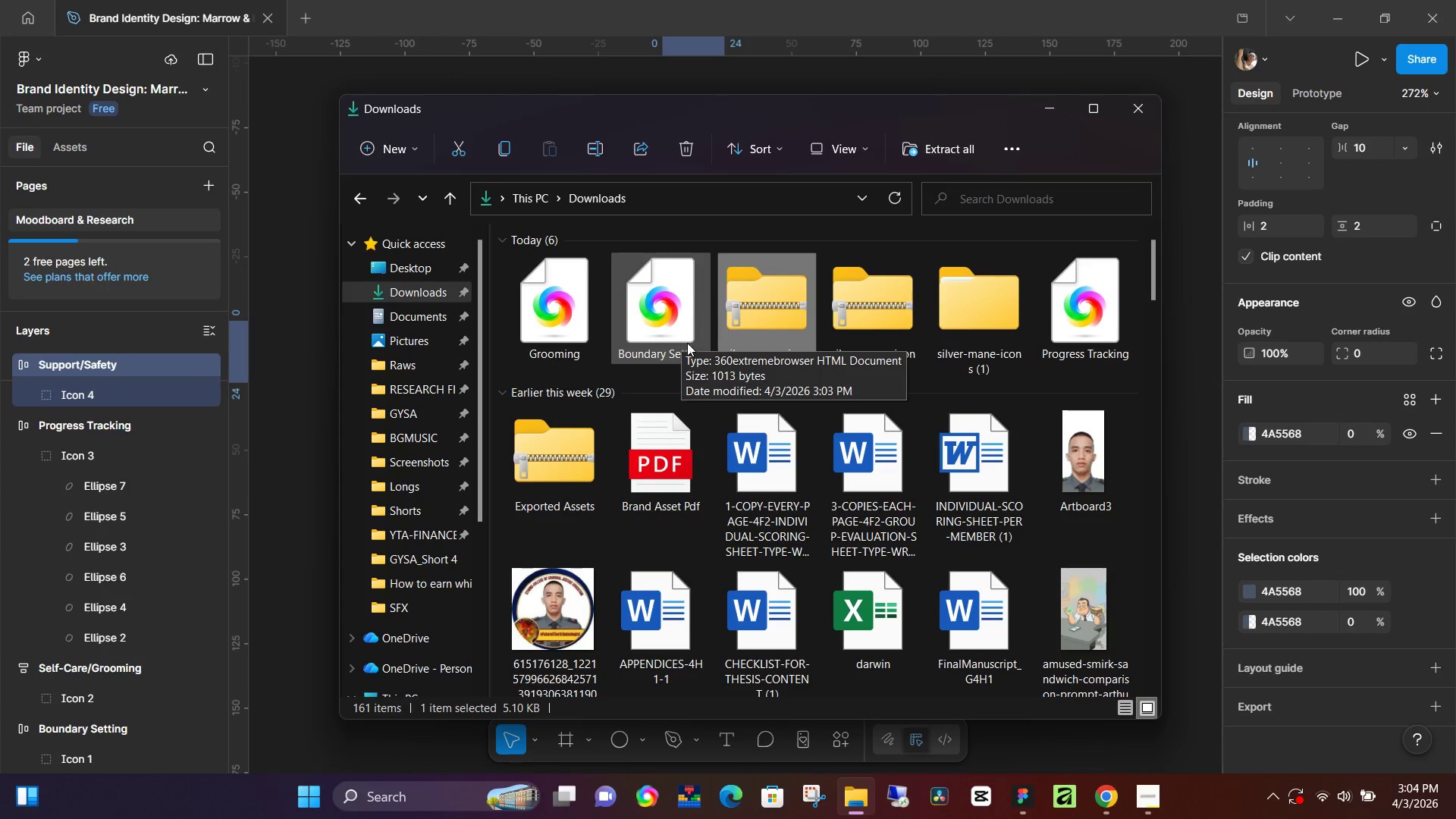 
wait(6.17)
 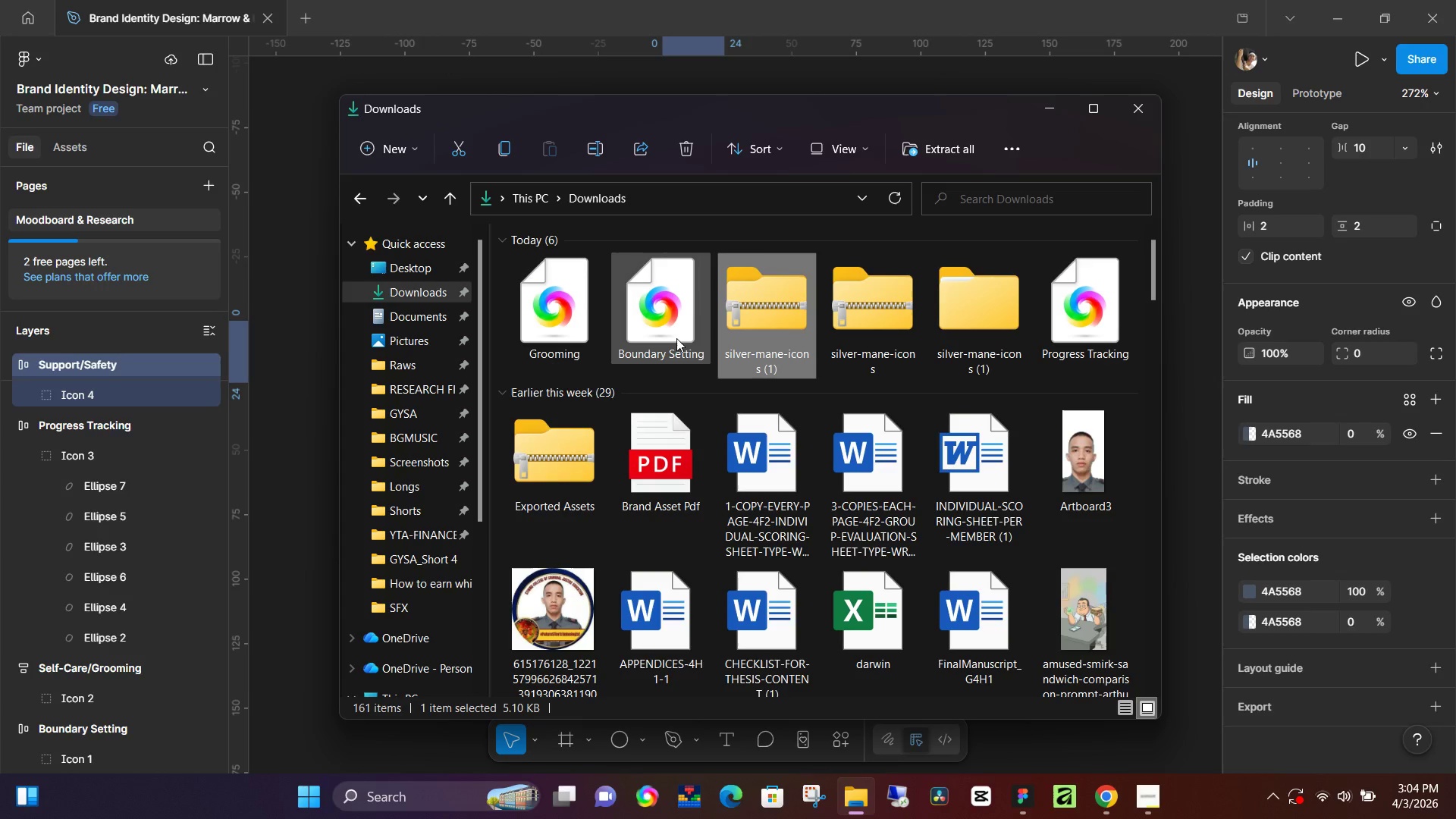 
left_click([1058, 112])
 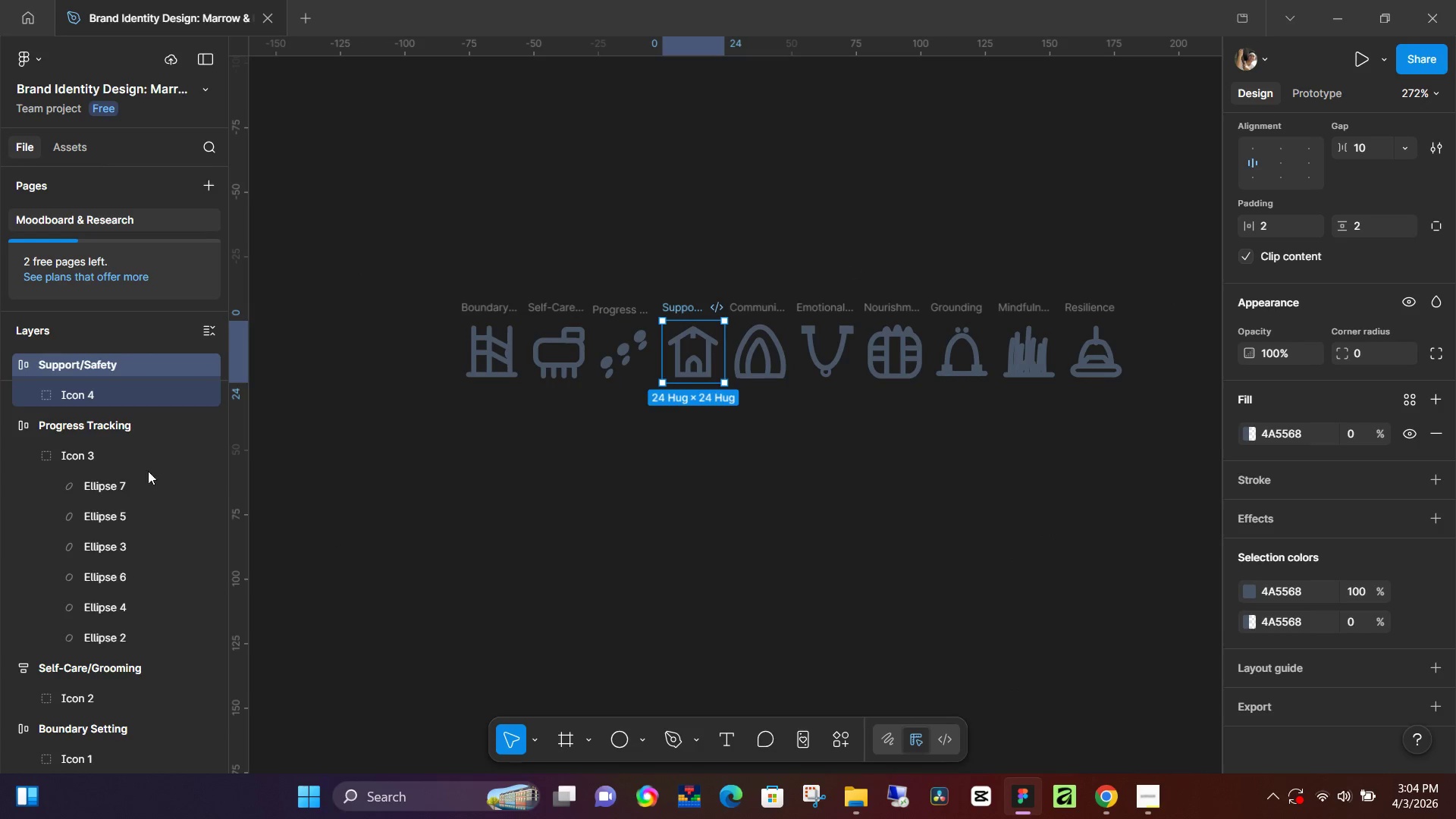 
left_click([8, 421])
 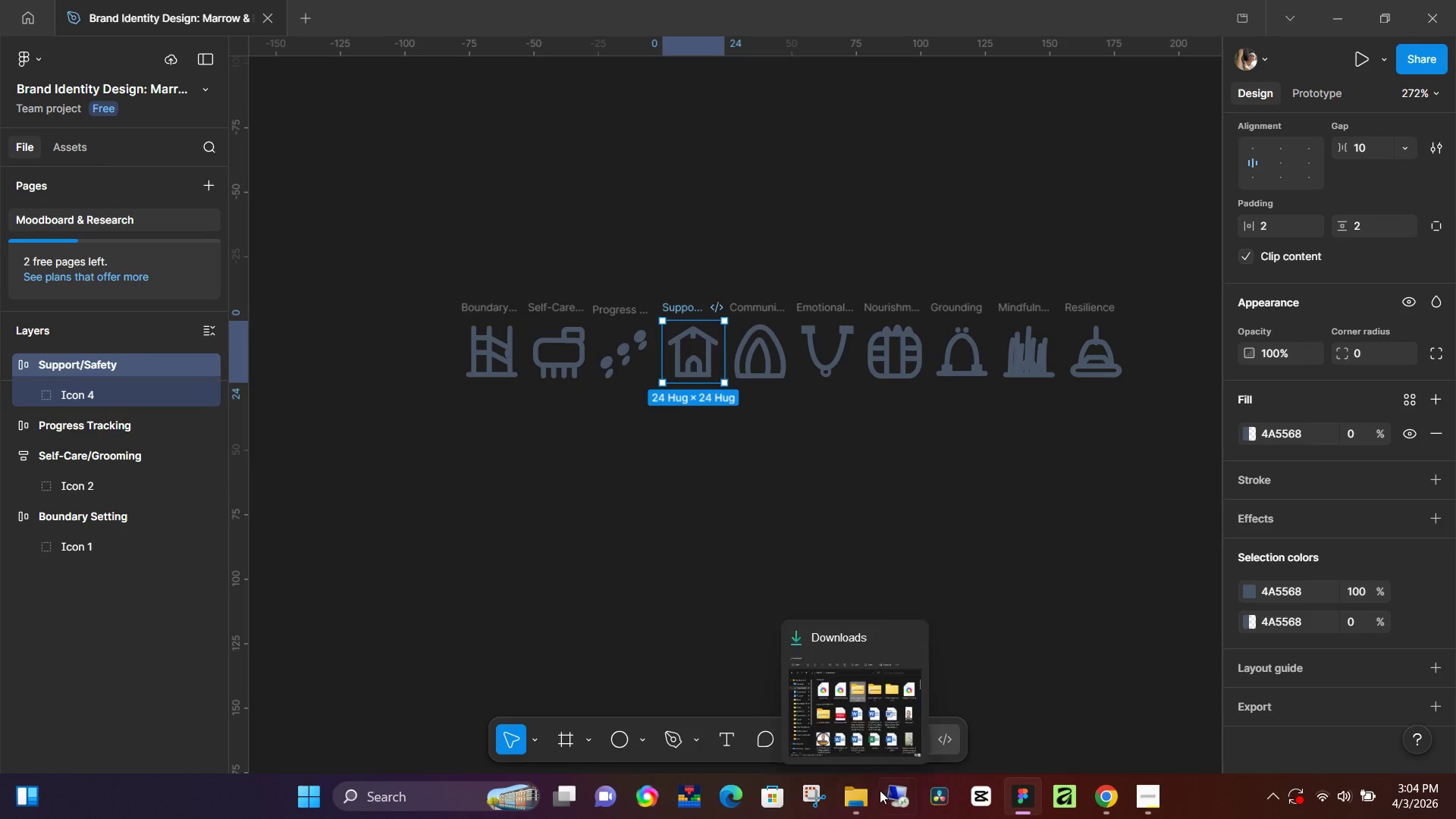 
left_click([851, 803])
 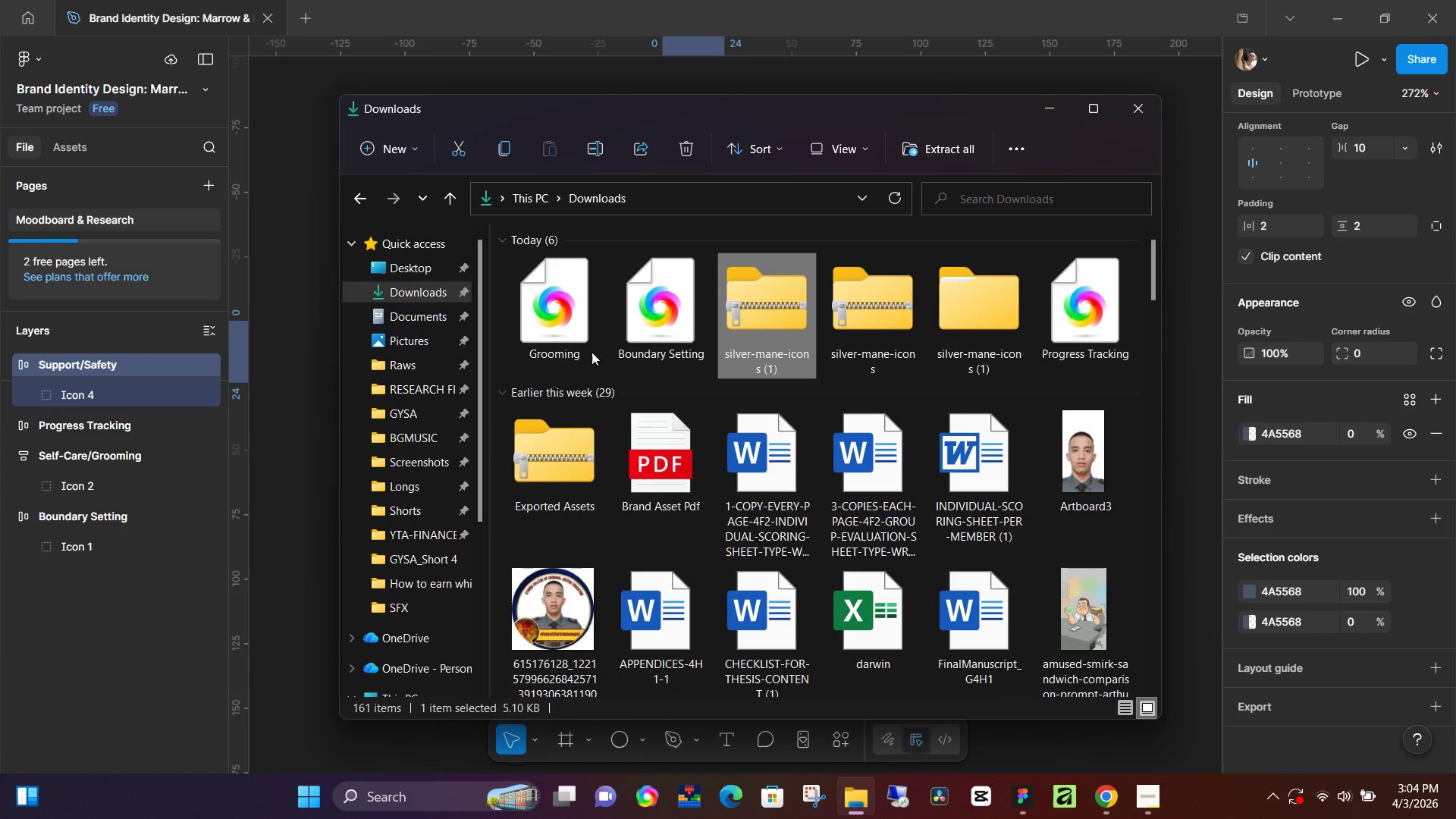 
left_click([560, 337])
 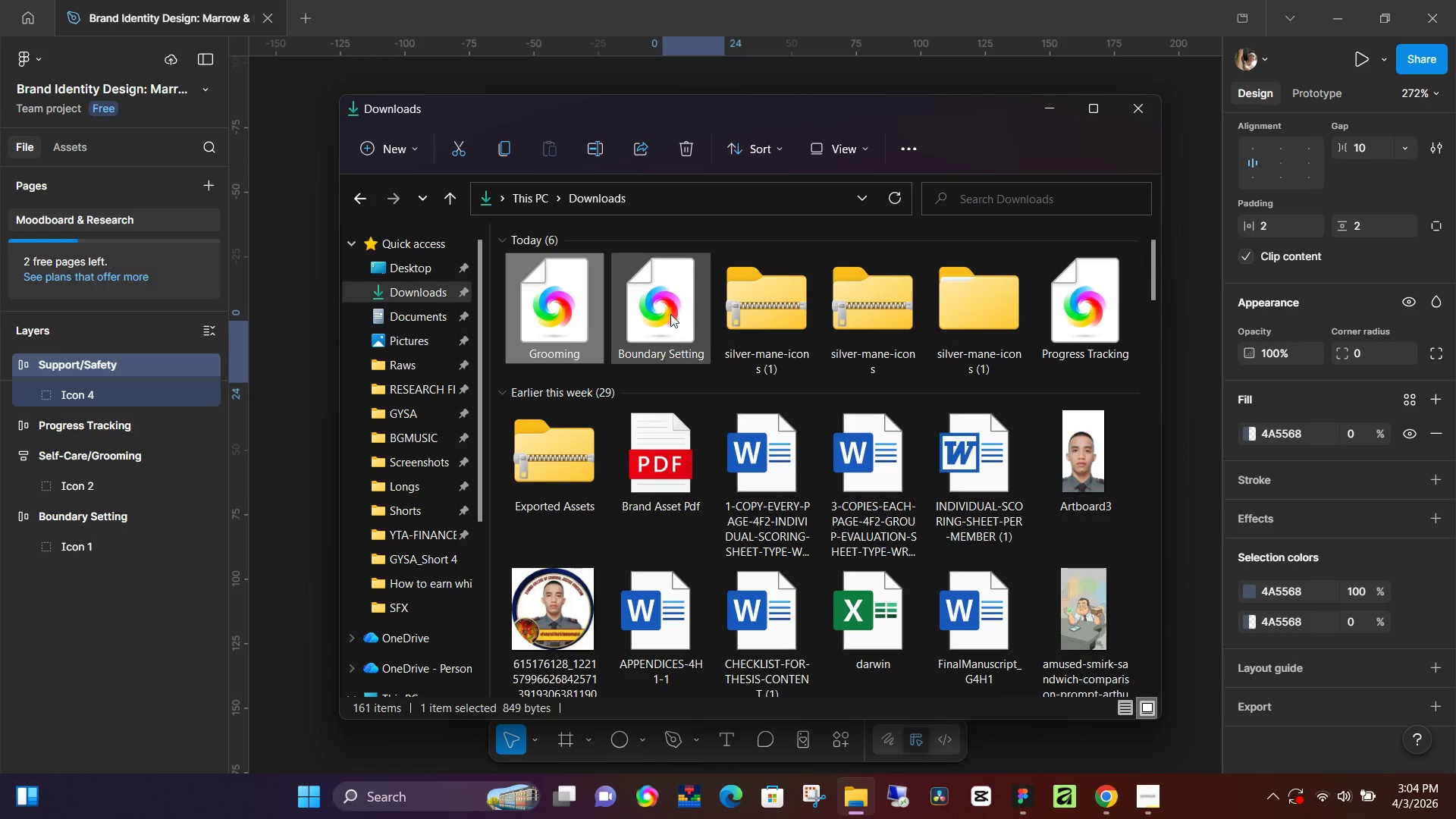 
hold_key(key=ControlLeft, duration=1.52)
left_click([677, 312])
 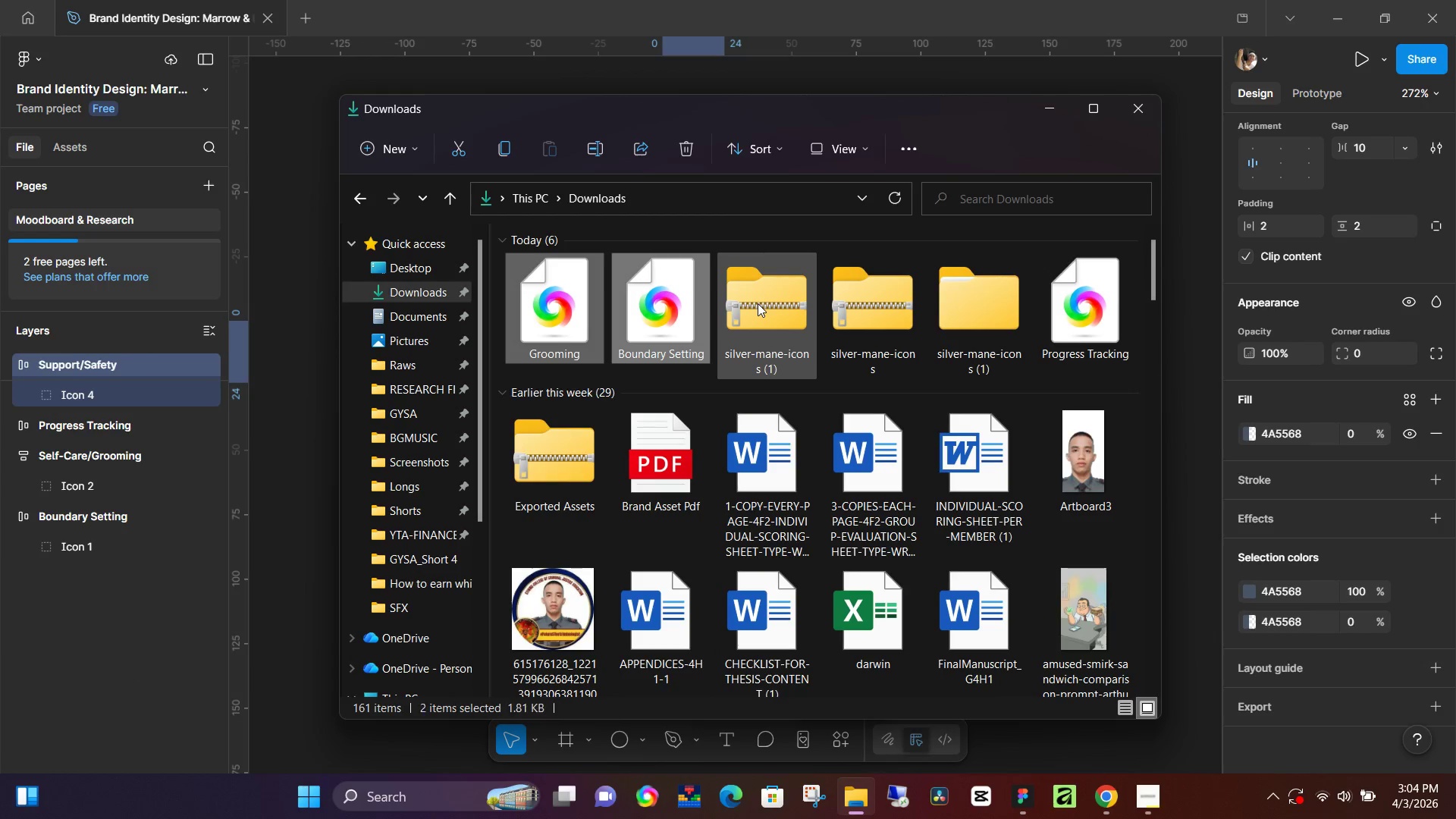 
left_click([758, 303])
 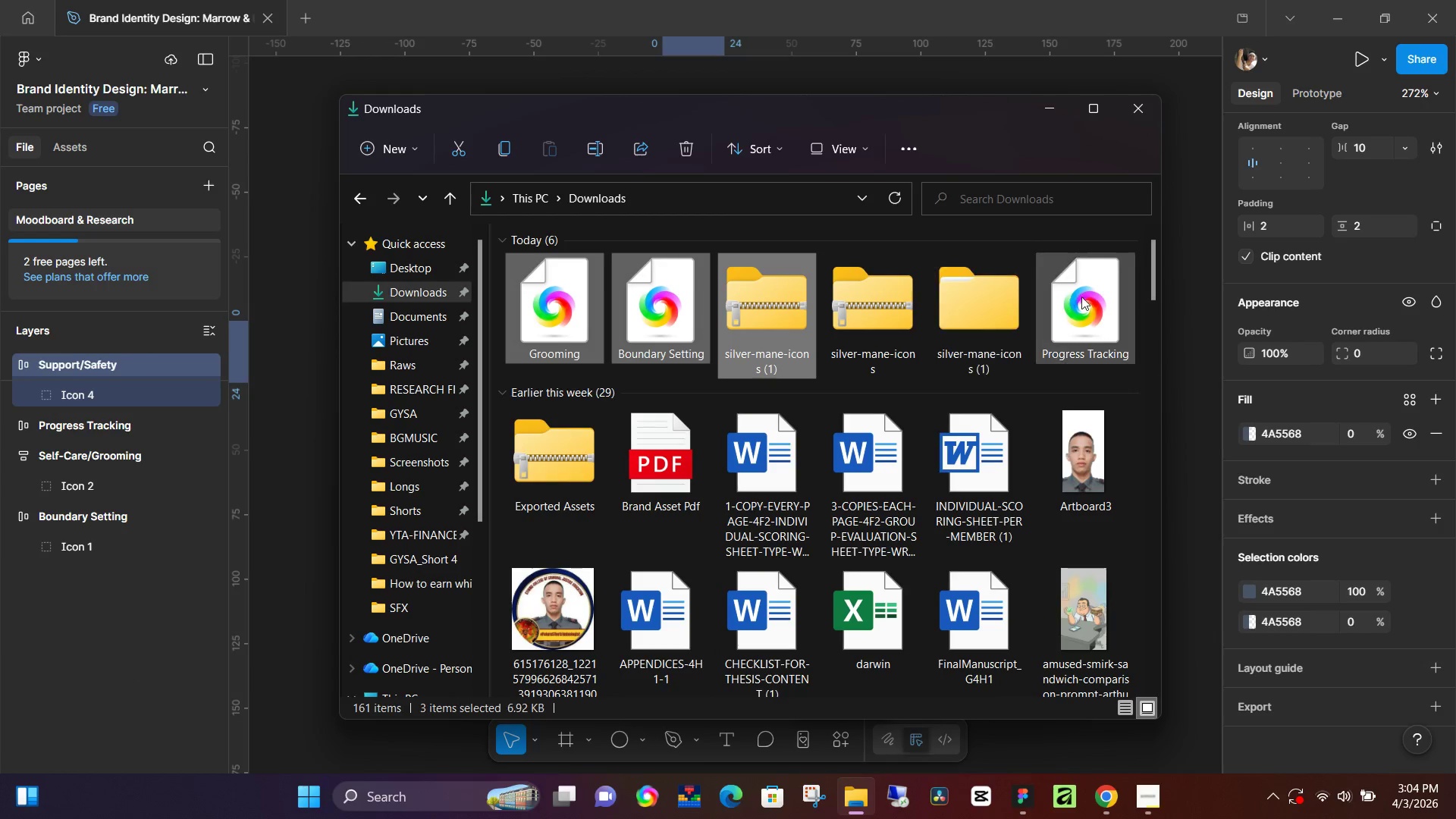 
left_click([1095, 295])
 